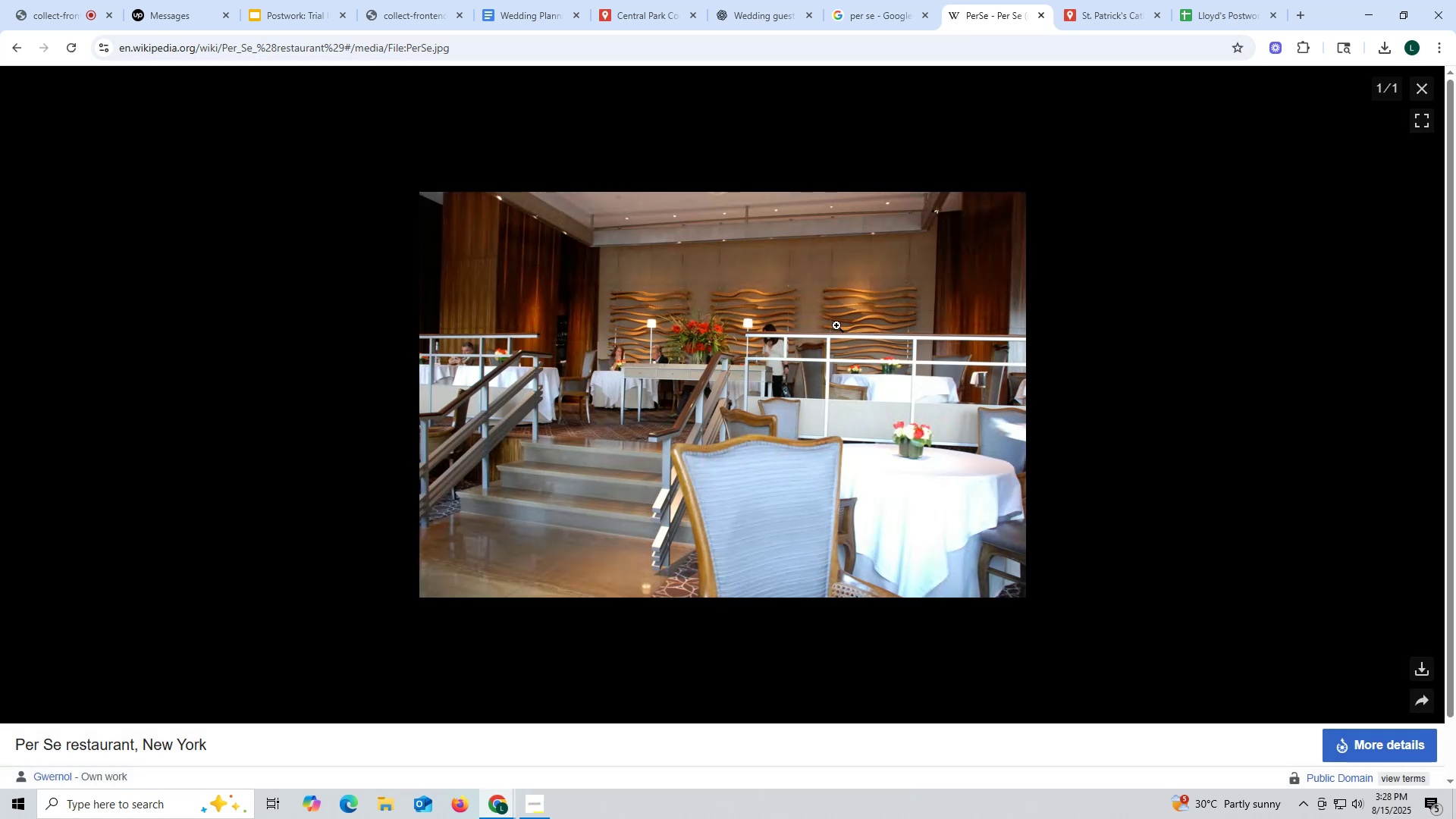 
right_click([796, 306])
 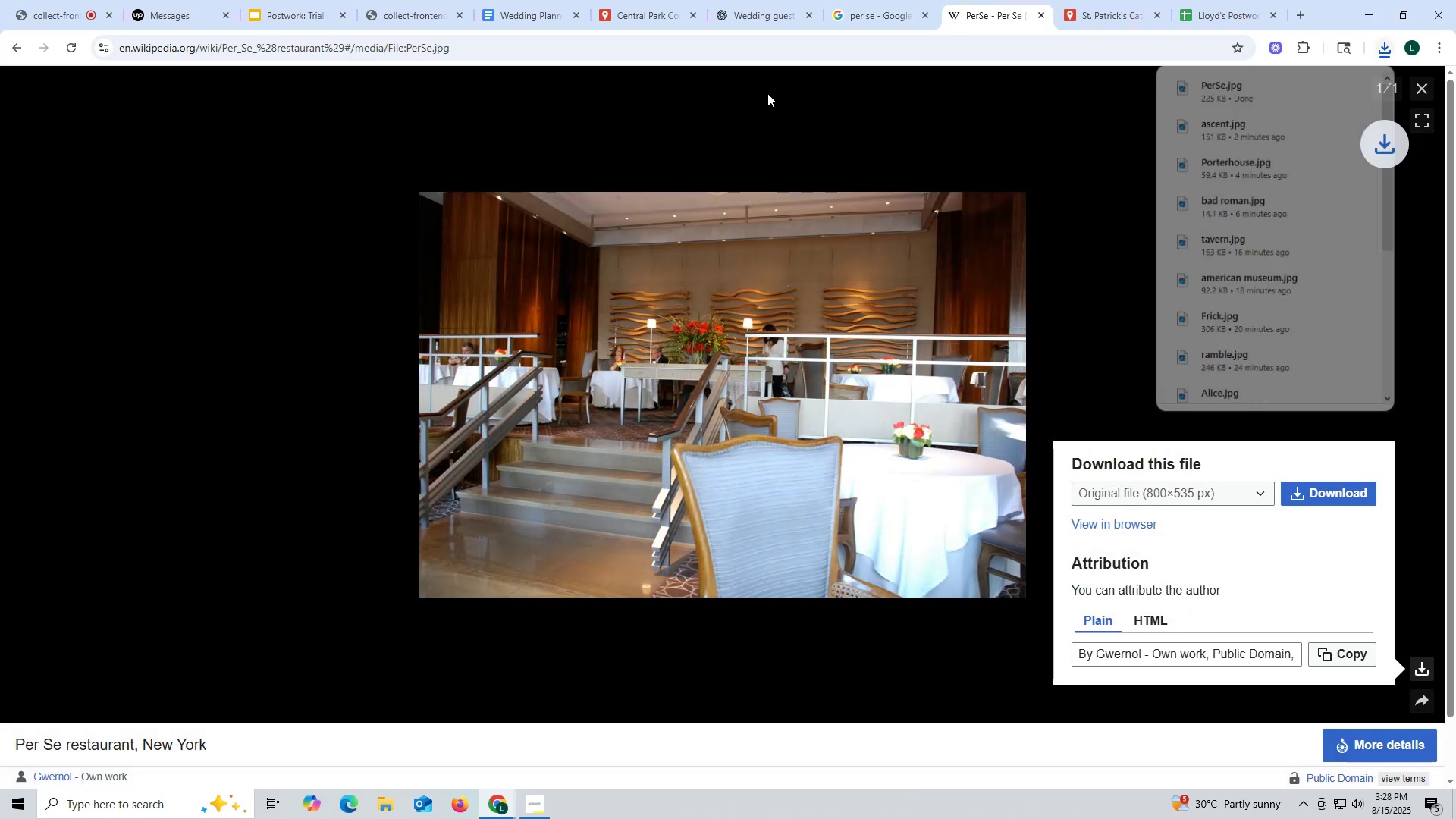 
wait(5.28)
 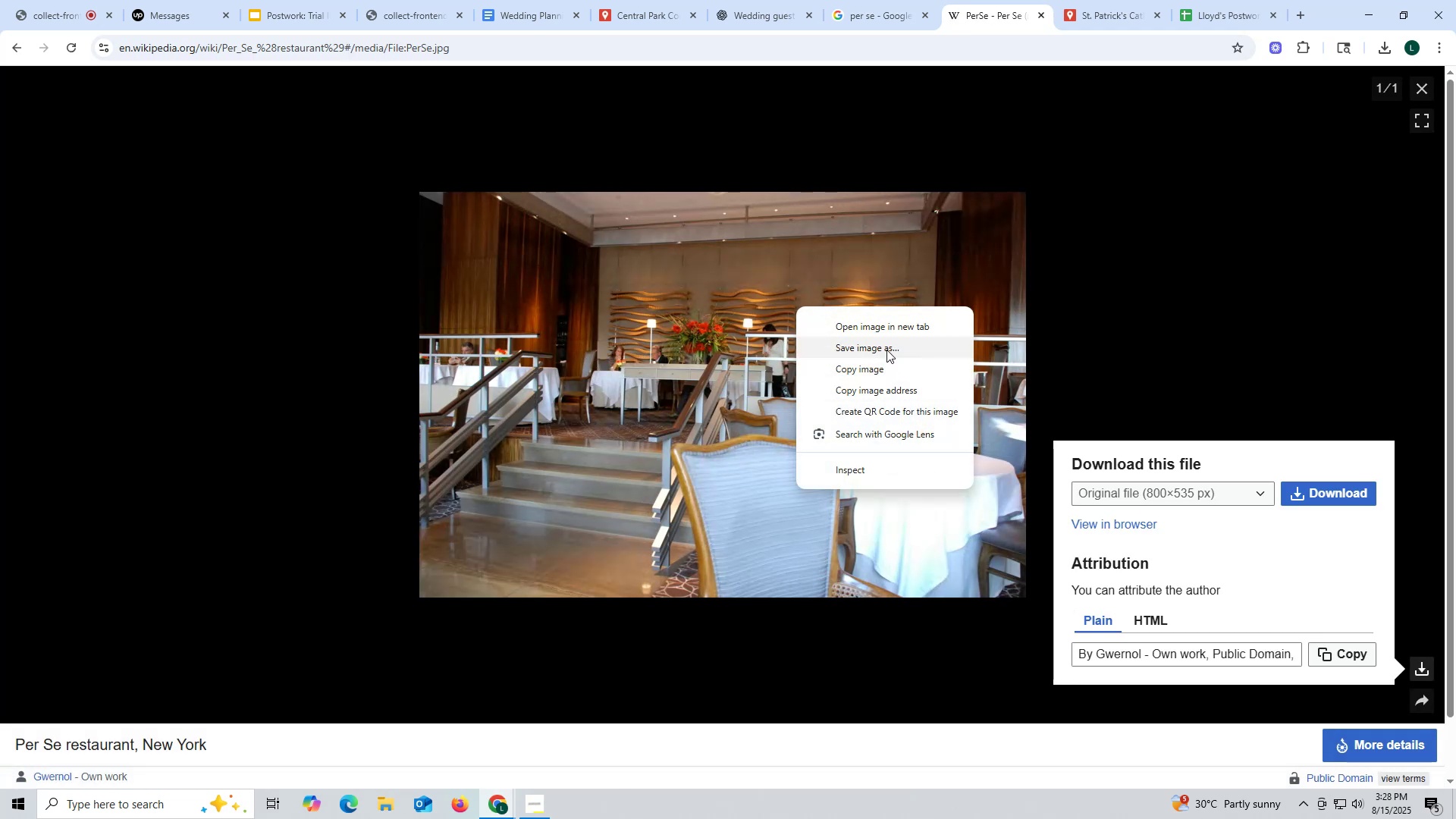 
left_click([1042, 11])
 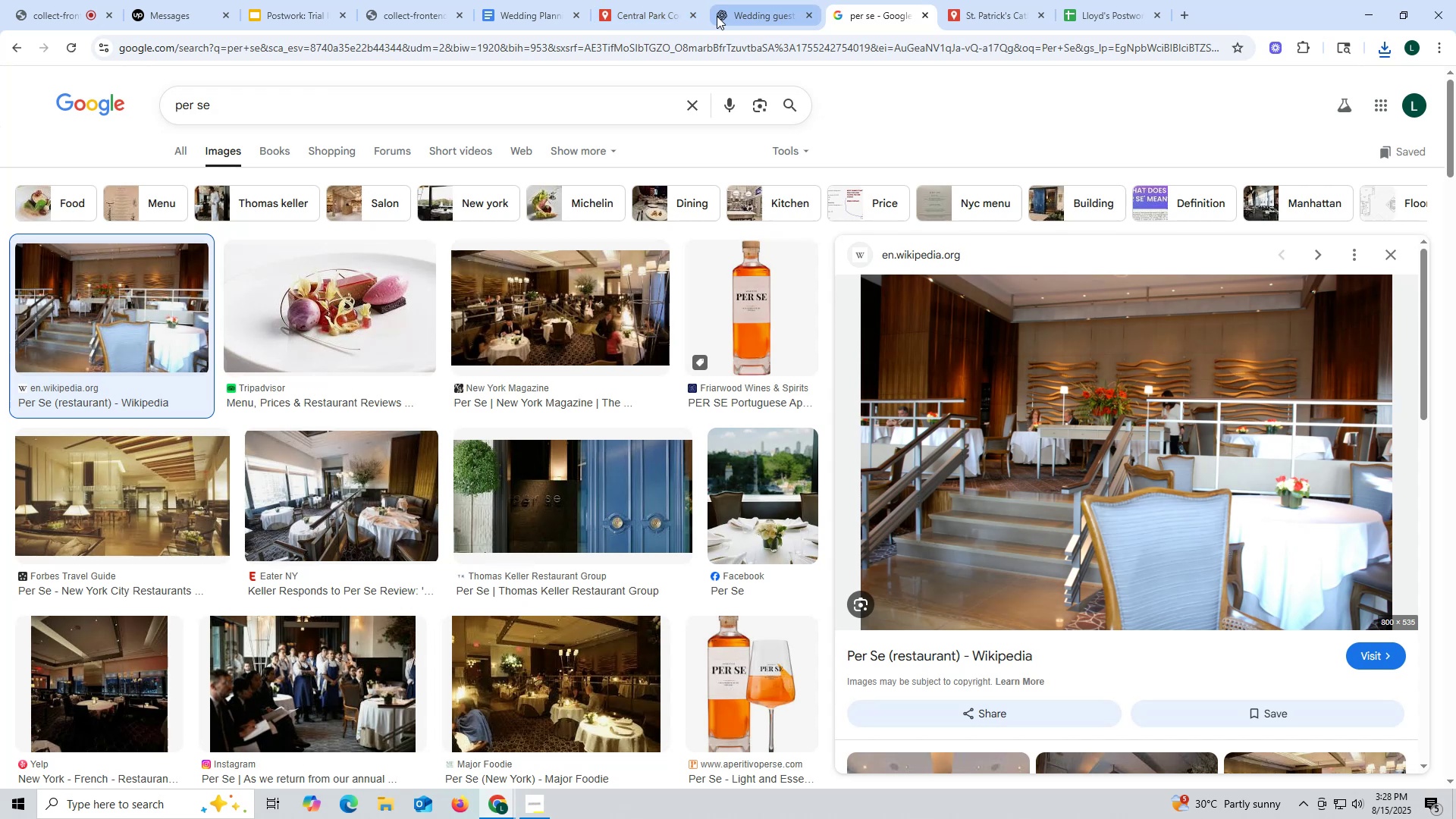 
left_click([639, 16])
 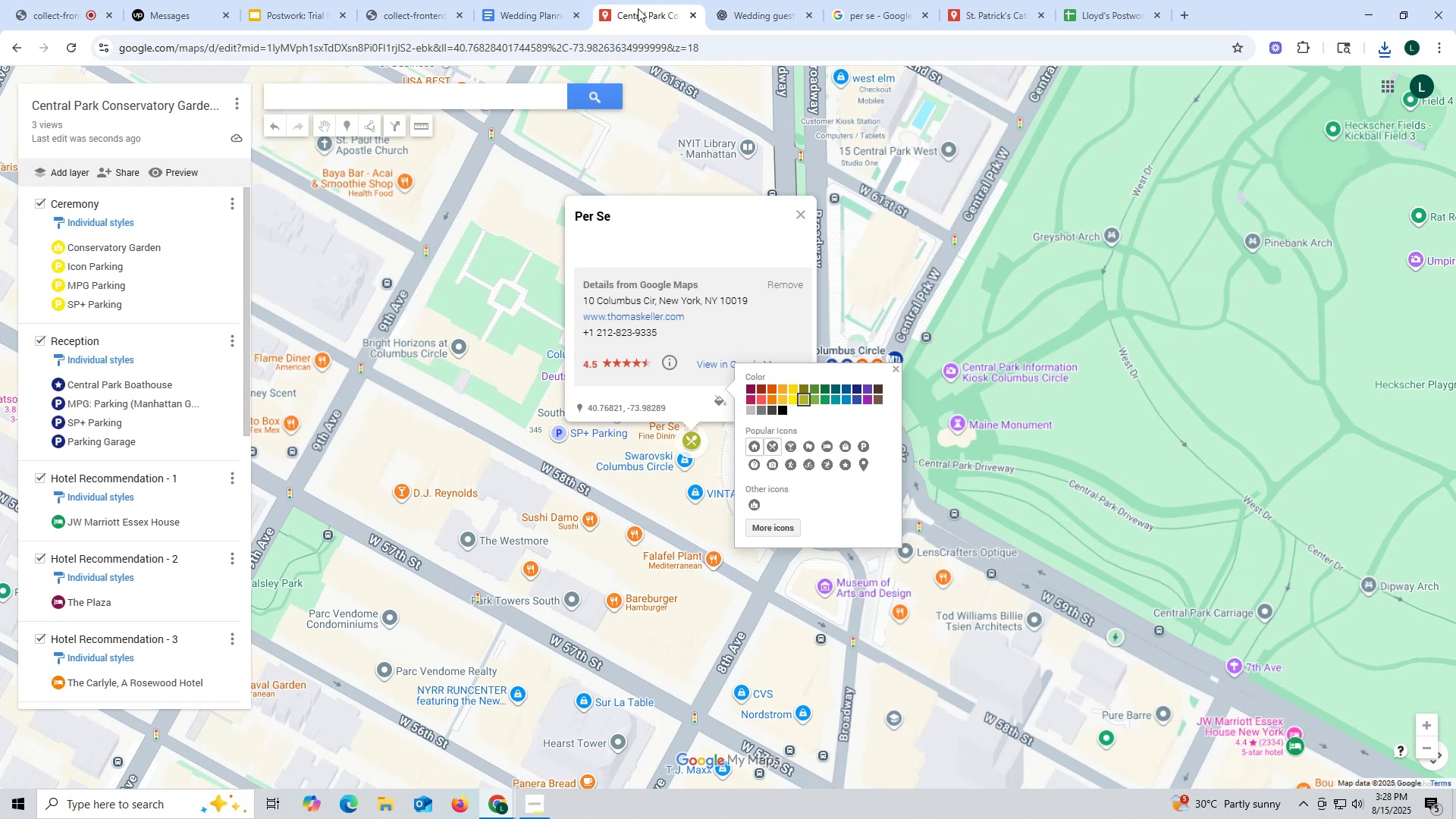 
wait(16.45)
 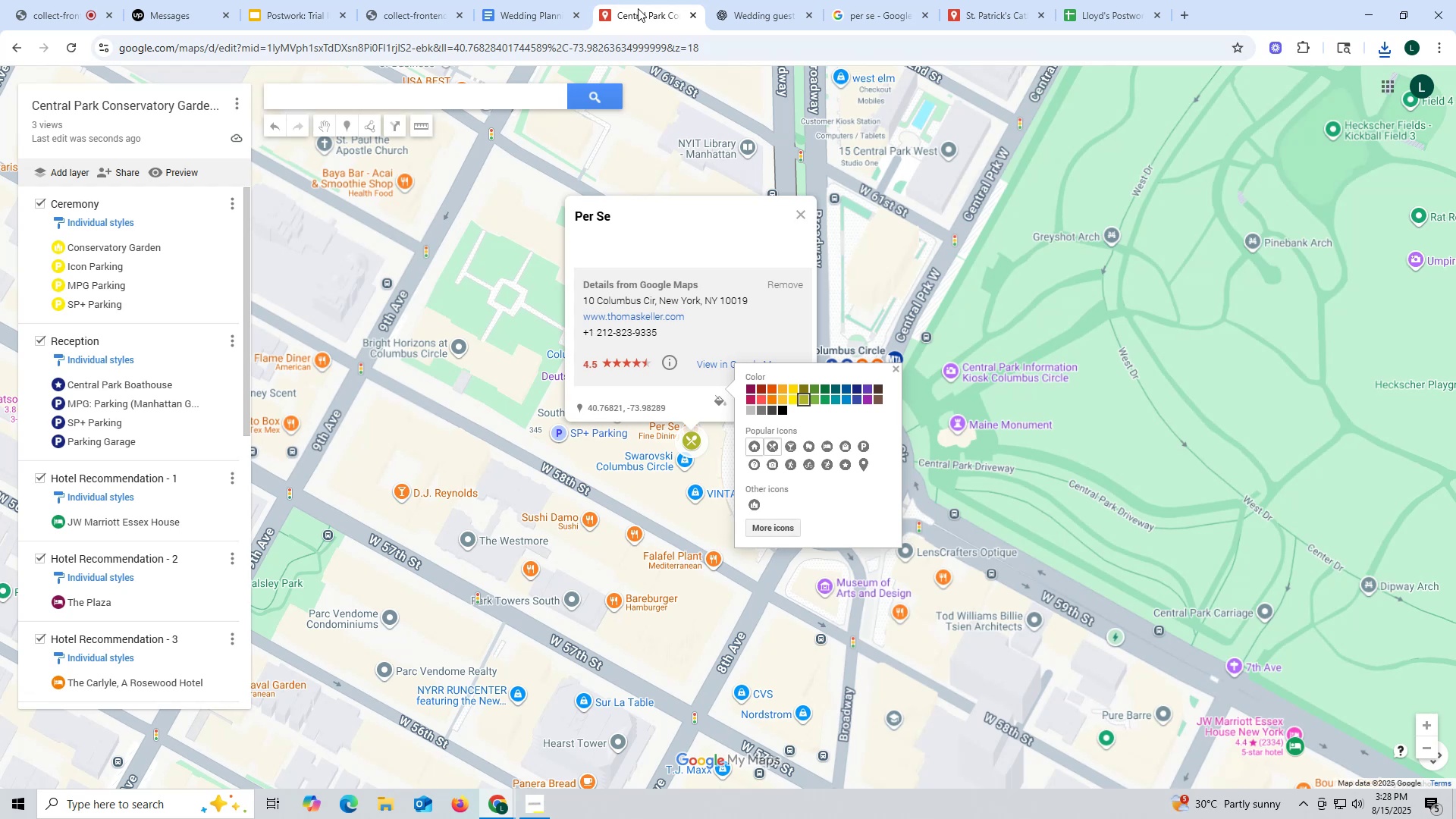 
left_click([695, 246])
 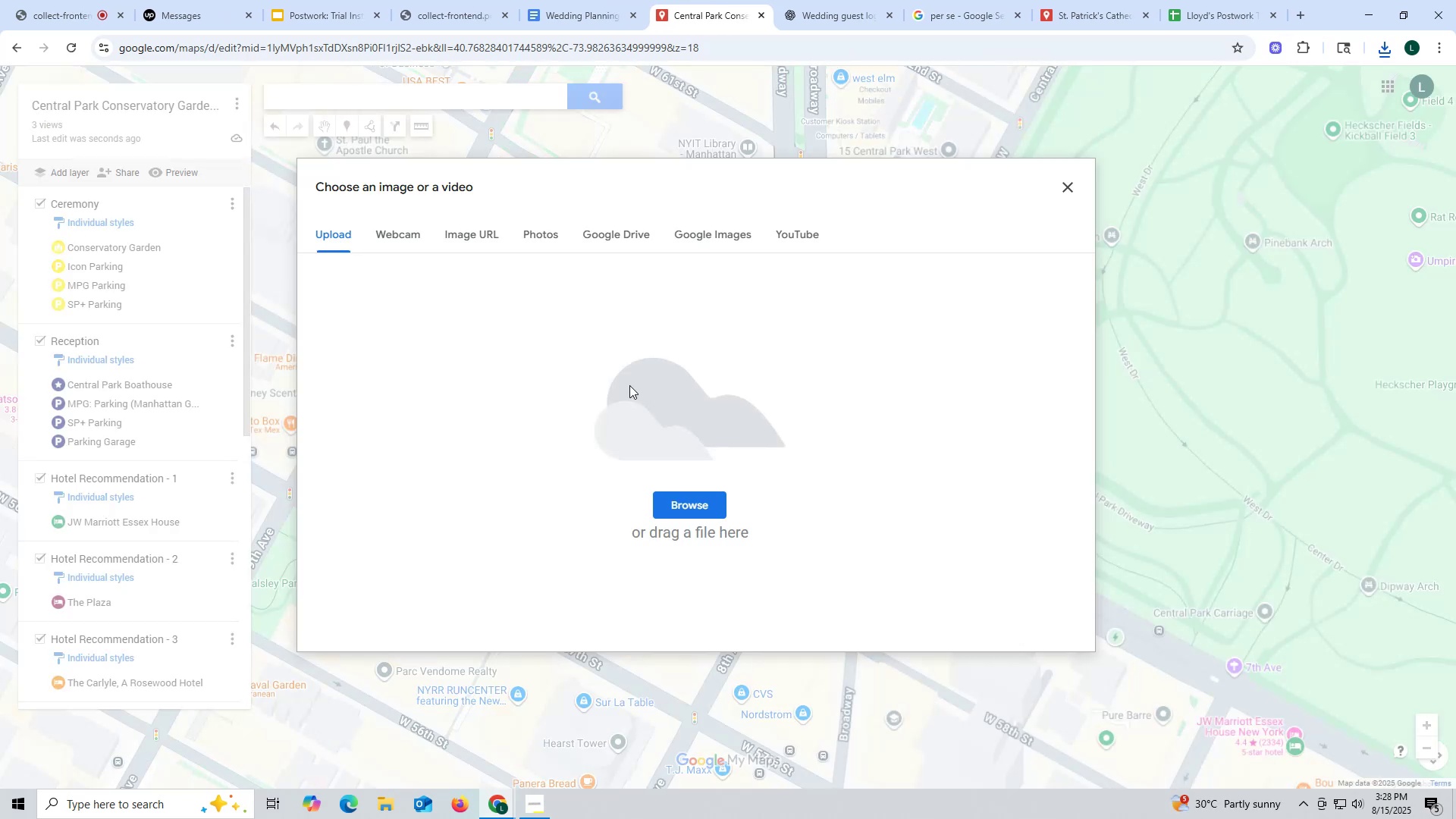 
left_click([694, 504])
 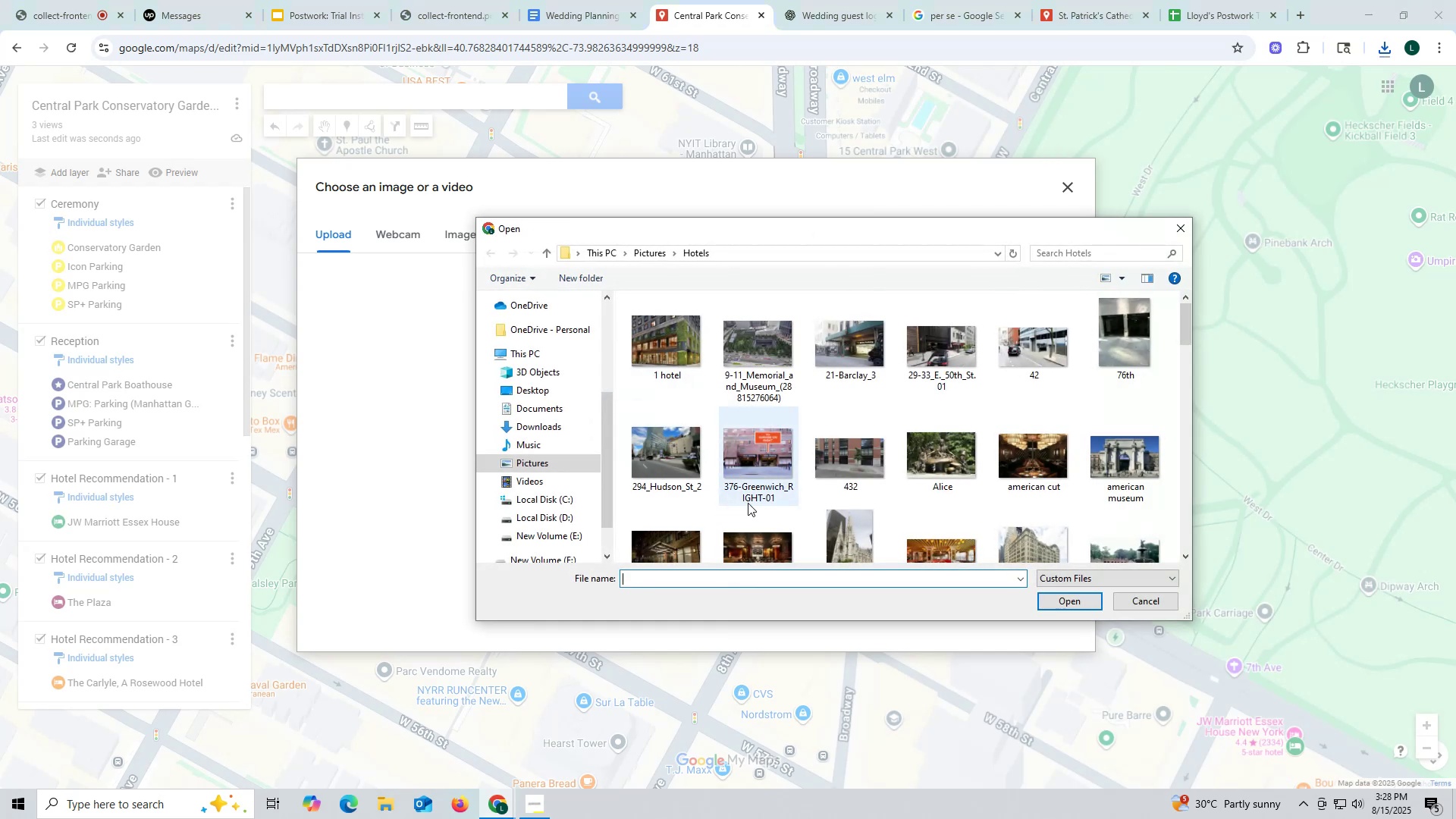 
scroll: coordinate [983, 516], scroll_direction: down, amount: 6.0
 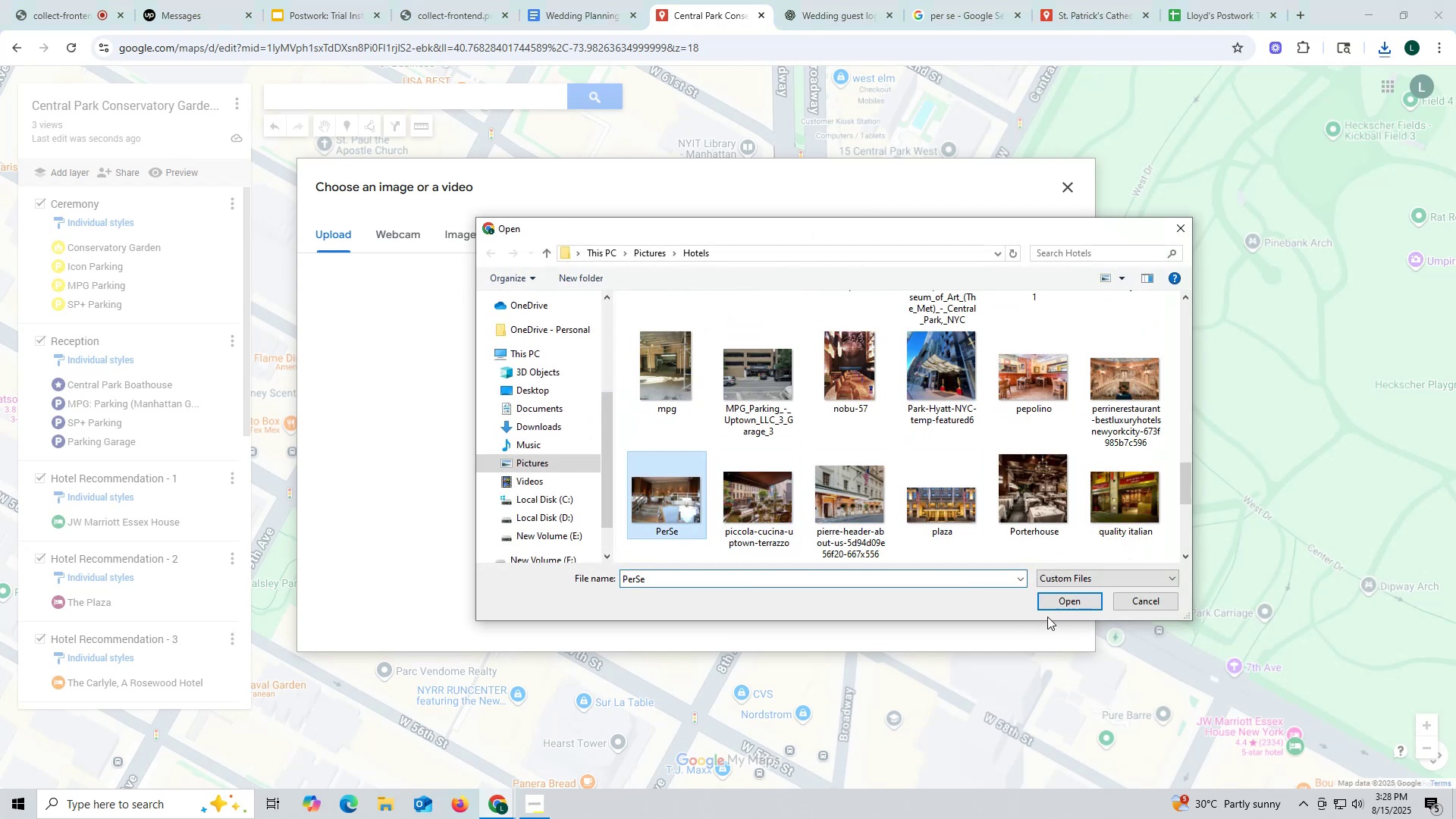 
left_click([1058, 598])
 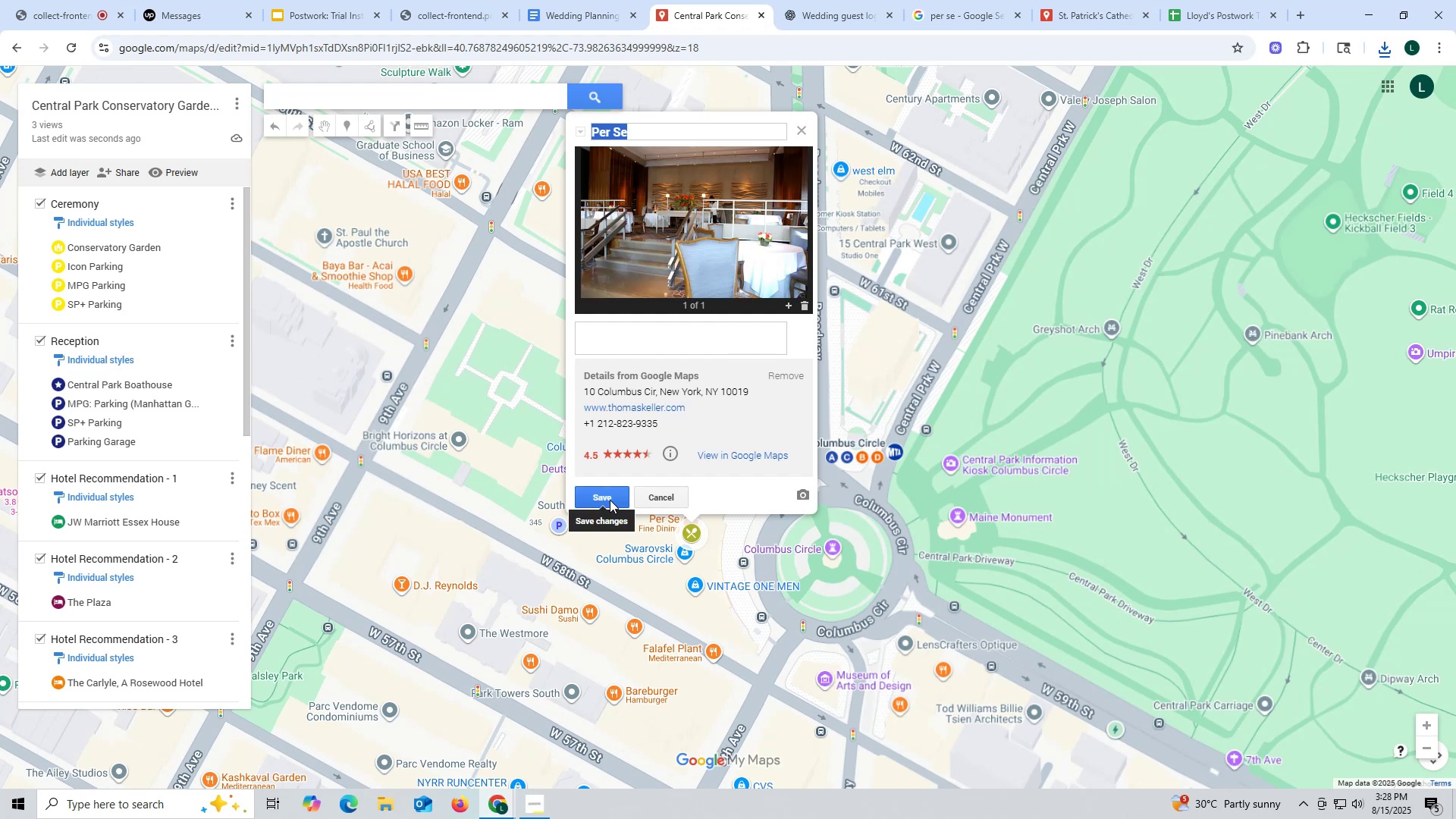 
left_click([610, 500])
 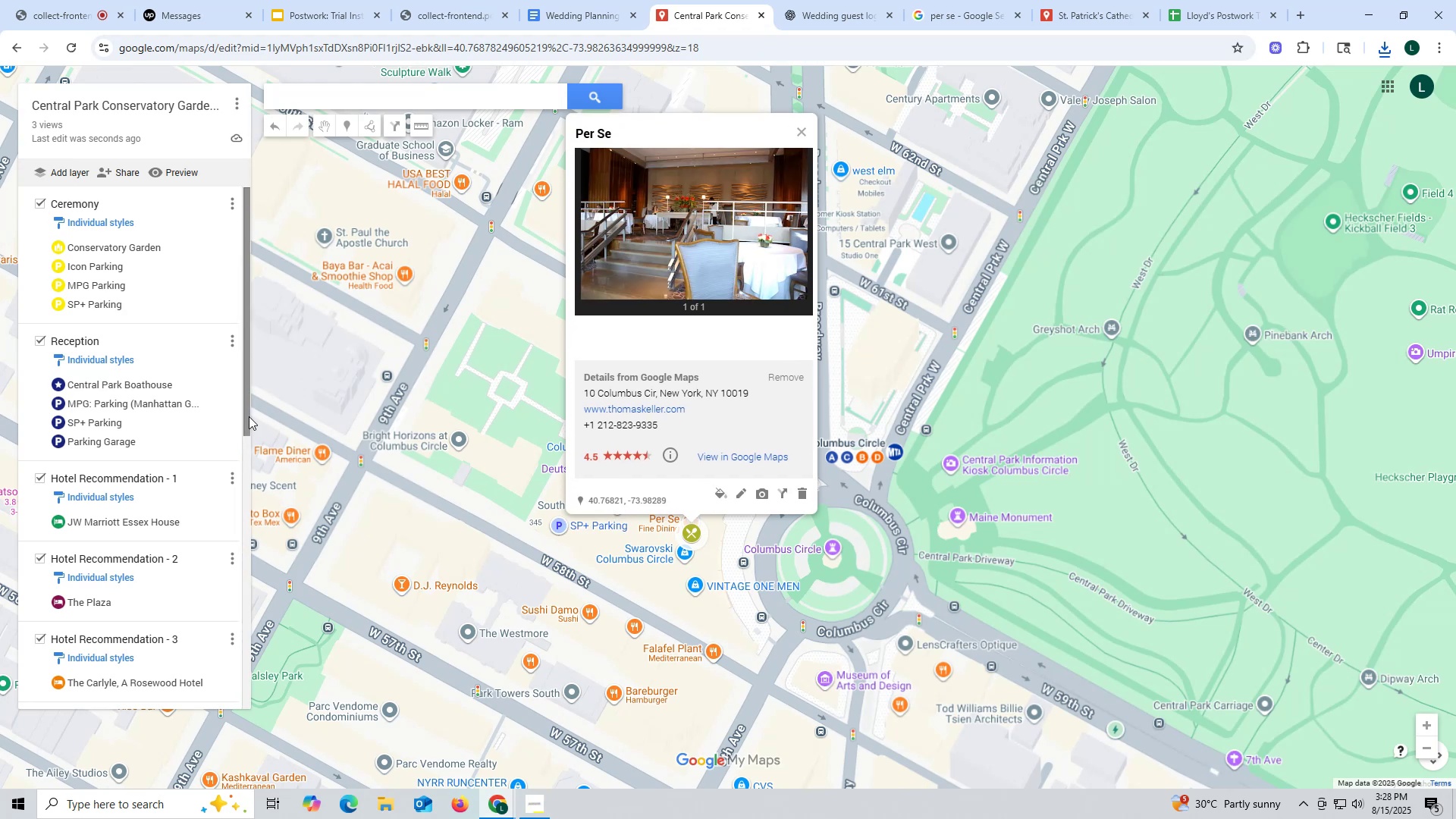 
scroll: coordinate [180, 481], scroll_direction: down, amount: 20.0
 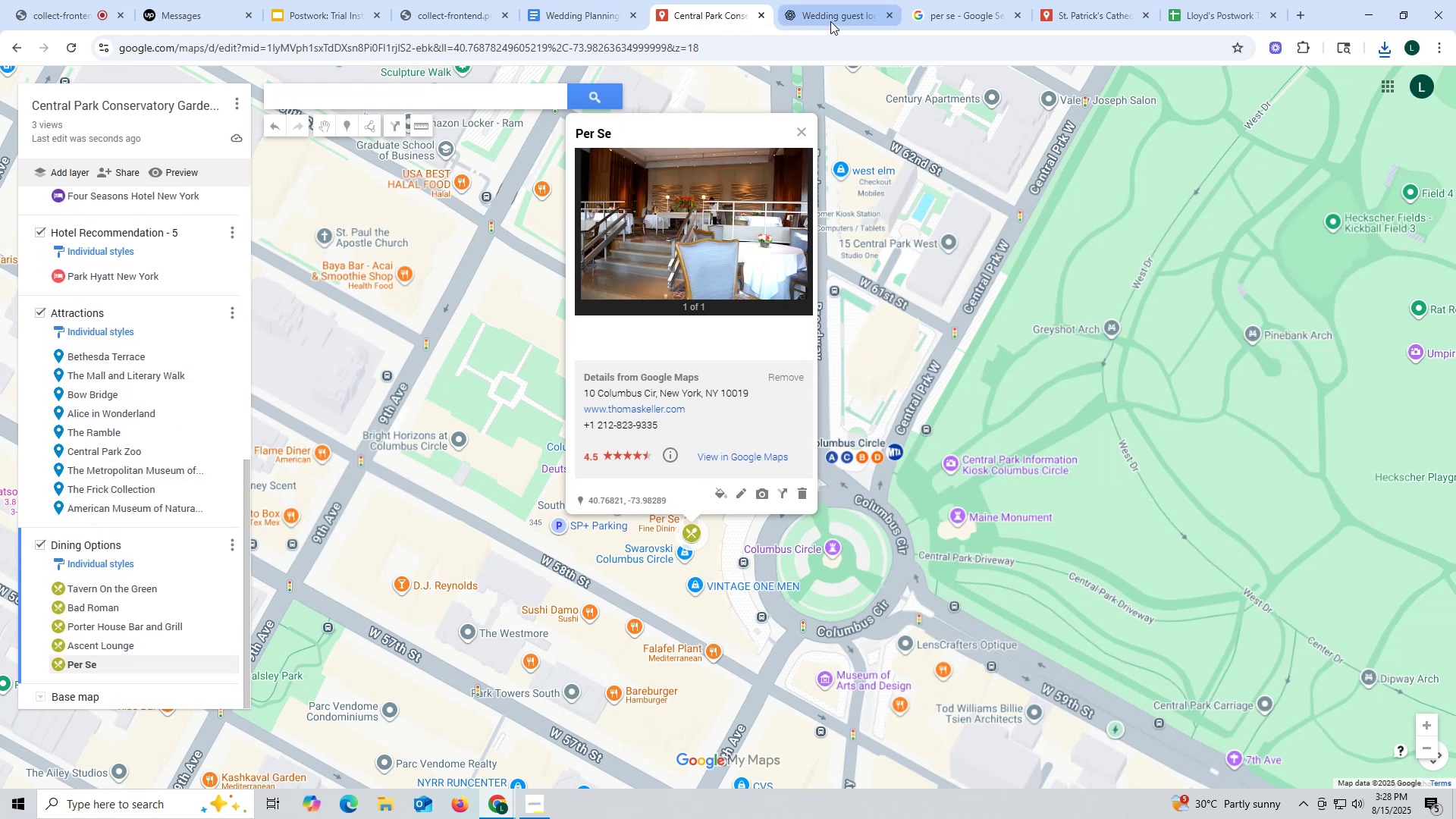 
left_click([836, 18])
 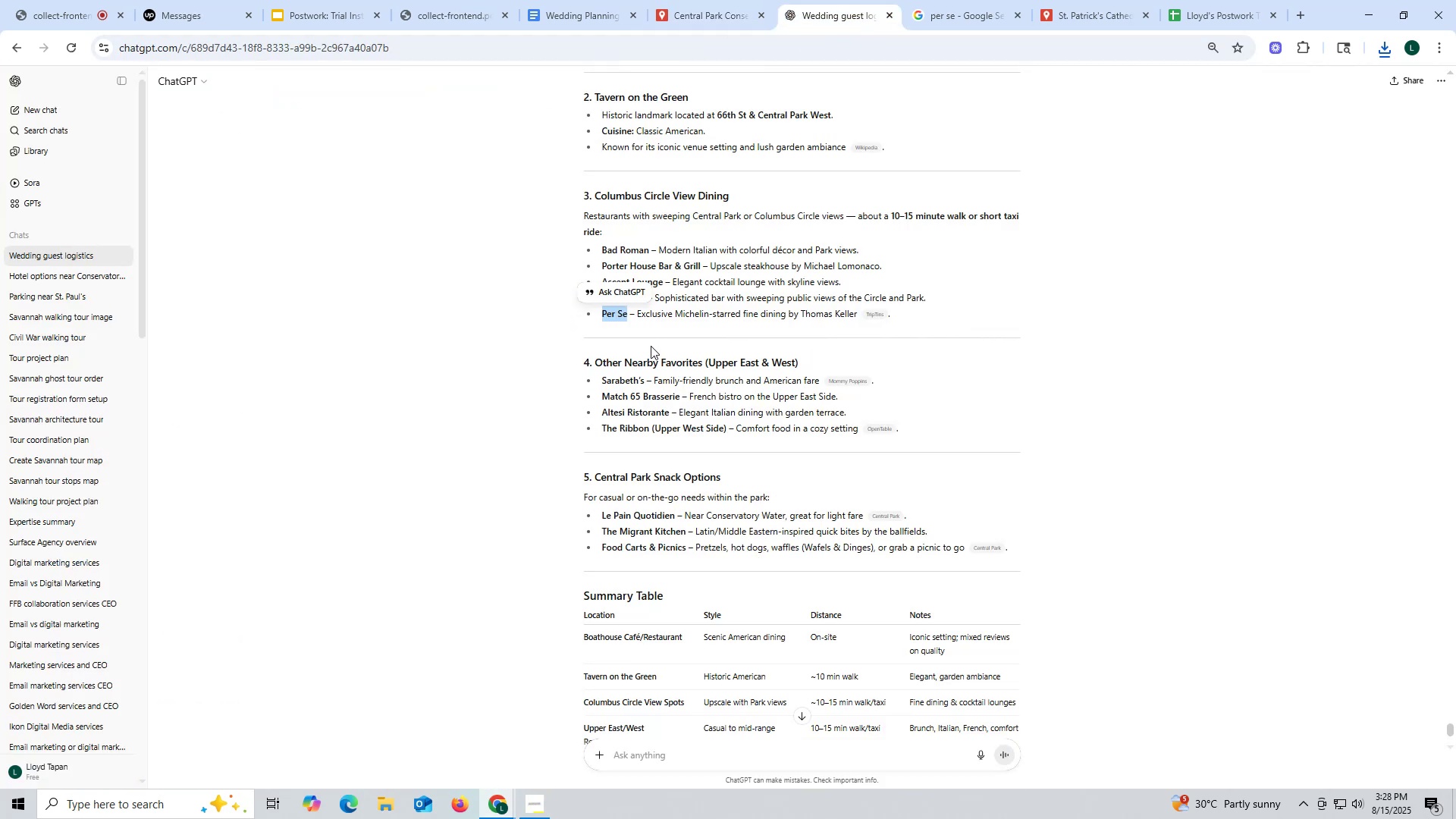 
left_click_drag(start_coordinate=[602, 380], to_coordinate=[646, 381])
 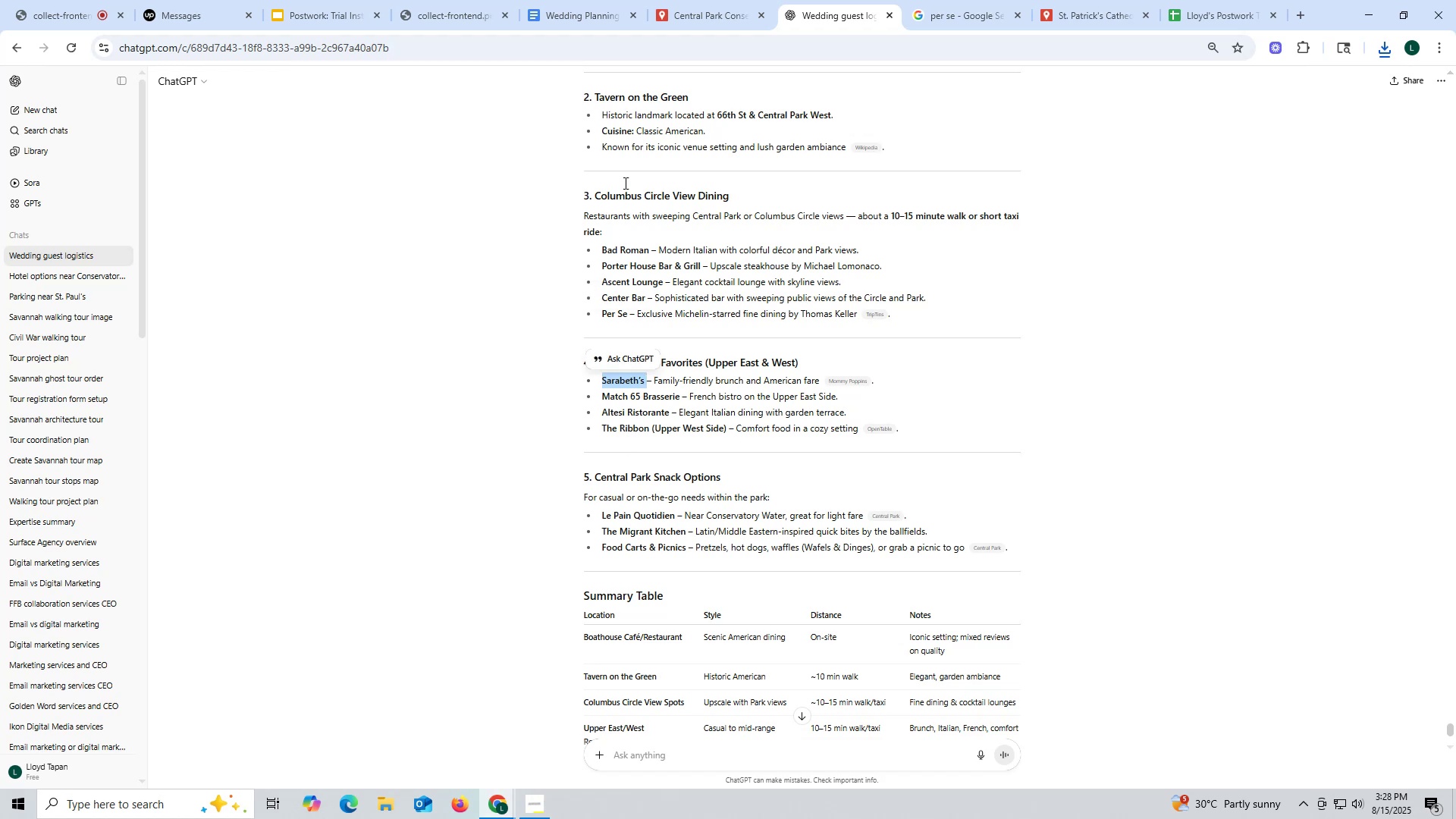 
key(Control+ControlLeft)
 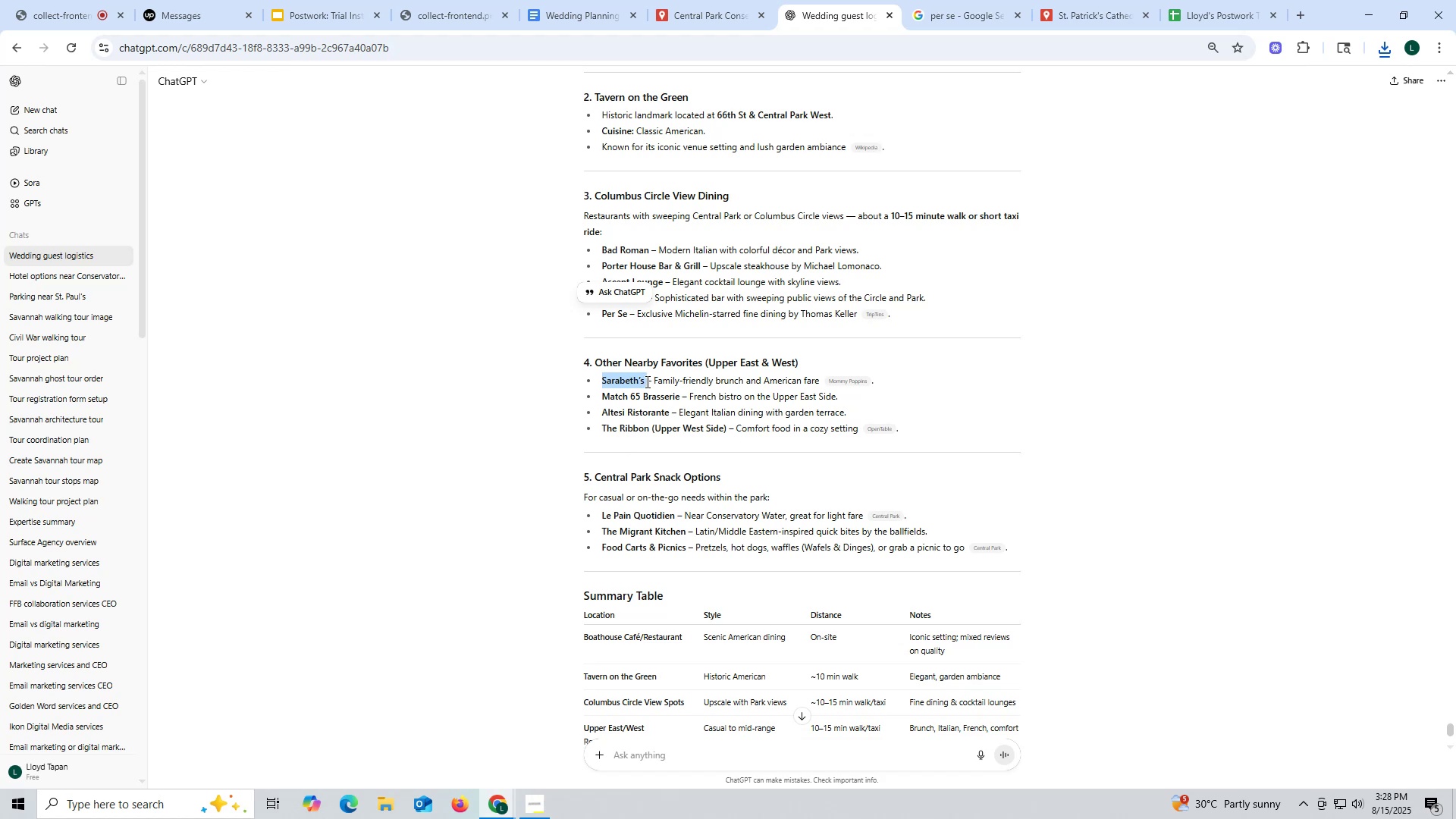 
key(Control+C)
 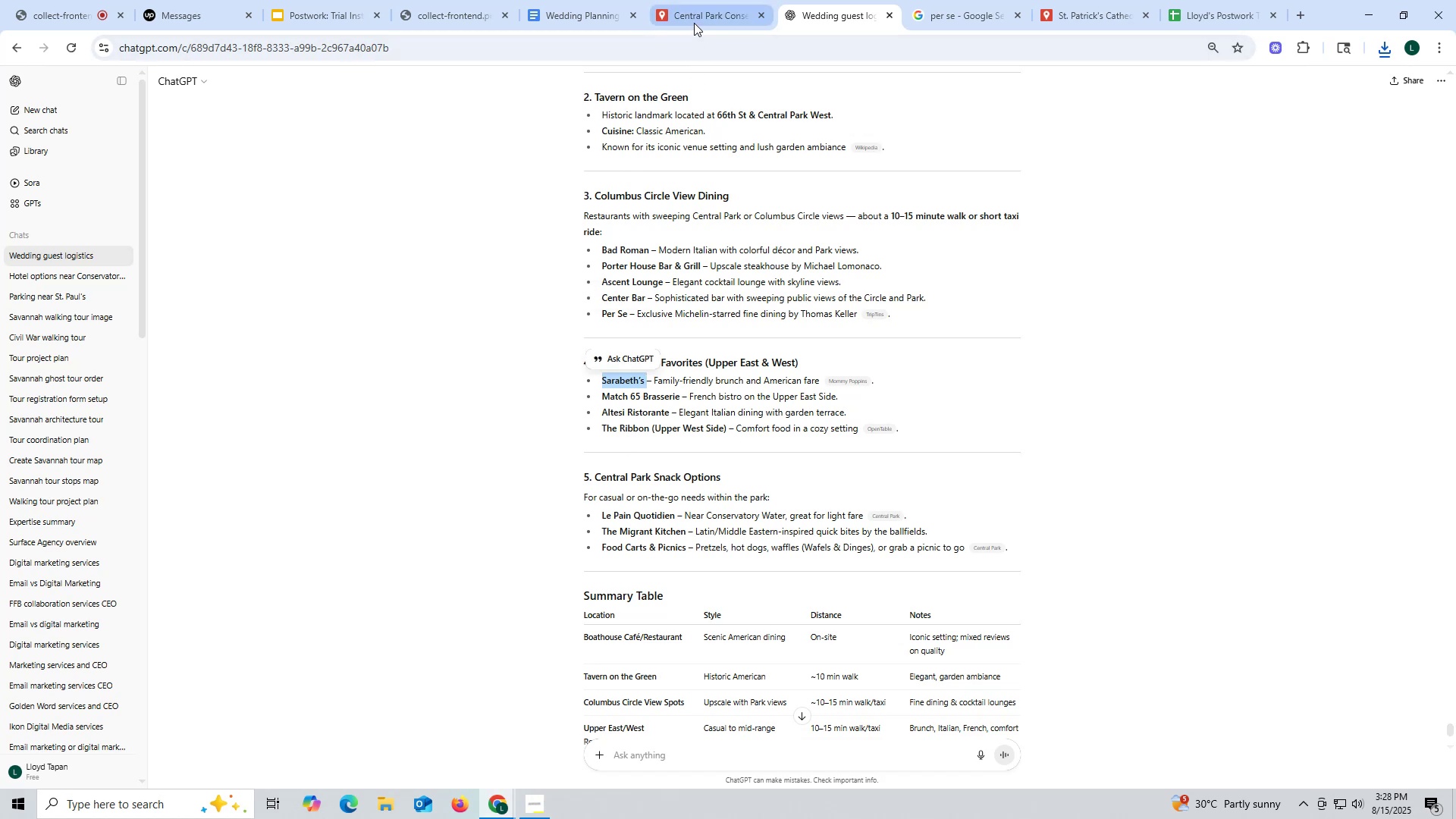 
left_click([694, 17])
 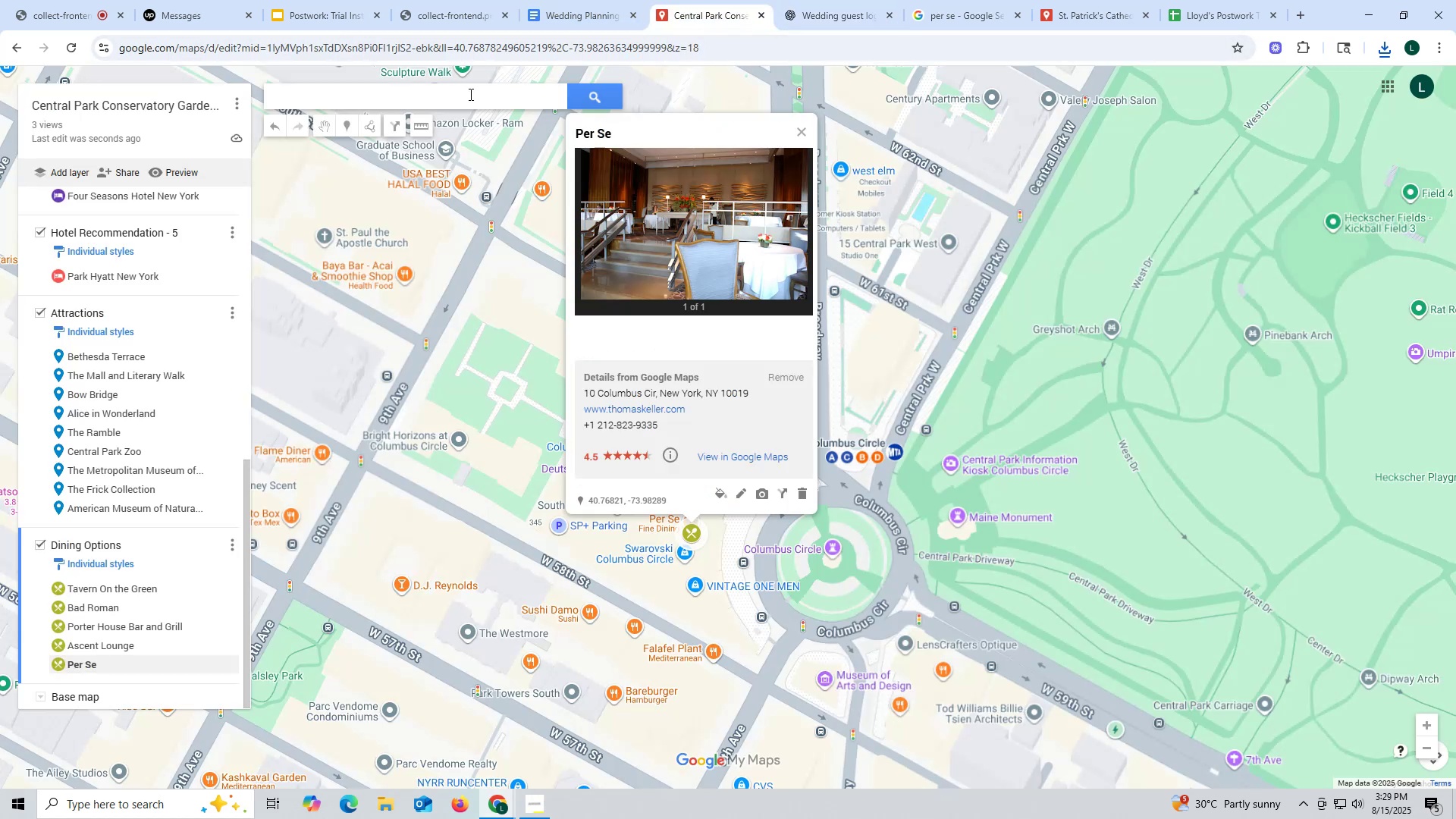 
left_click([465, 93])
 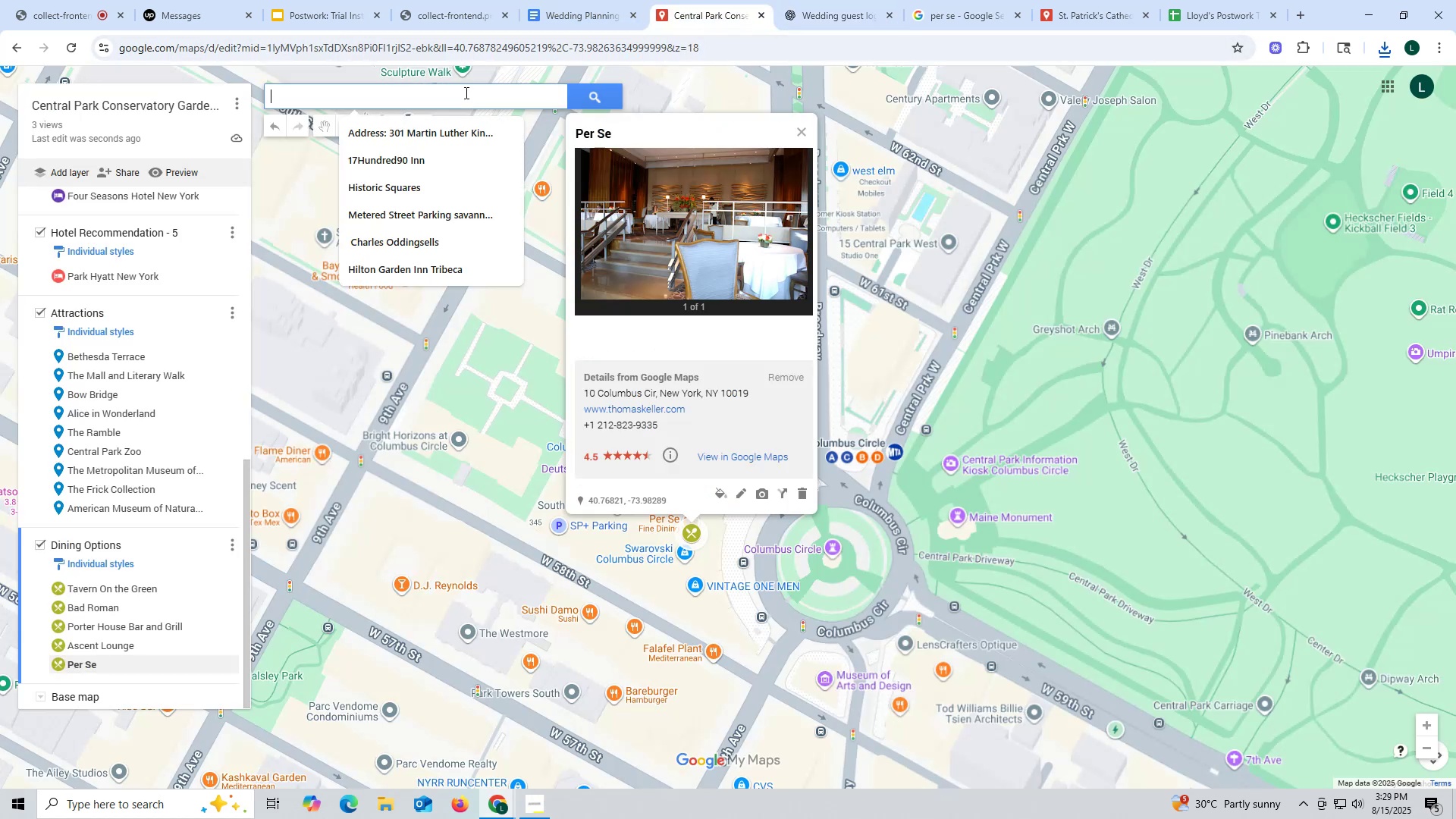 
key(Control+ControlLeft)
 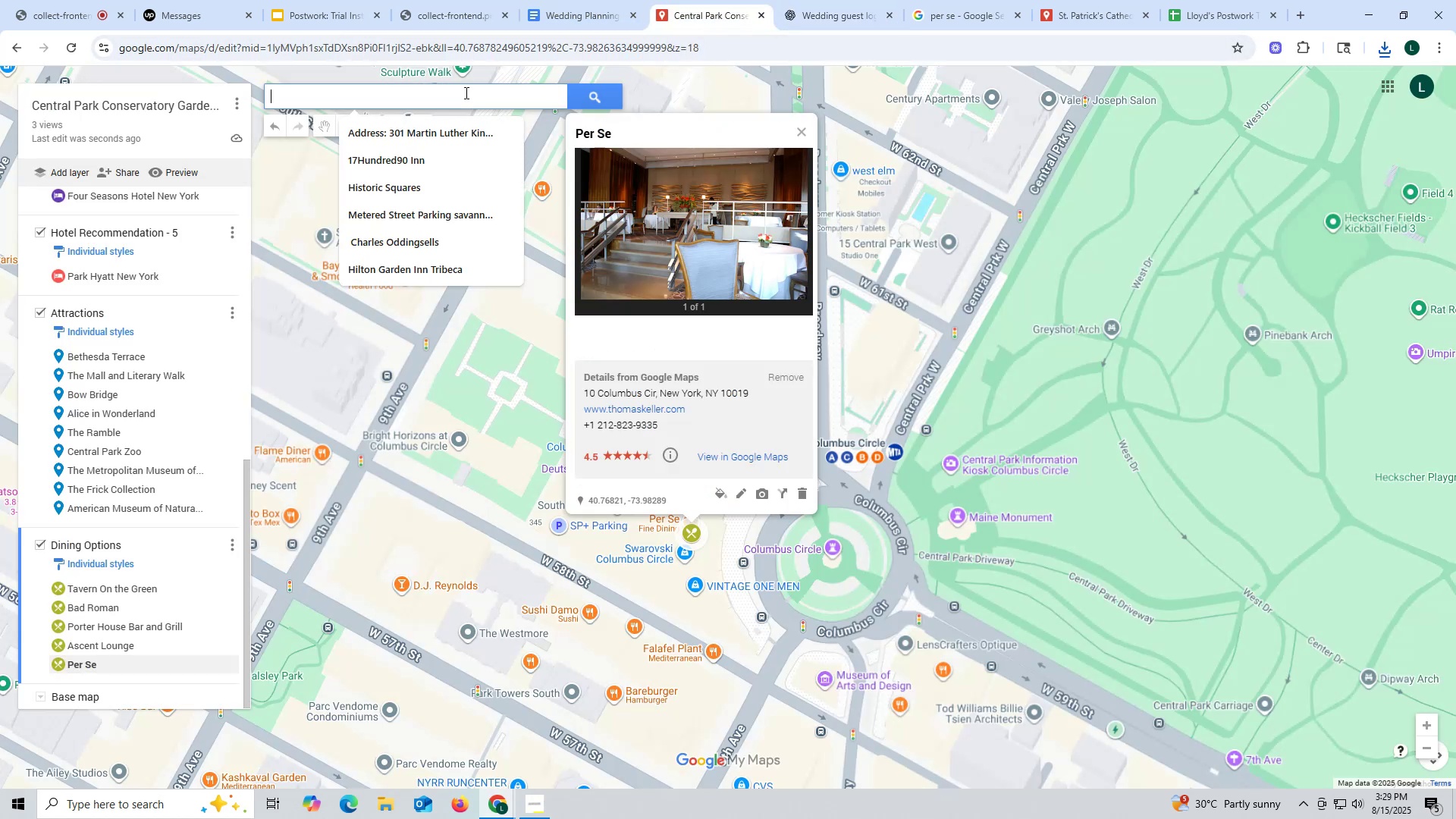 
key(Control+V)
 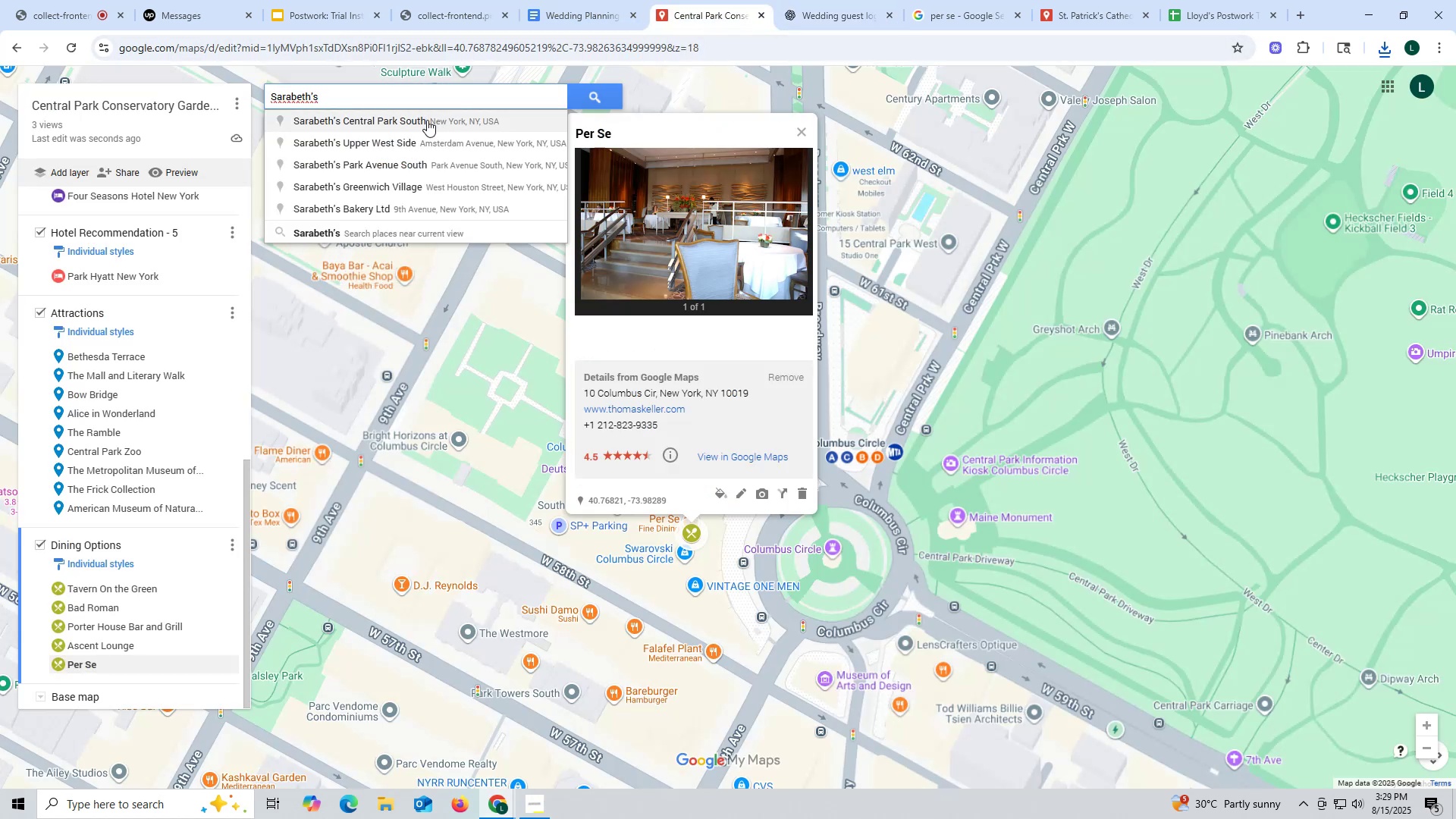 
left_click([427, 120])
 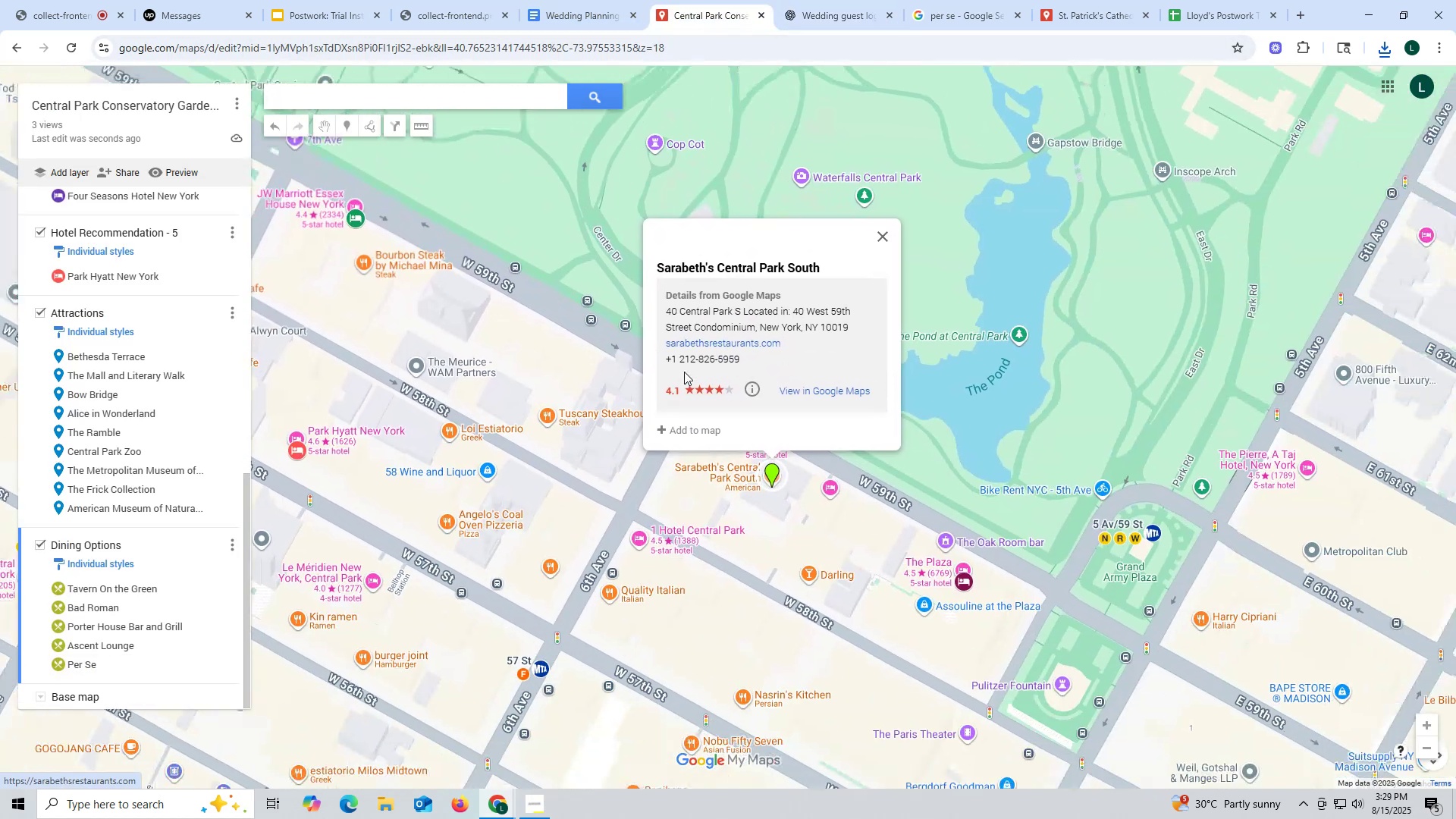 
scroll: coordinate [526, 340], scroll_direction: down, amount: 11.0
 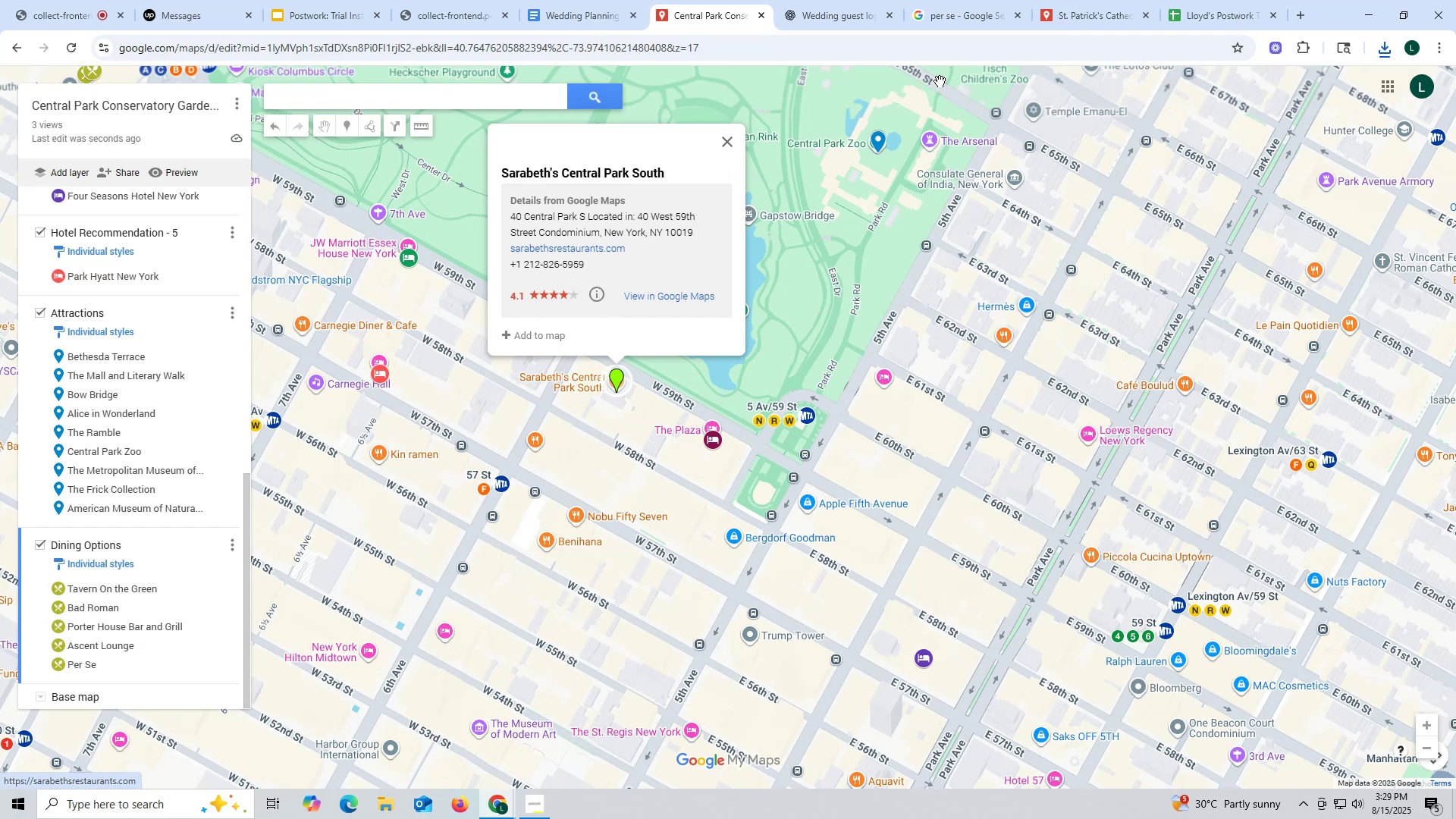 
wait(13.54)
 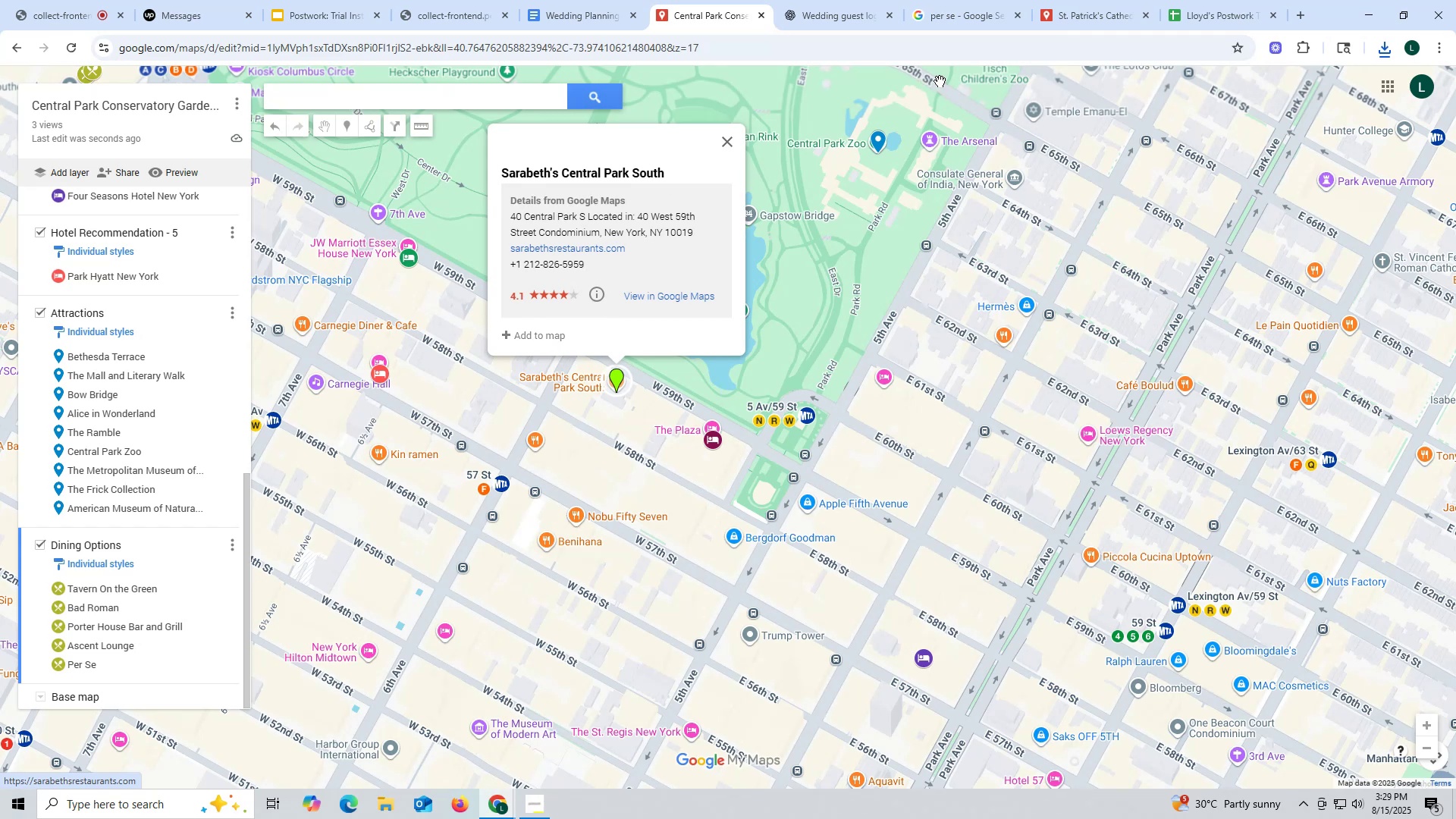 
scroll: coordinate [129, 212], scroll_direction: up, amount: 22.0
 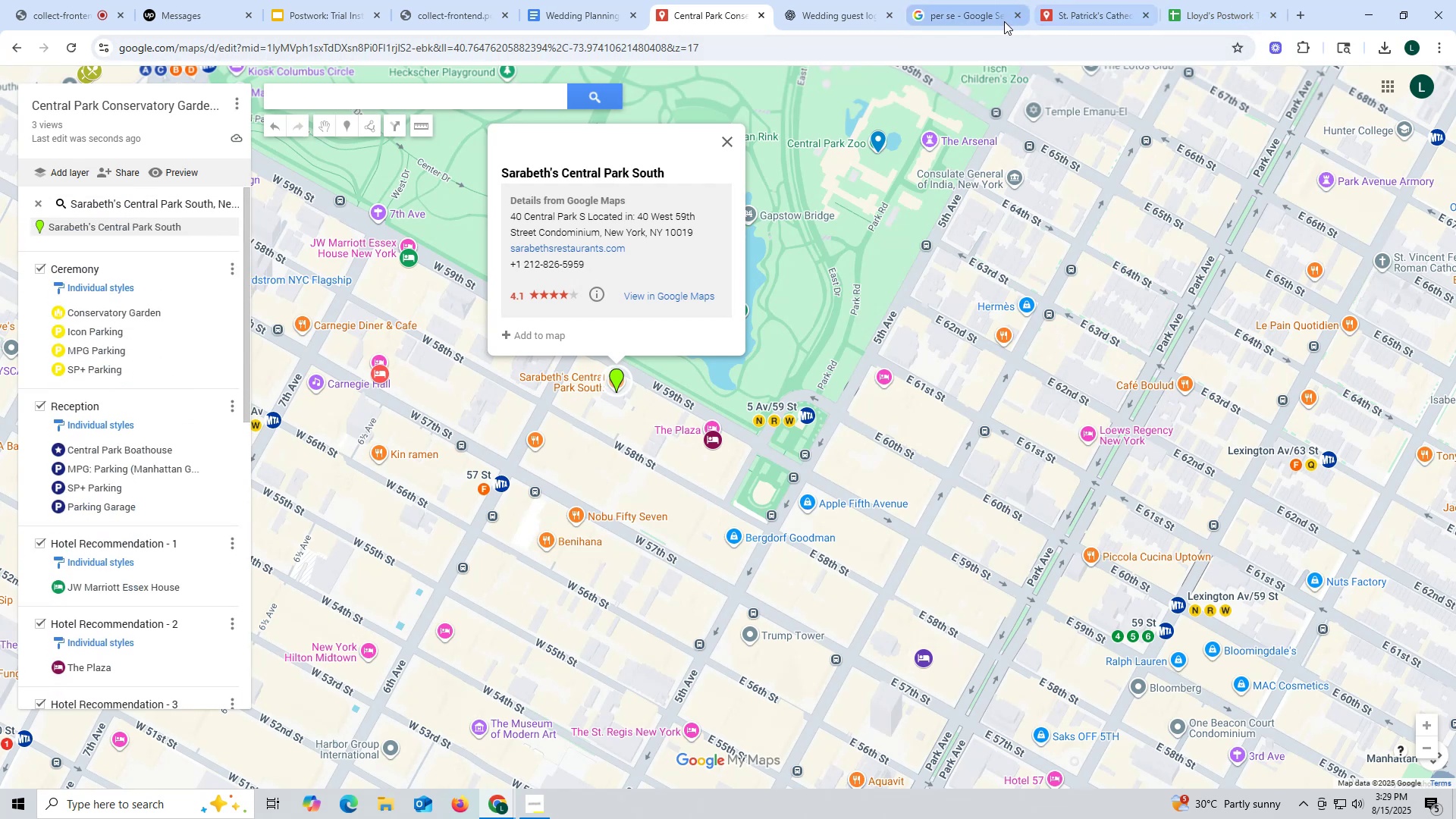 
left_click([950, 11])
 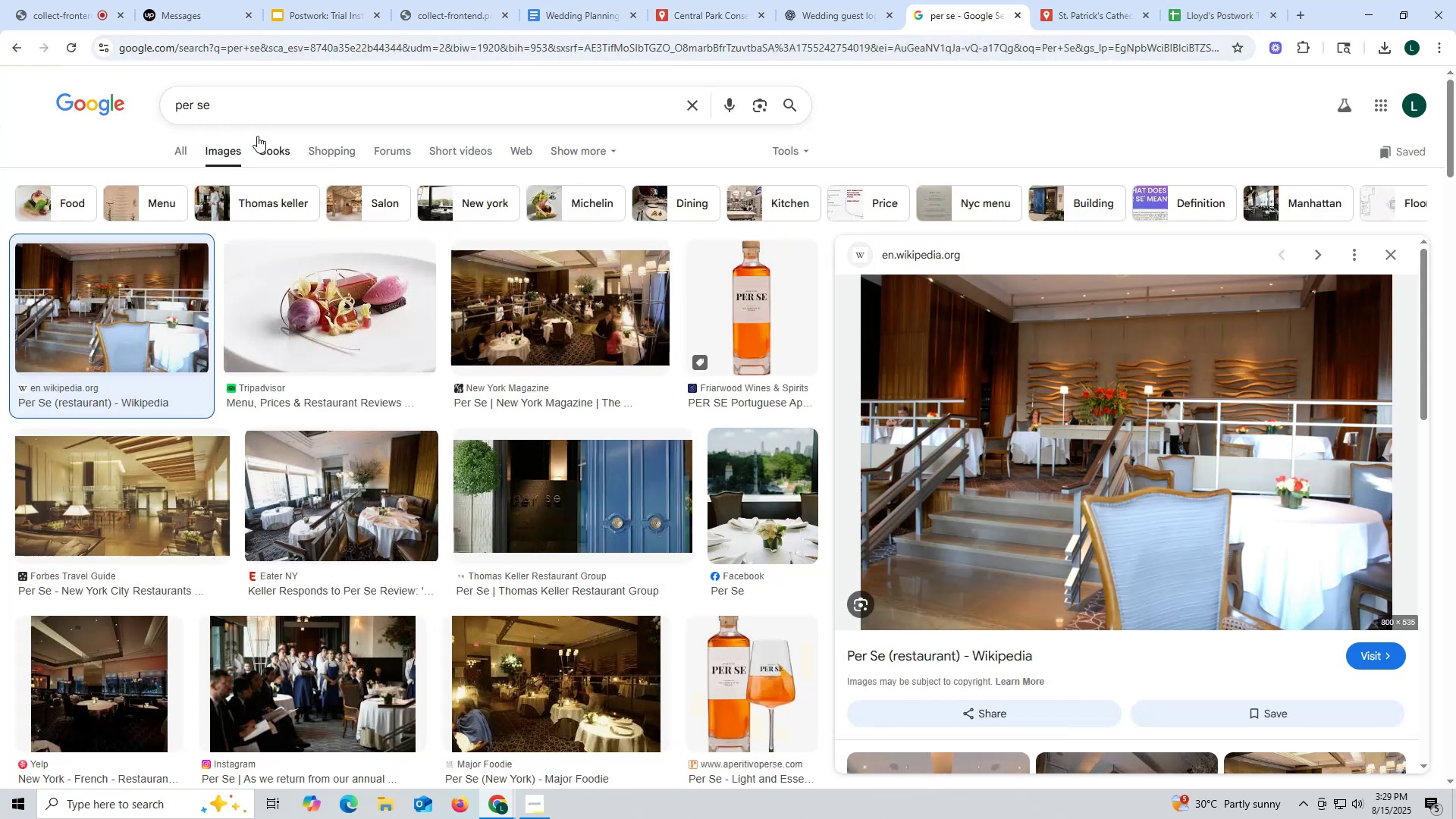 
left_click_drag(start_coordinate=[231, 118], to_coordinate=[71, 108])
 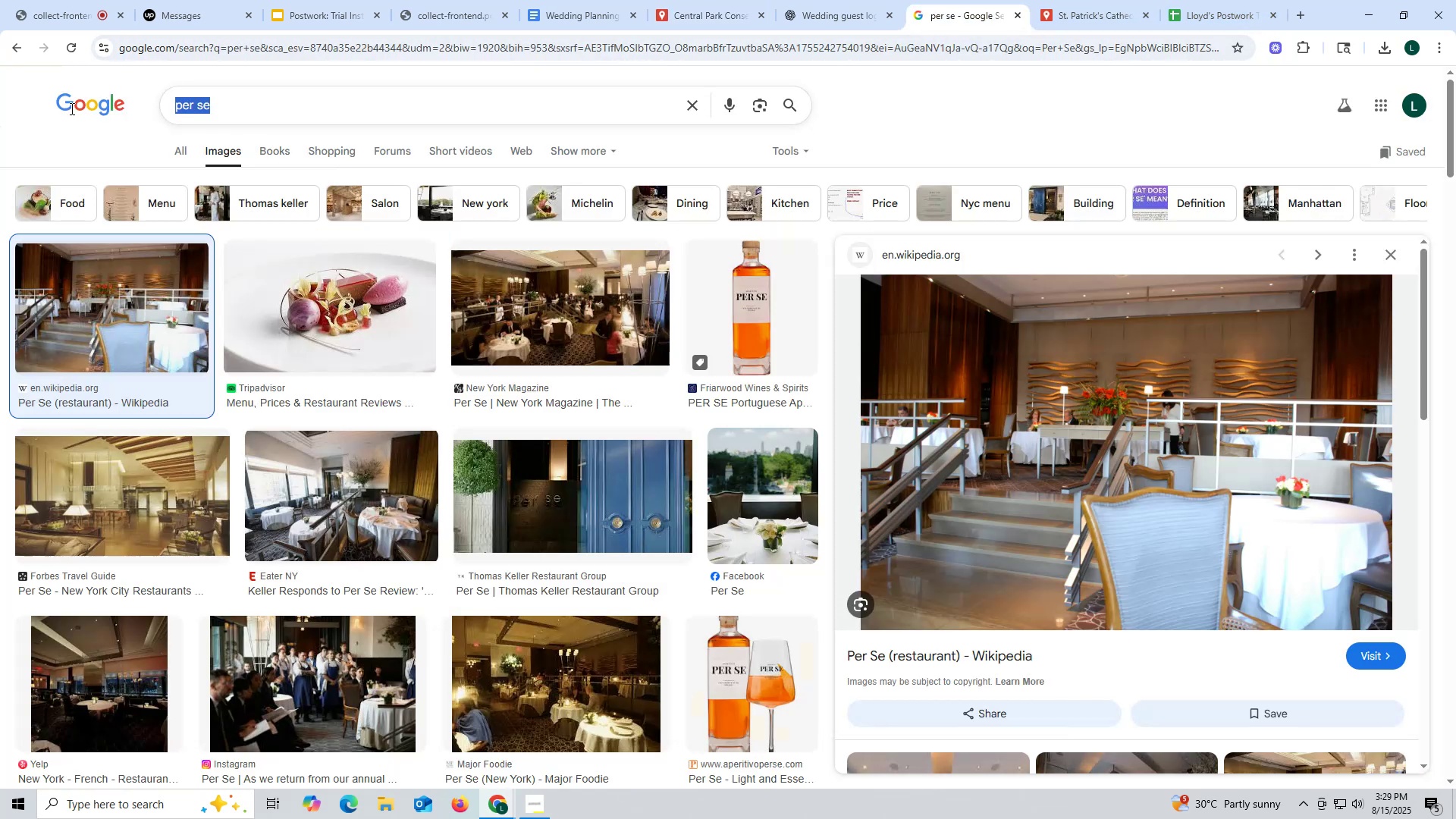 
key(Control+ControlLeft)
 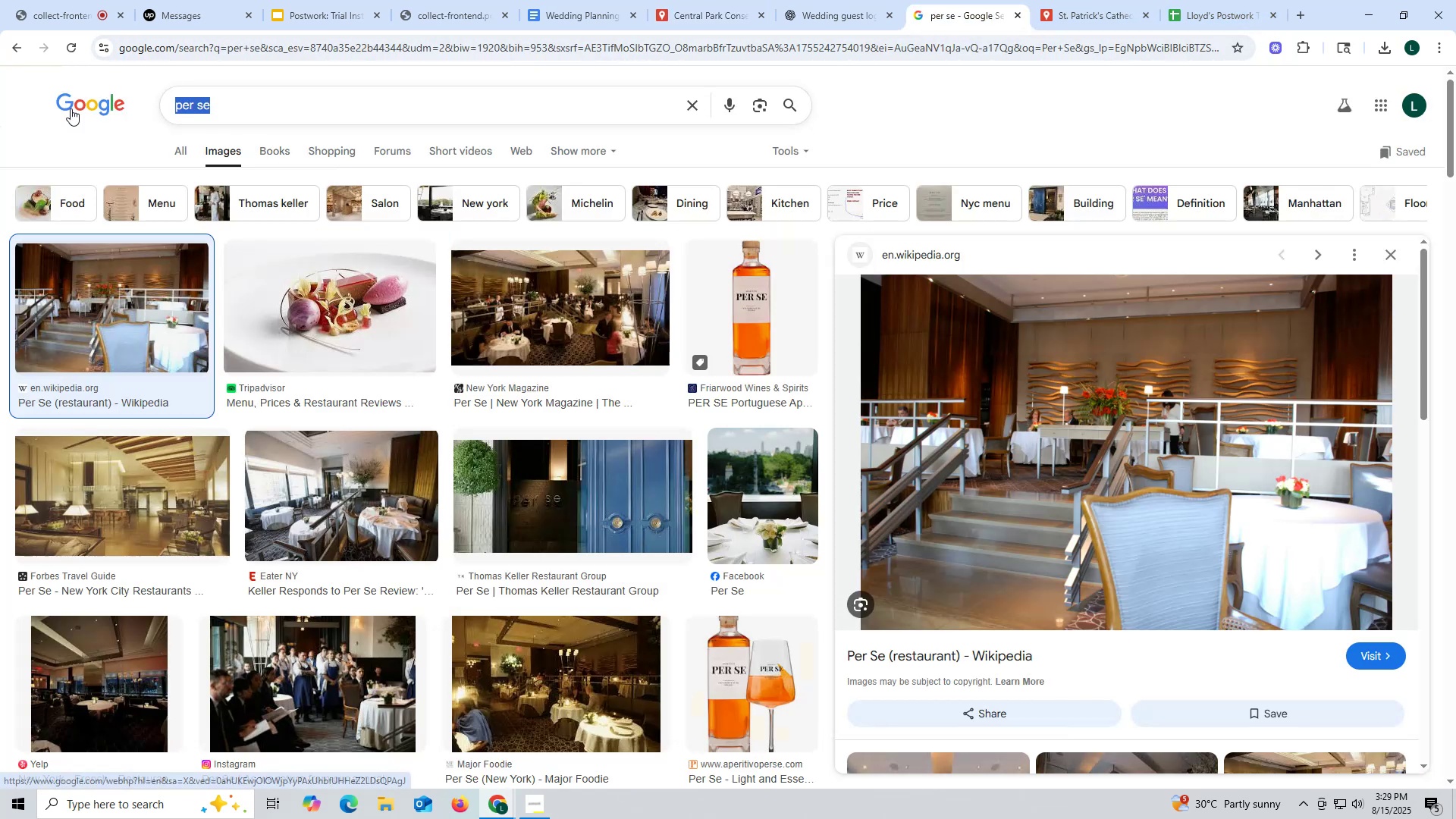 
key(Control+V)
 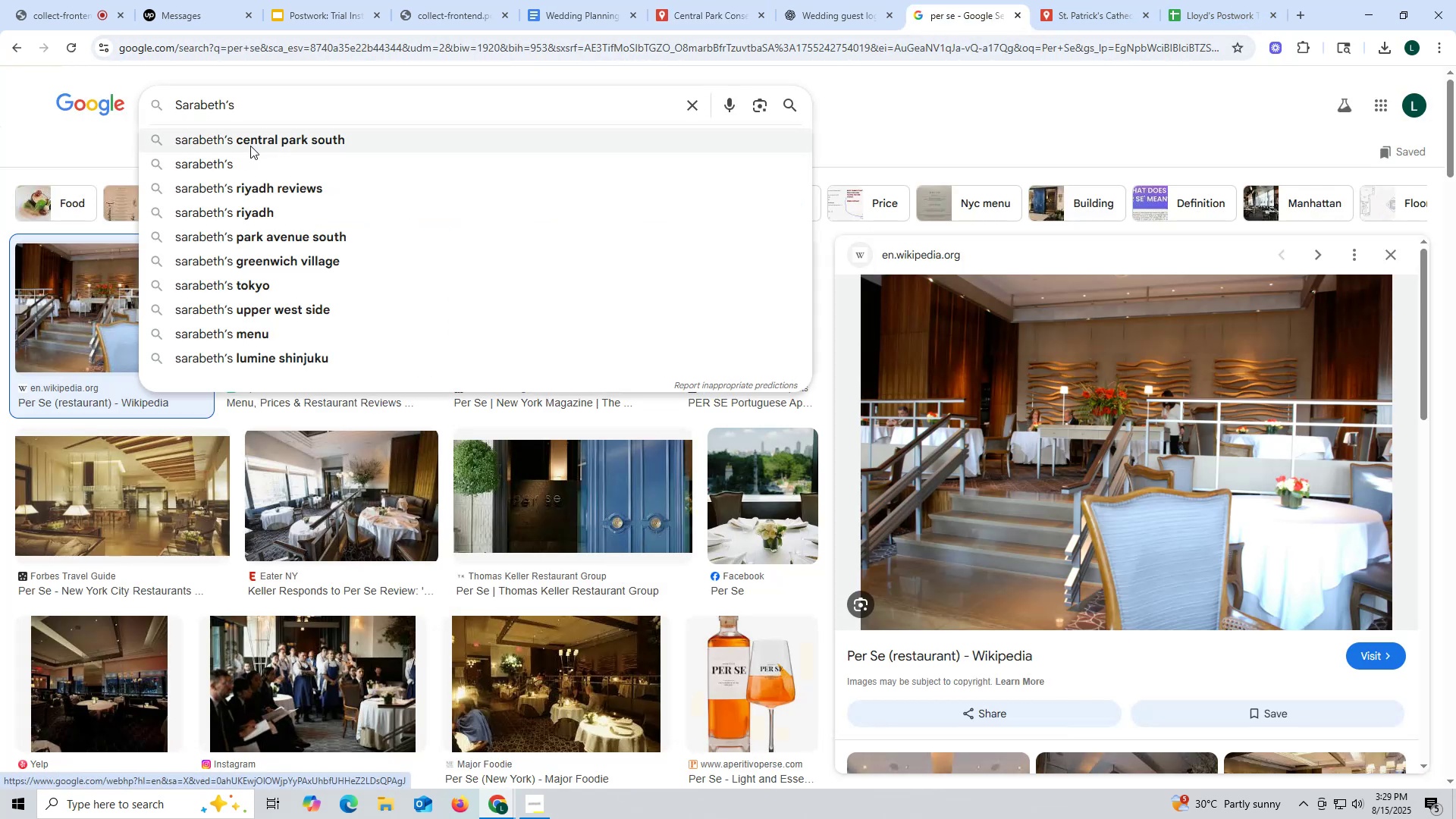 
left_click([253, 143])
 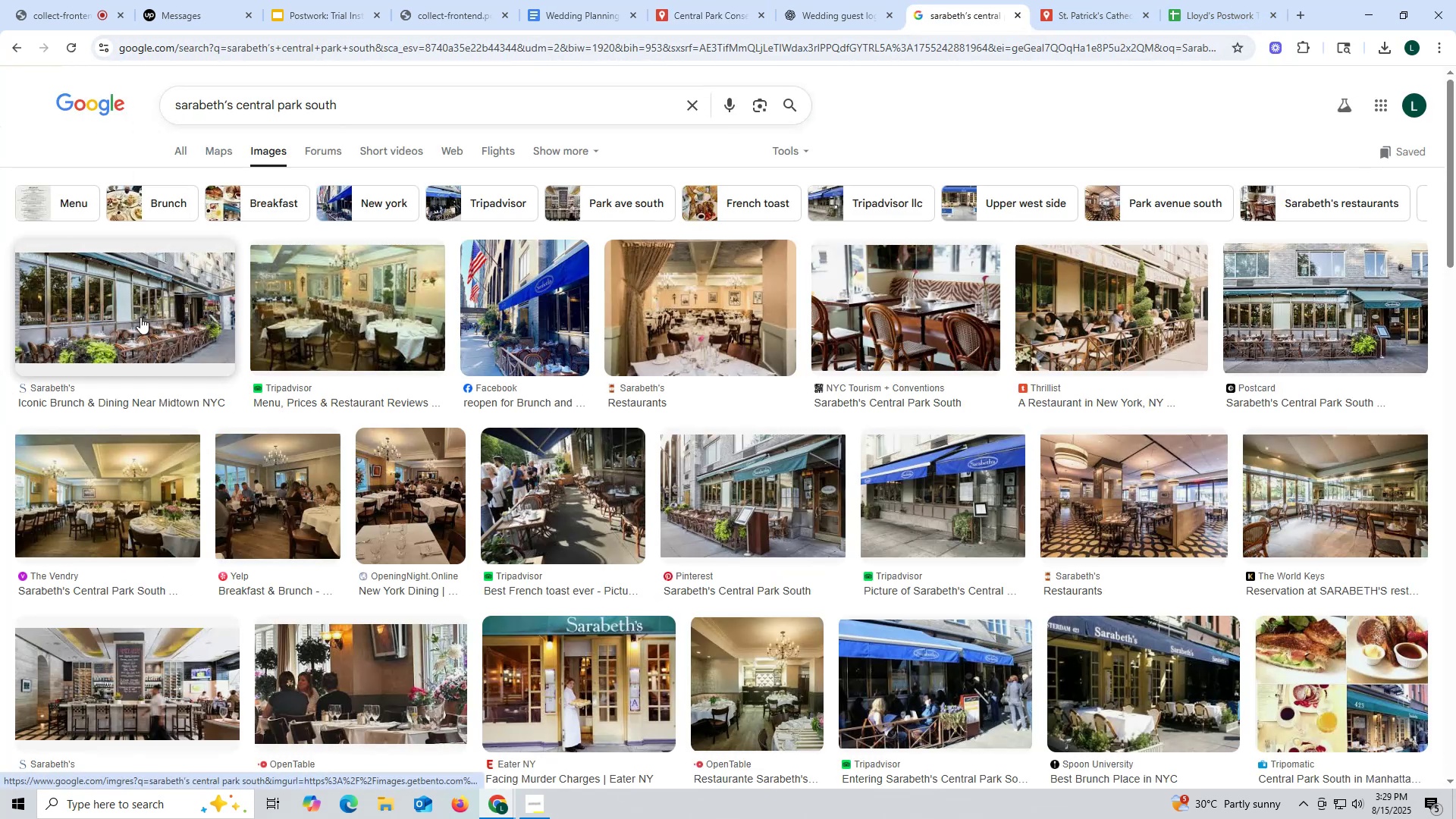 
left_click([140, 317])
 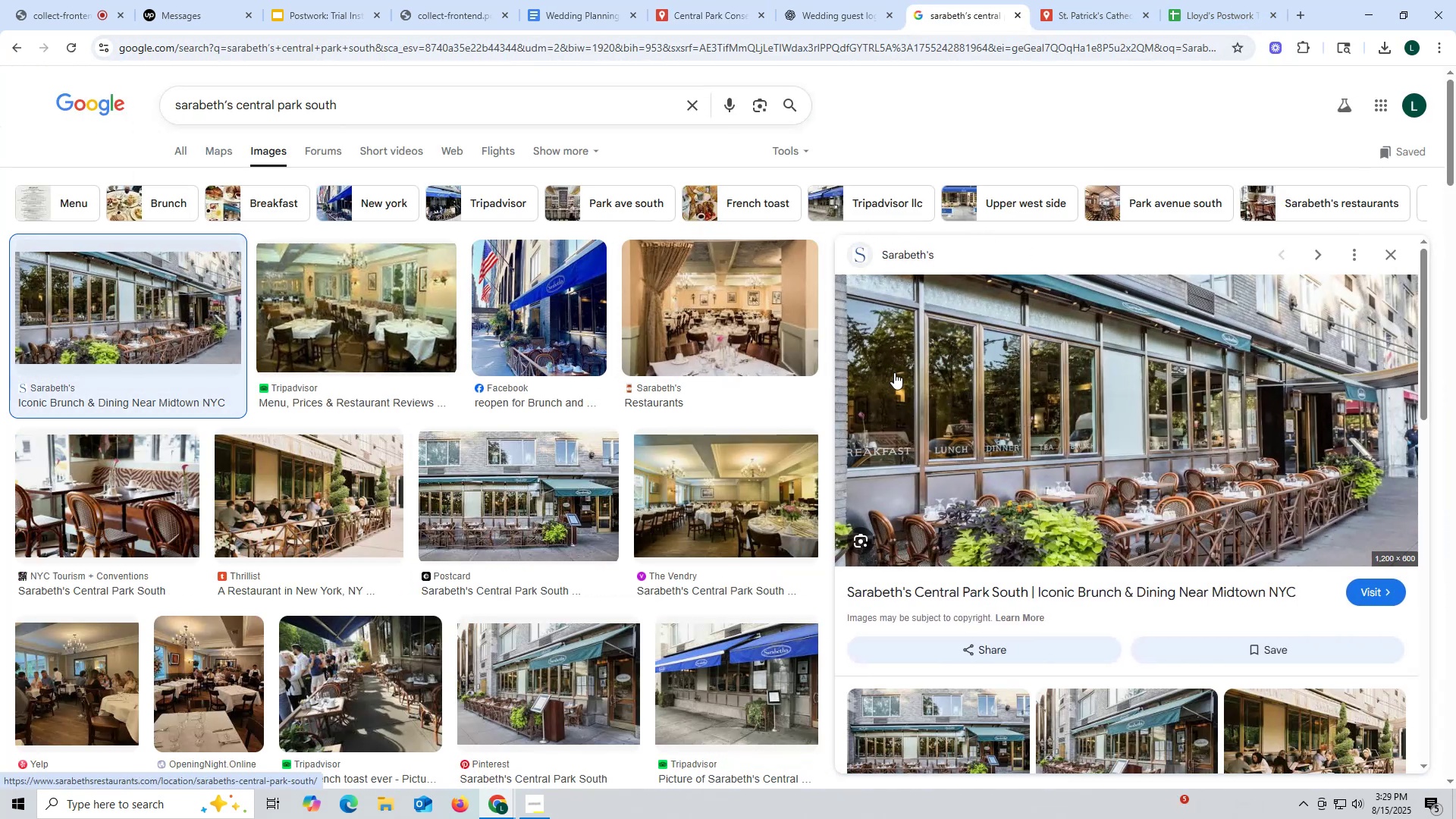 
right_click([999, 370])
 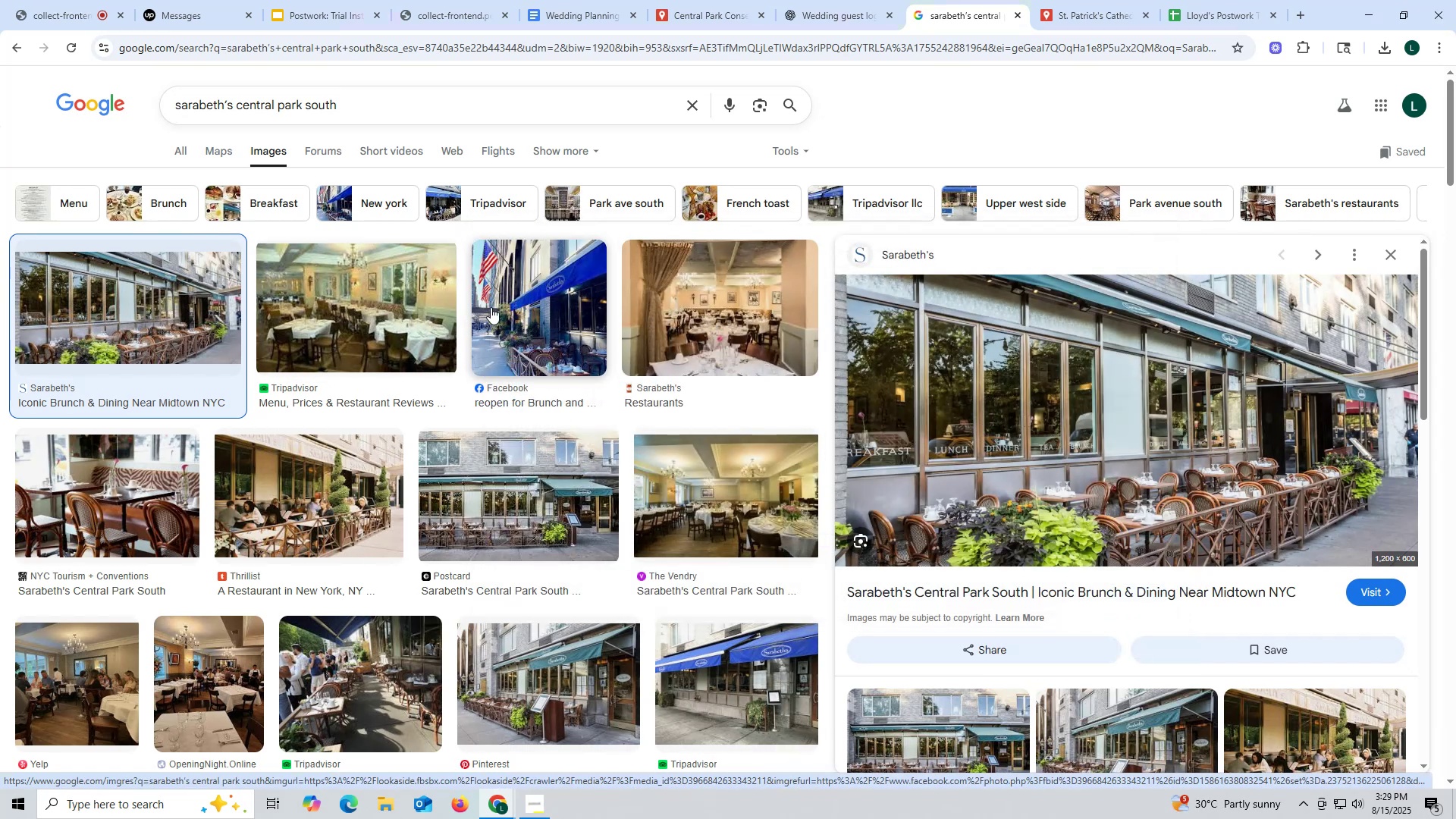 
wait(7.06)
 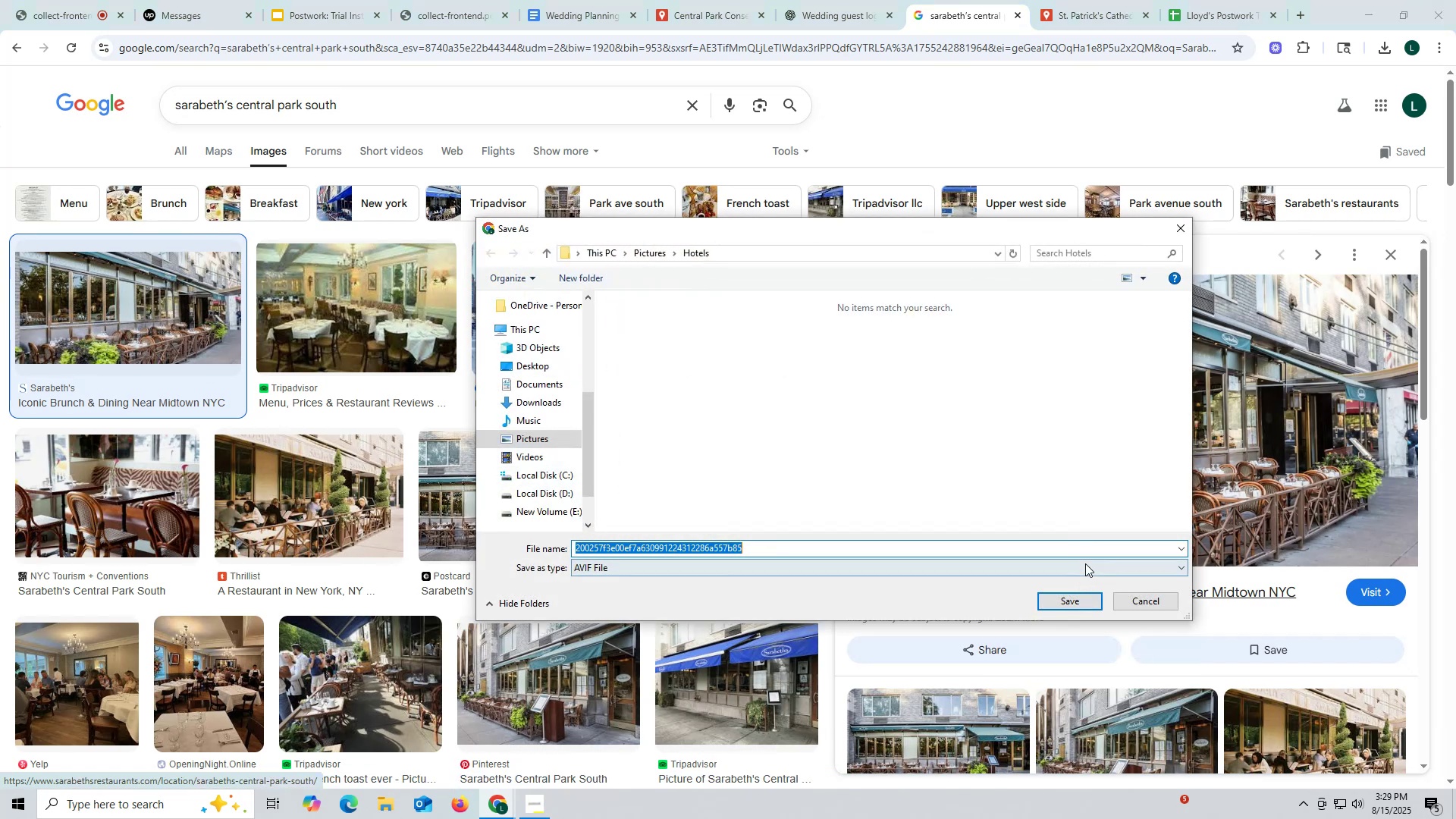 
left_click([362, 479])
 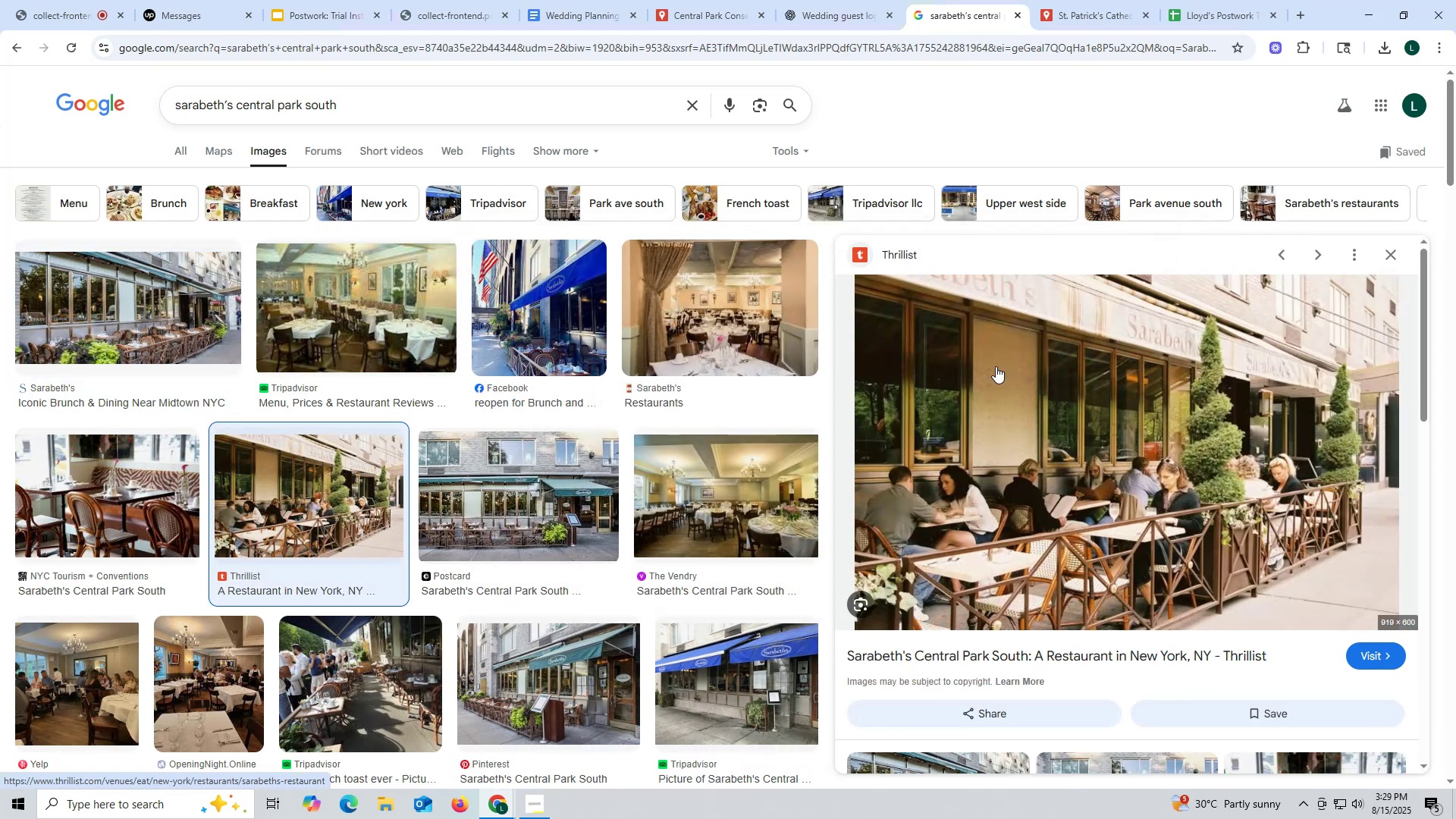 
right_click([1010, 374])
 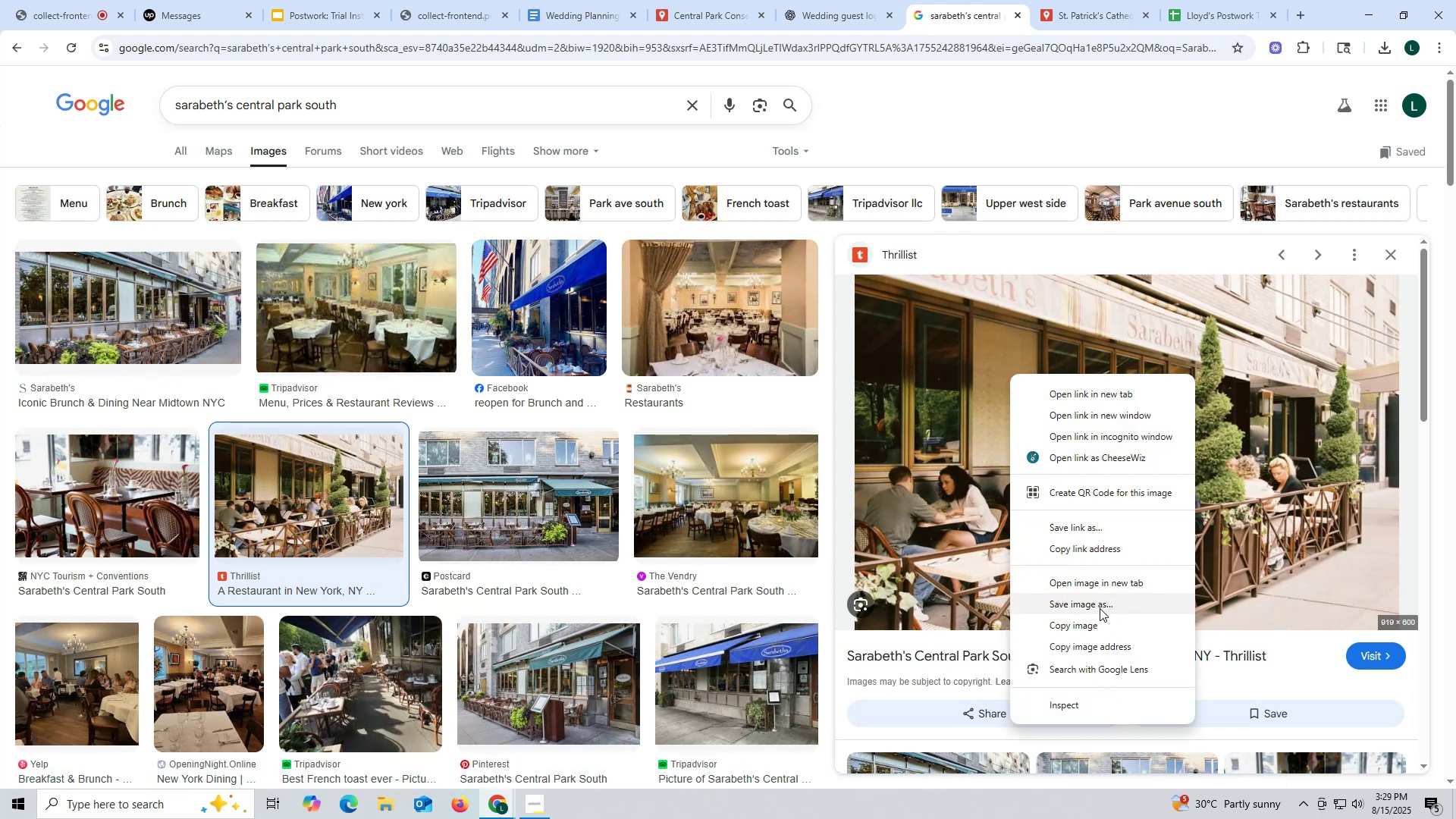 
left_click([1103, 600])
 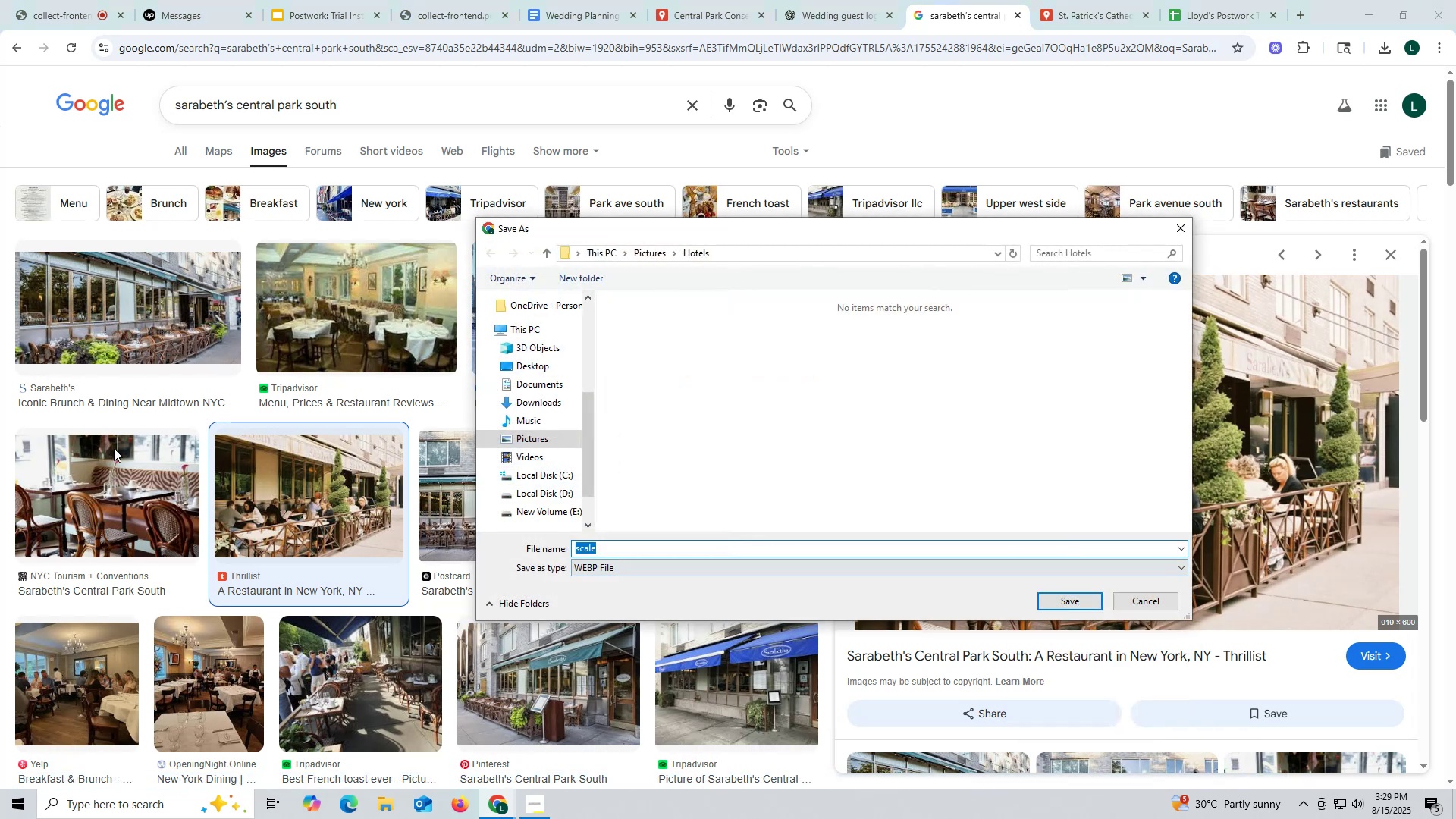 
left_click([291, 305])
 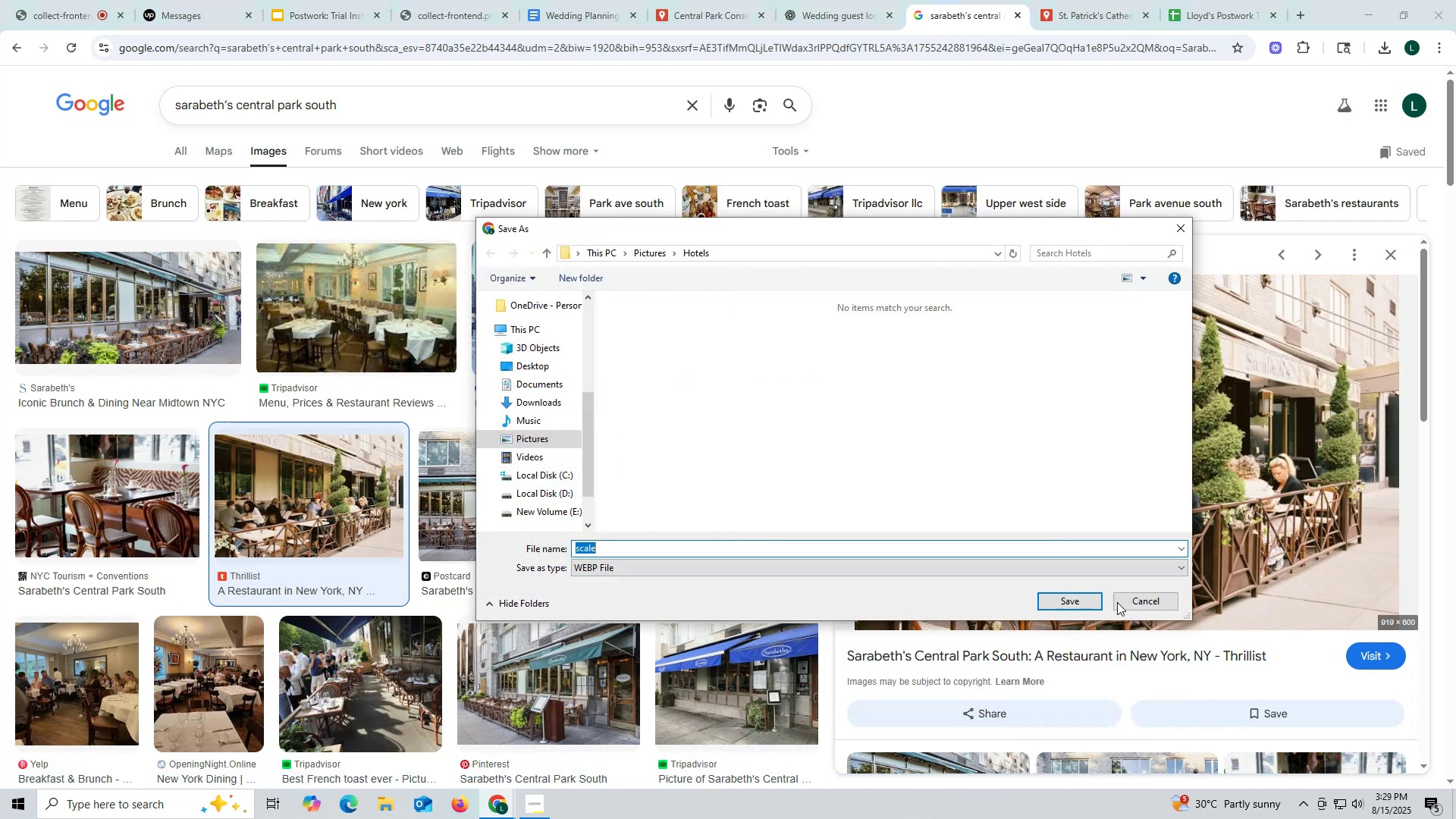 
left_click([1159, 596])
 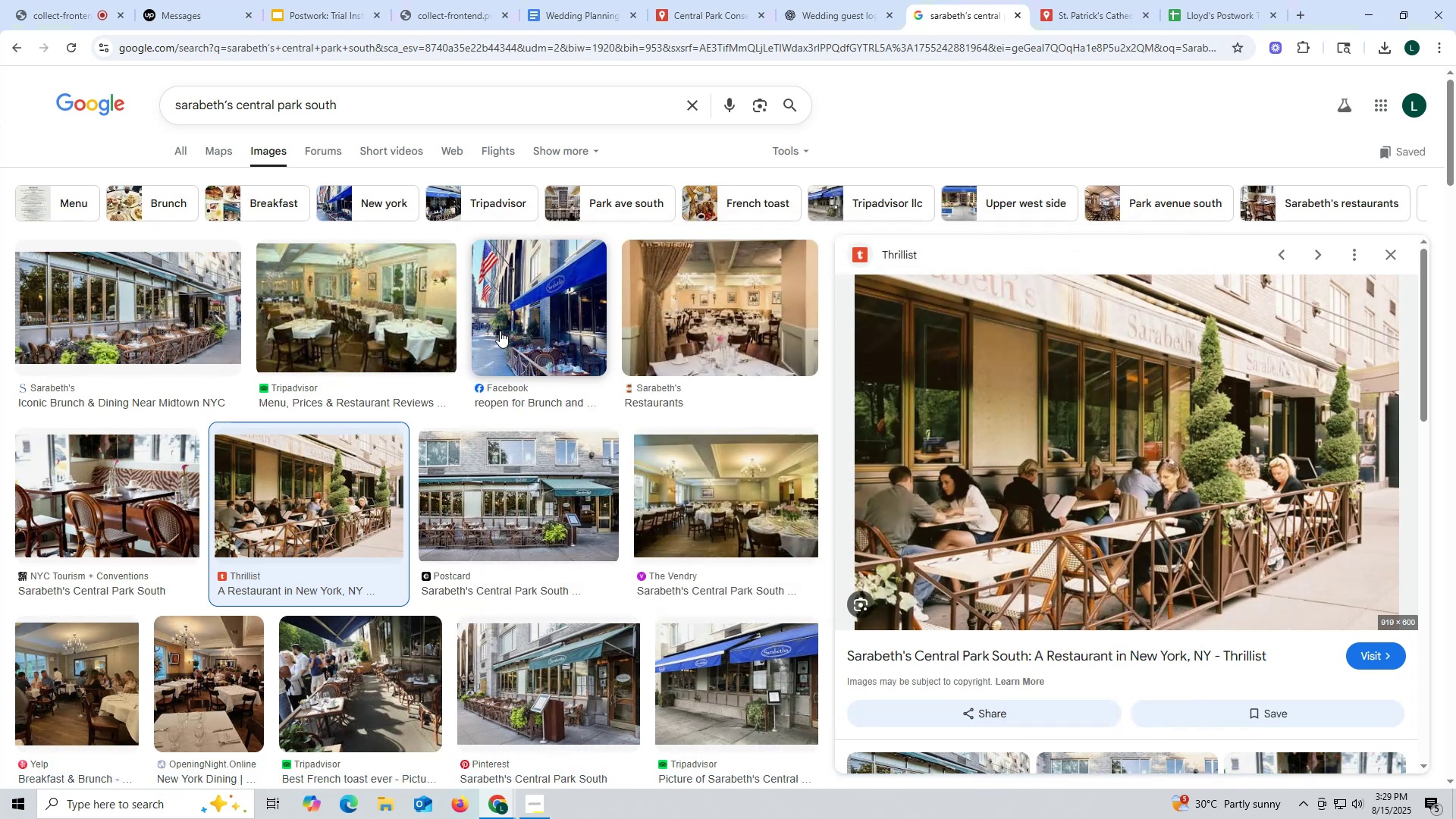 
left_click([387, 314])
 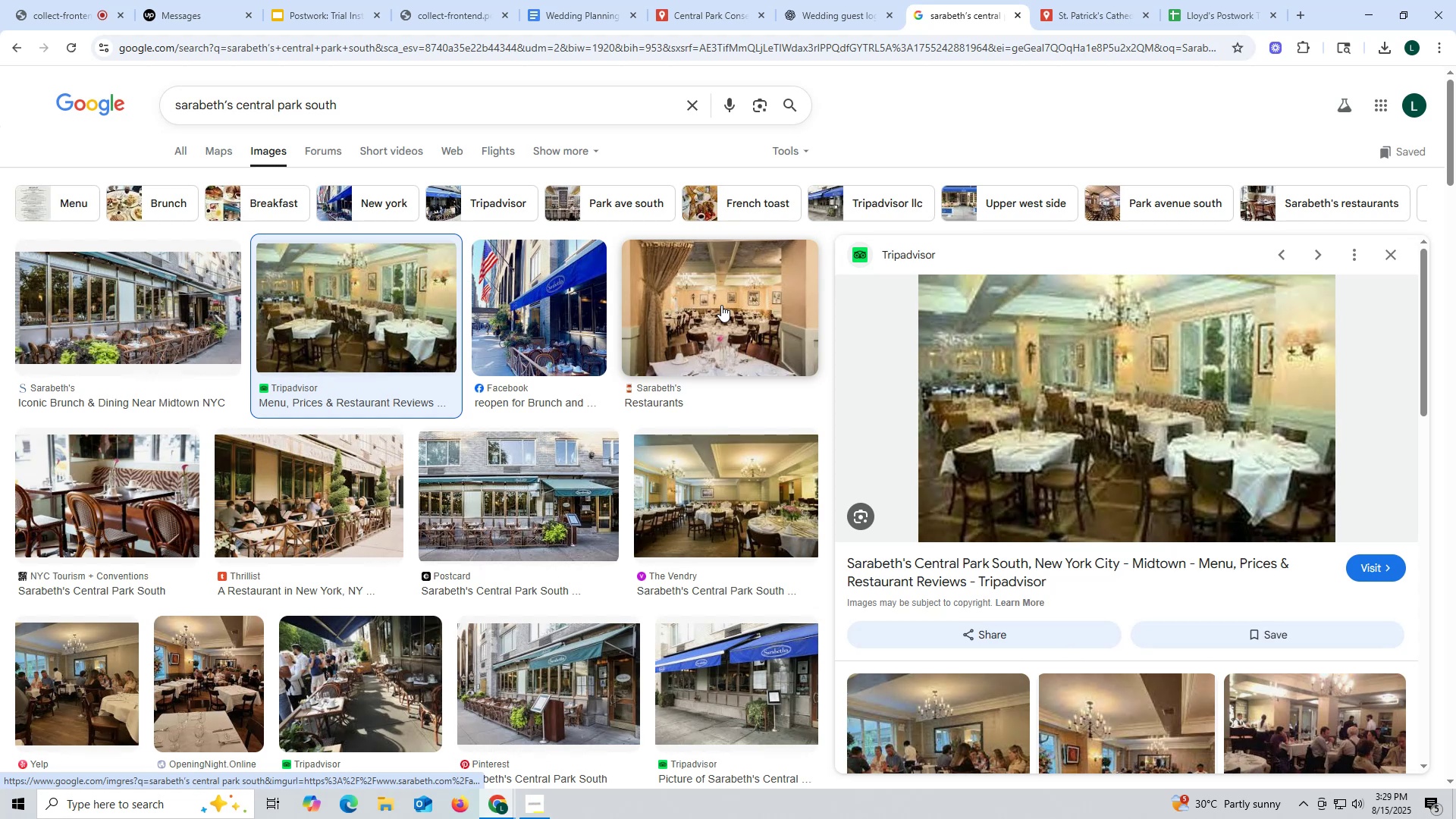 
left_click([721, 305])
 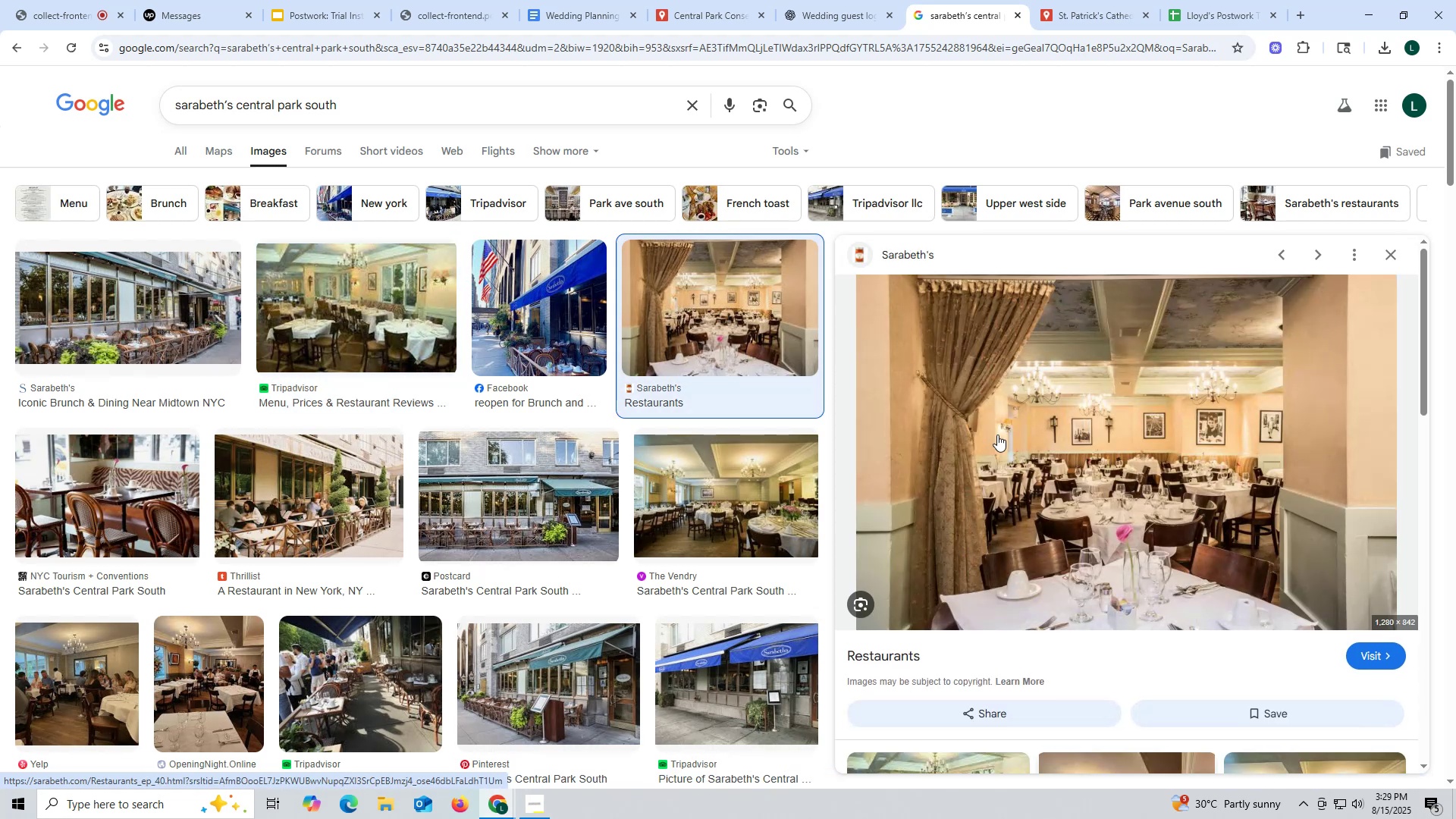 
right_click([1100, 409])
 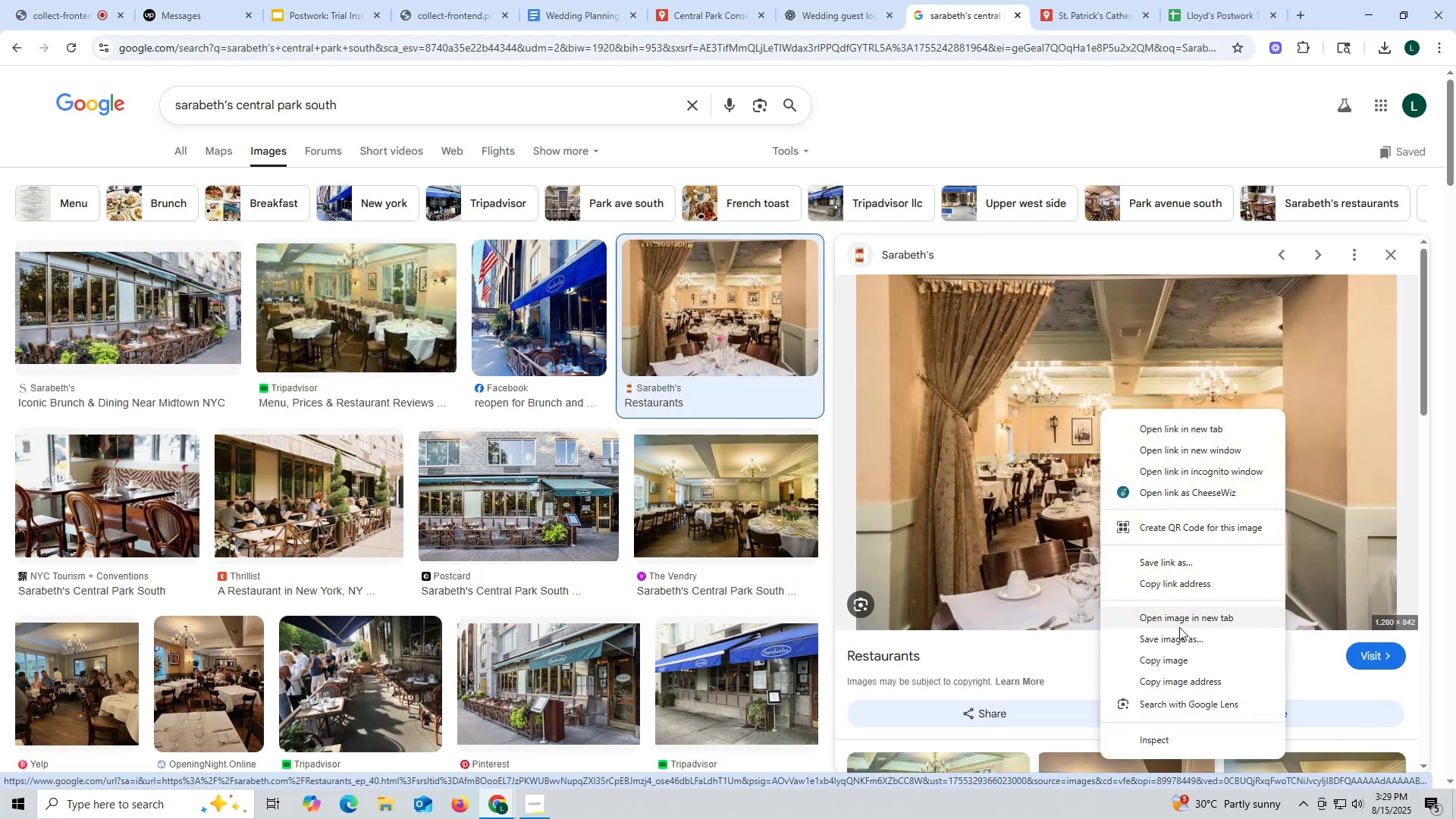 
left_click([1181, 638])
 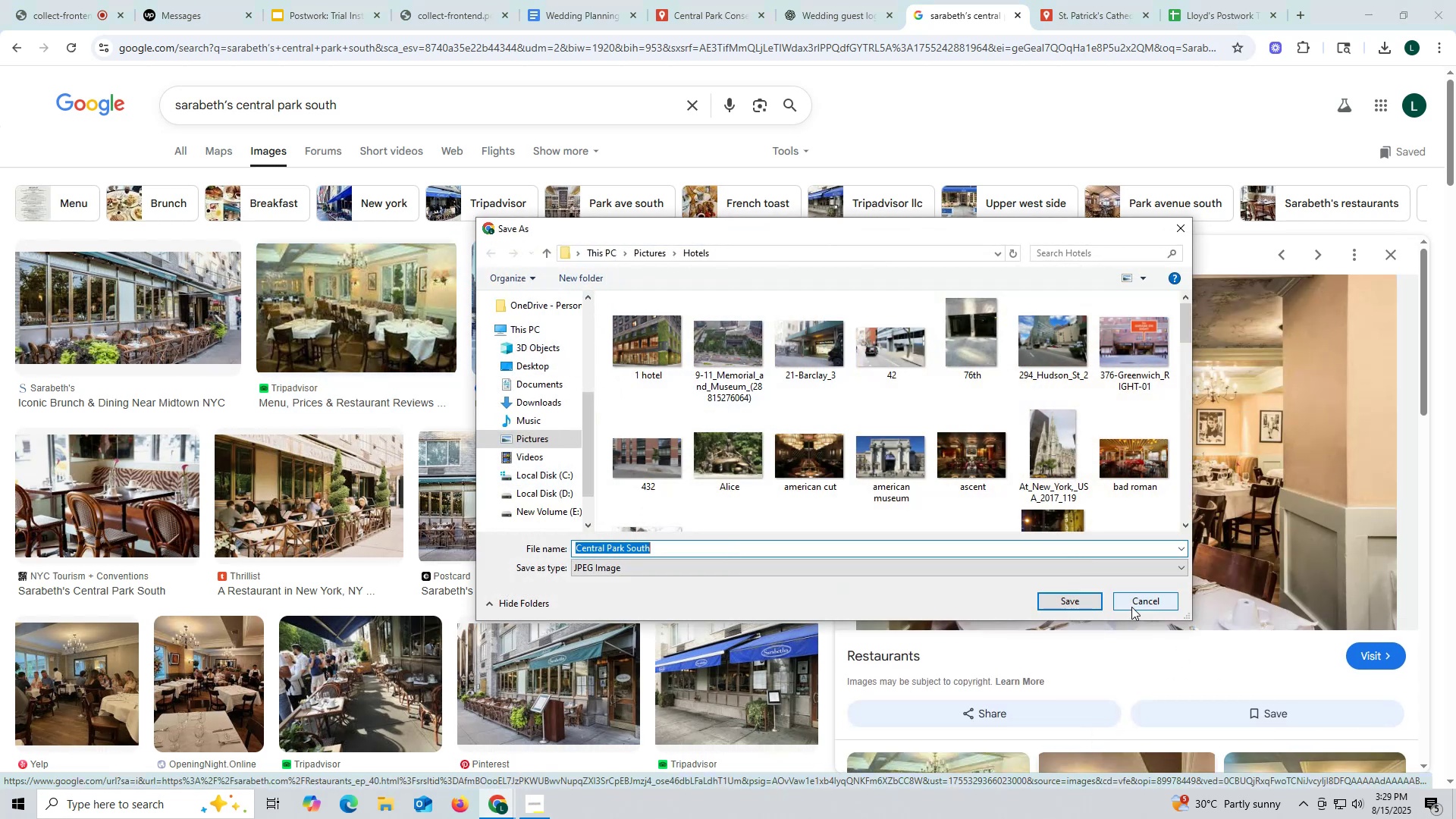 
type(sara )
key(Backspace)
type(beths)
 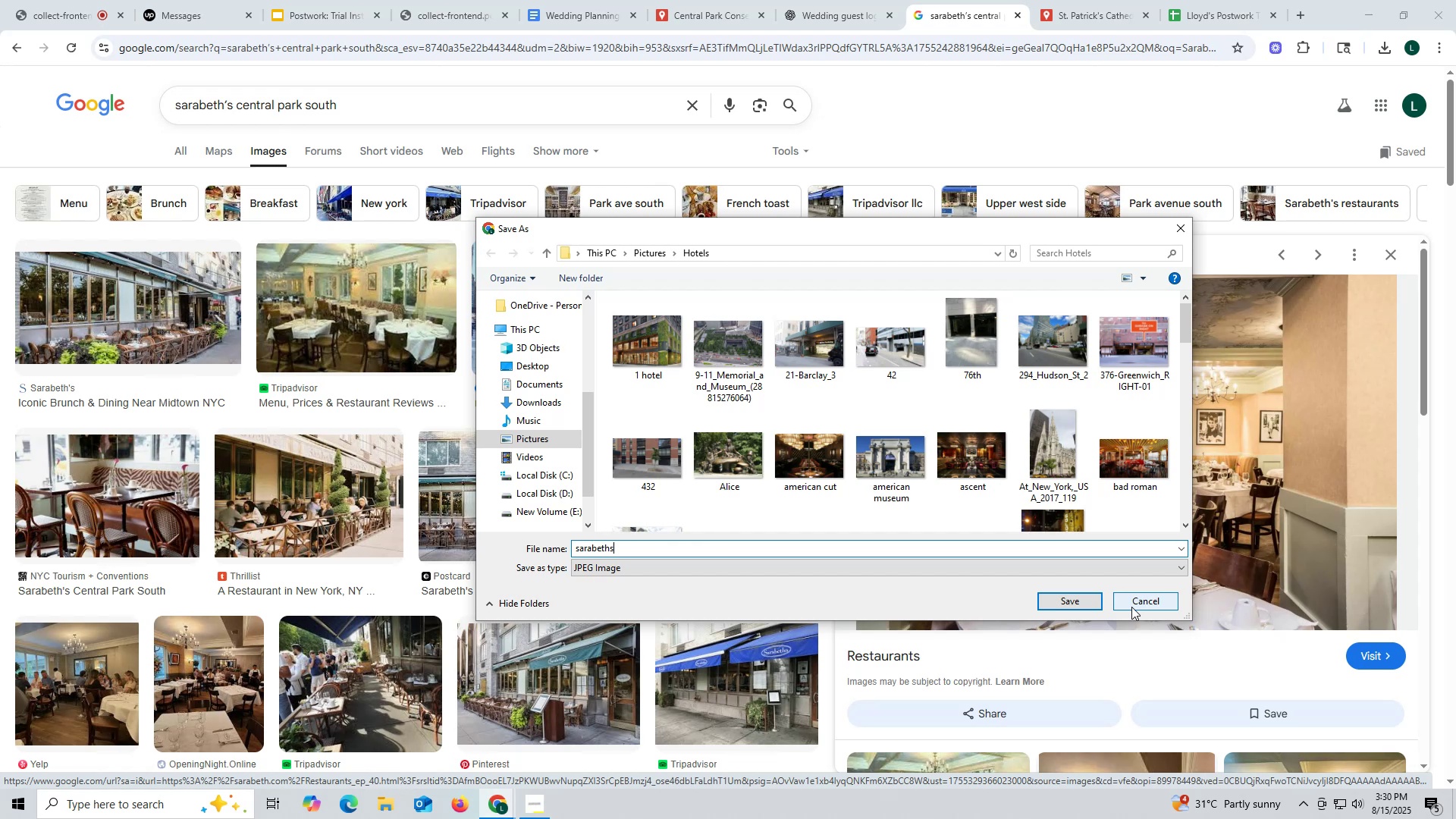 
wait(48.4)
 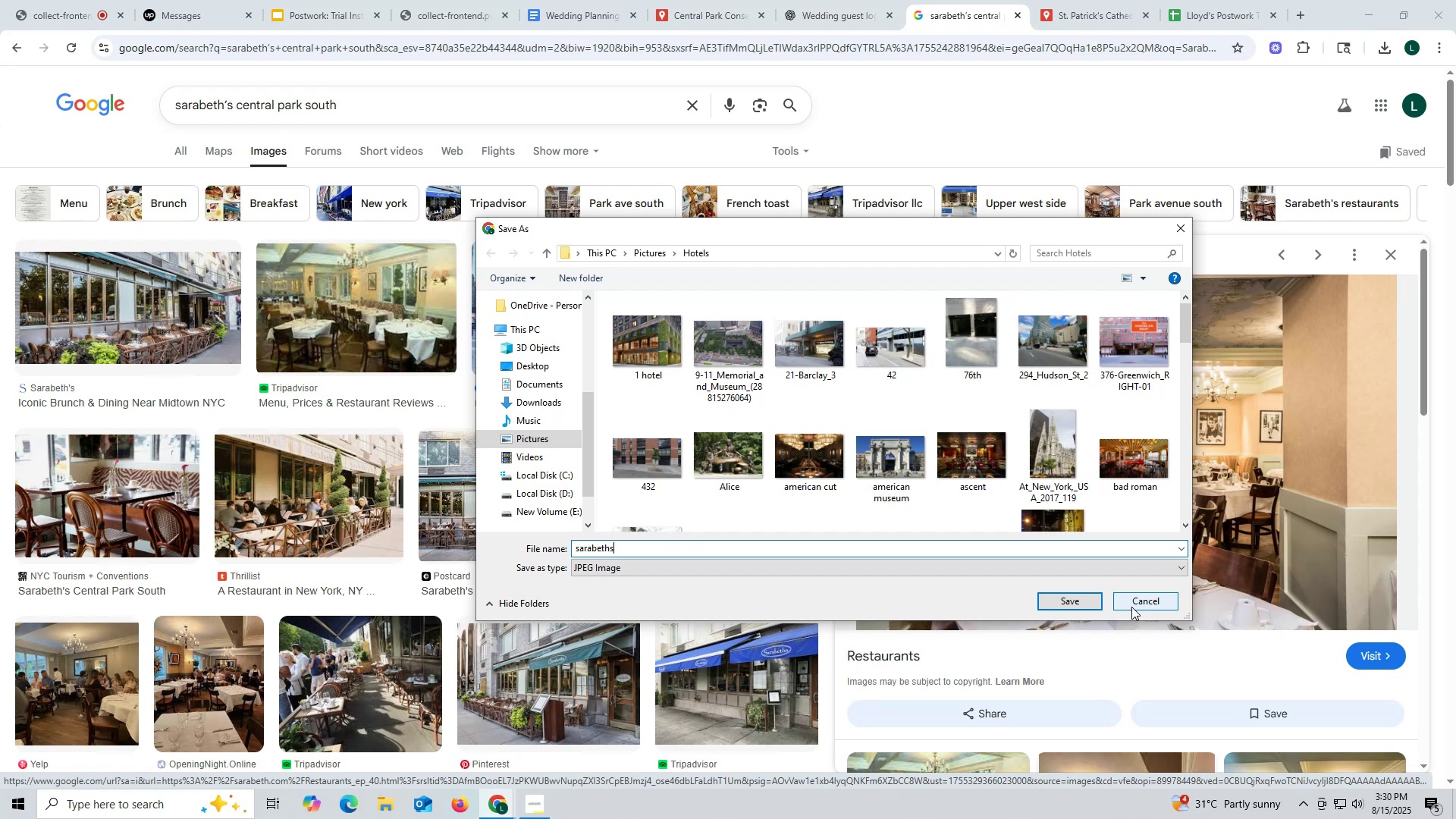 
left_click([696, 14])
 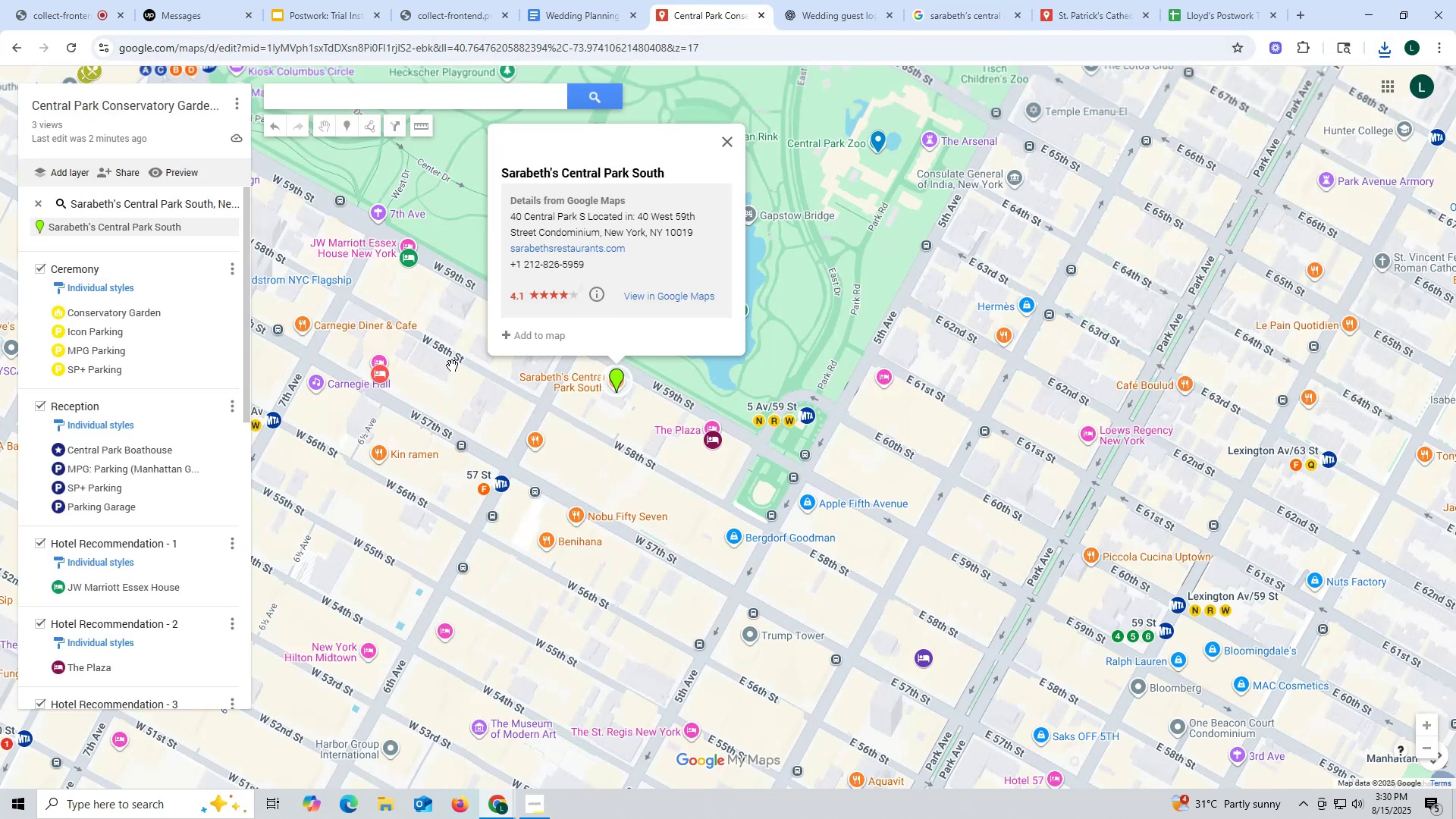 
scroll: coordinate [174, 538], scroll_direction: down, amount: 18.0
 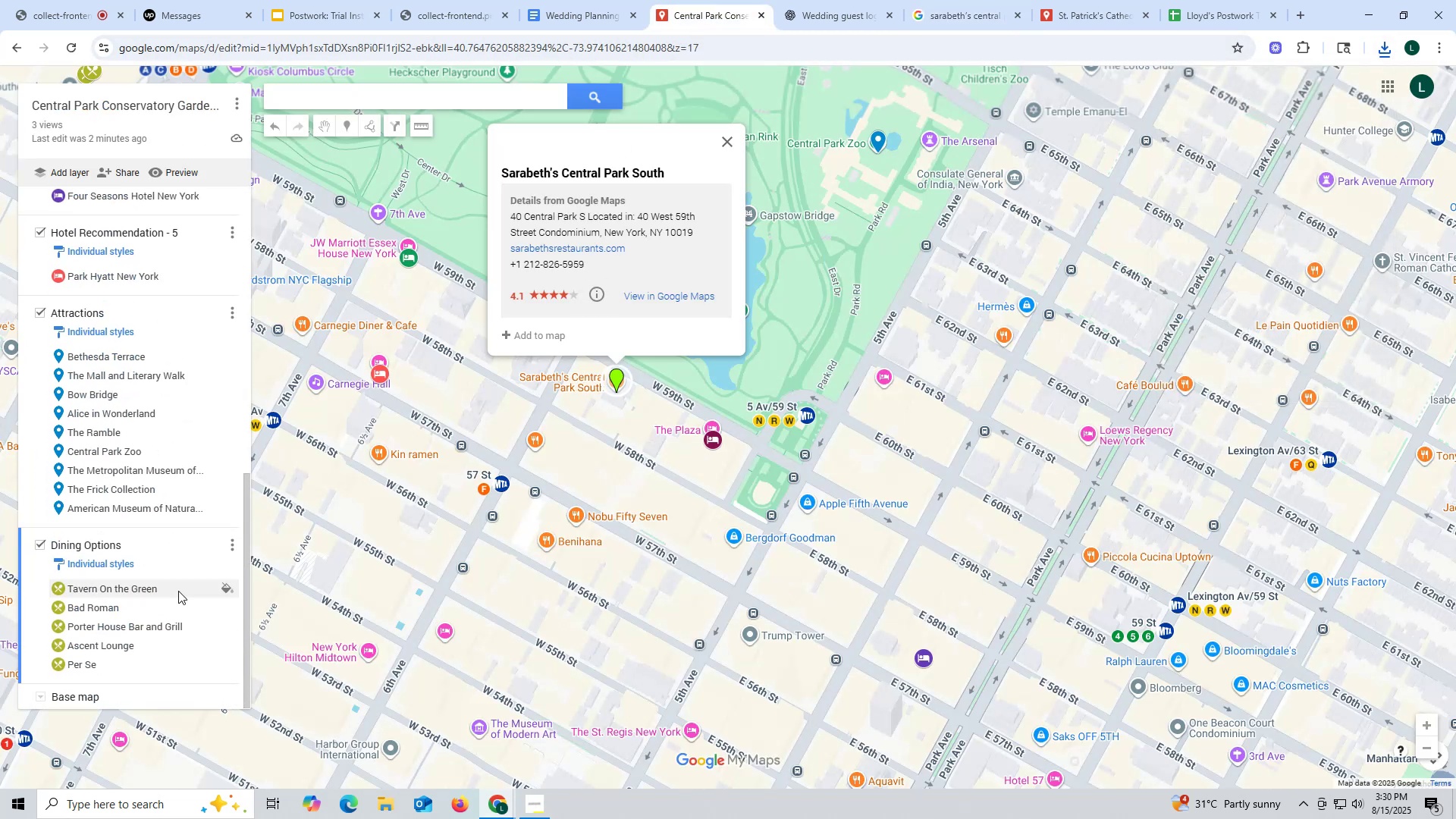 
scroll: coordinate [206, 283], scroll_direction: up, amount: 18.0
 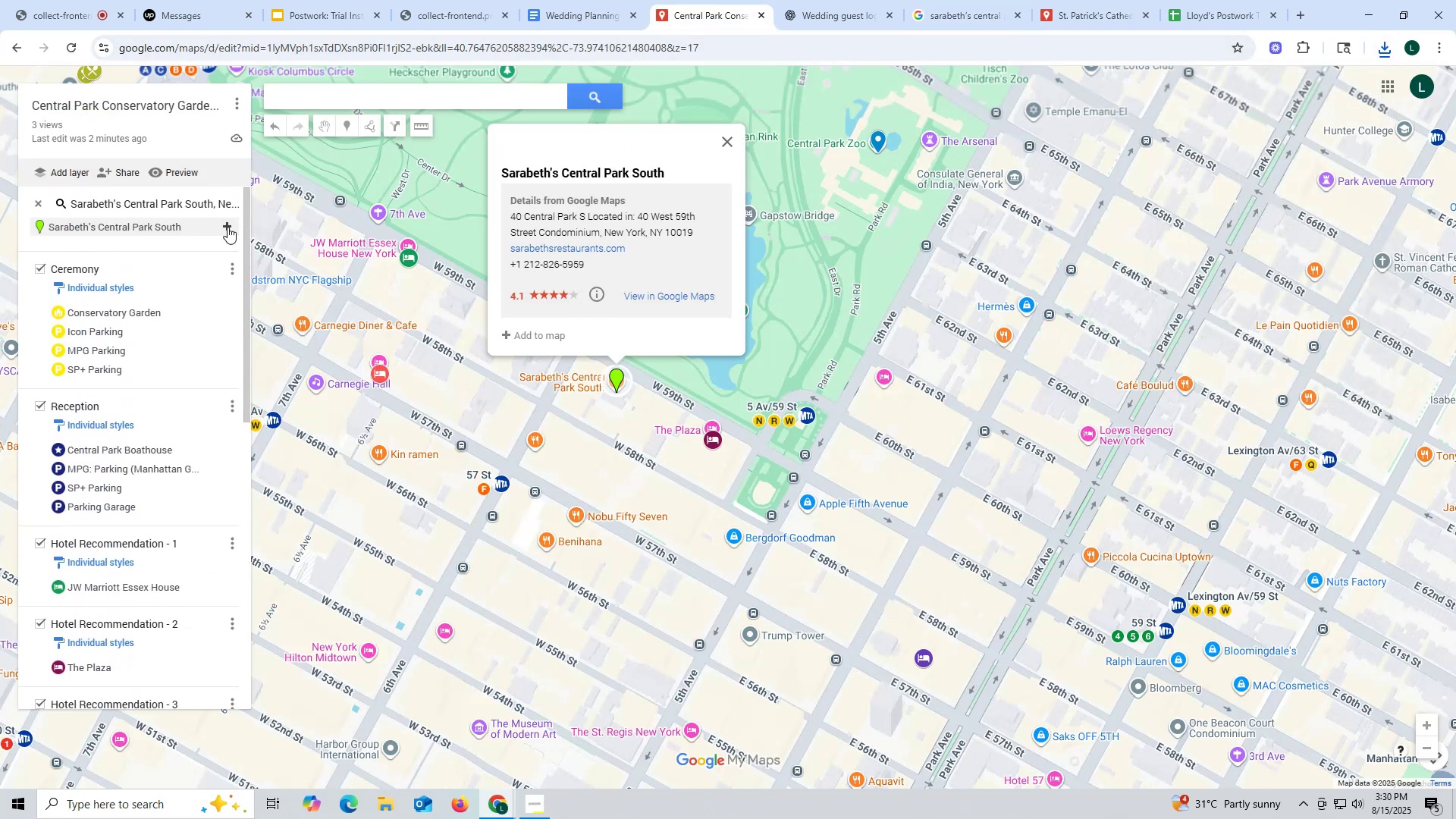 
left_click([228, 227])
 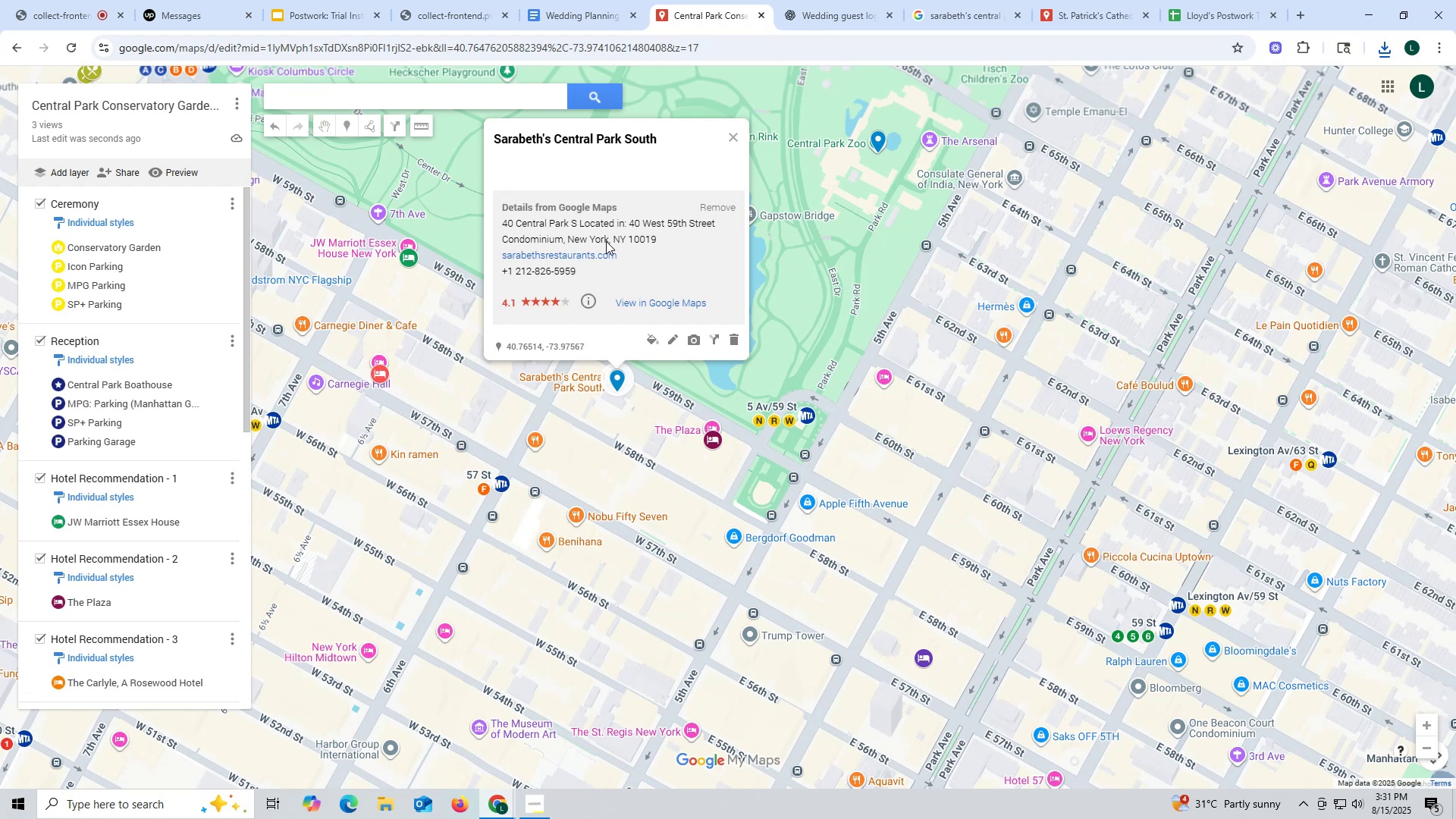 
wait(13.18)
 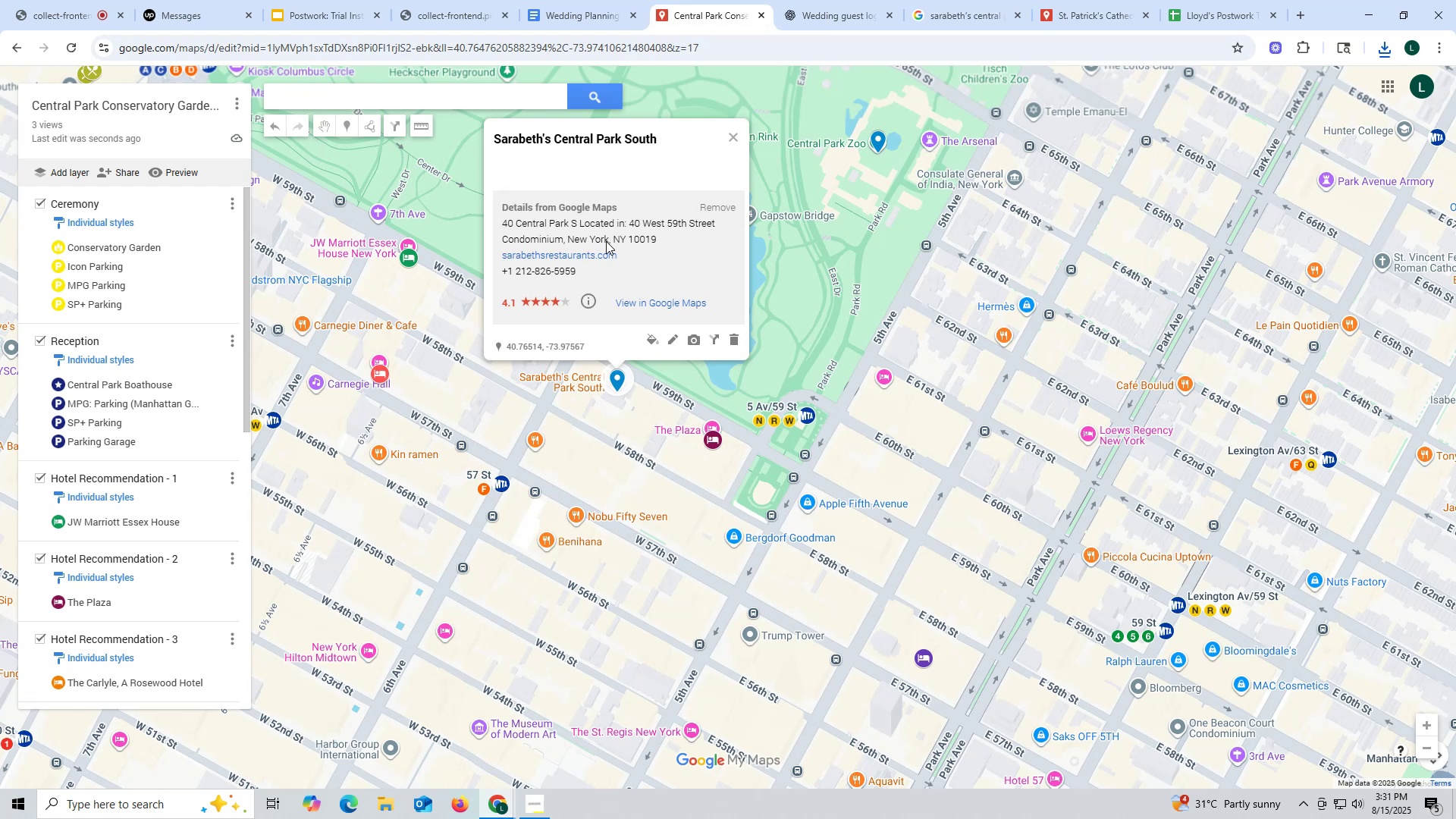 
left_click([694, 341])
 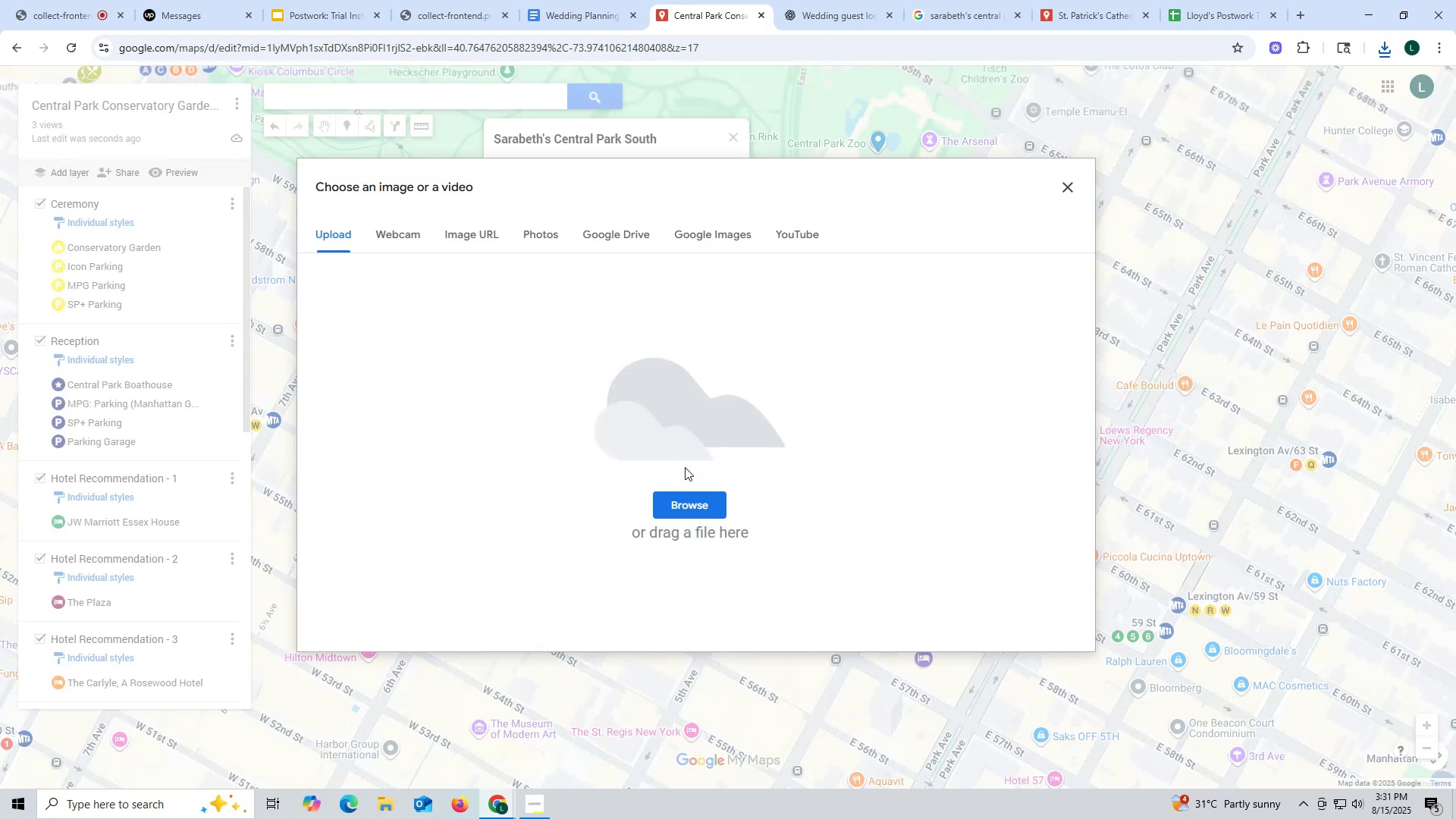 
left_click([698, 507])
 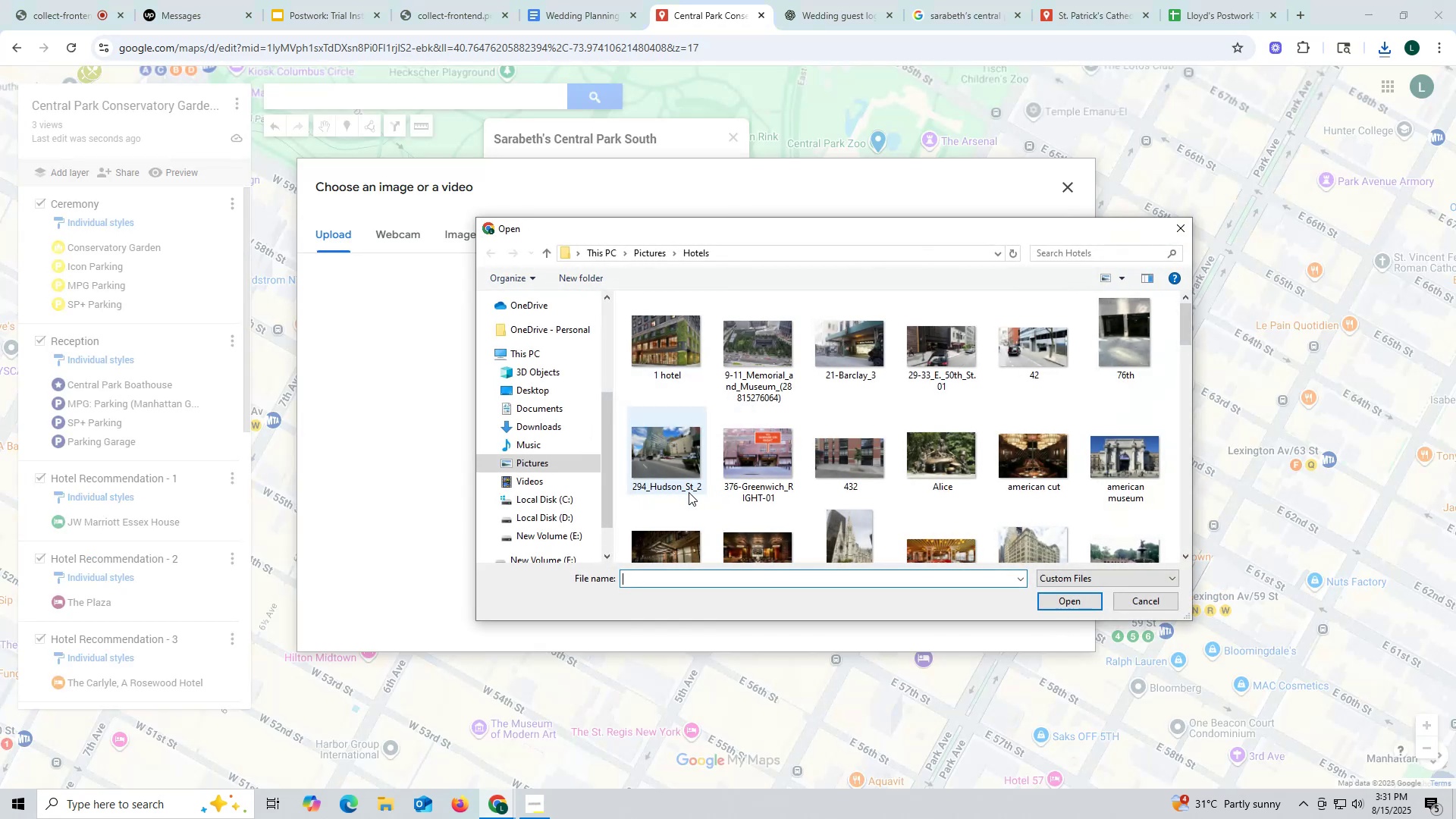 
scroll: coordinate [911, 507], scroll_direction: down, amount: 23.0
 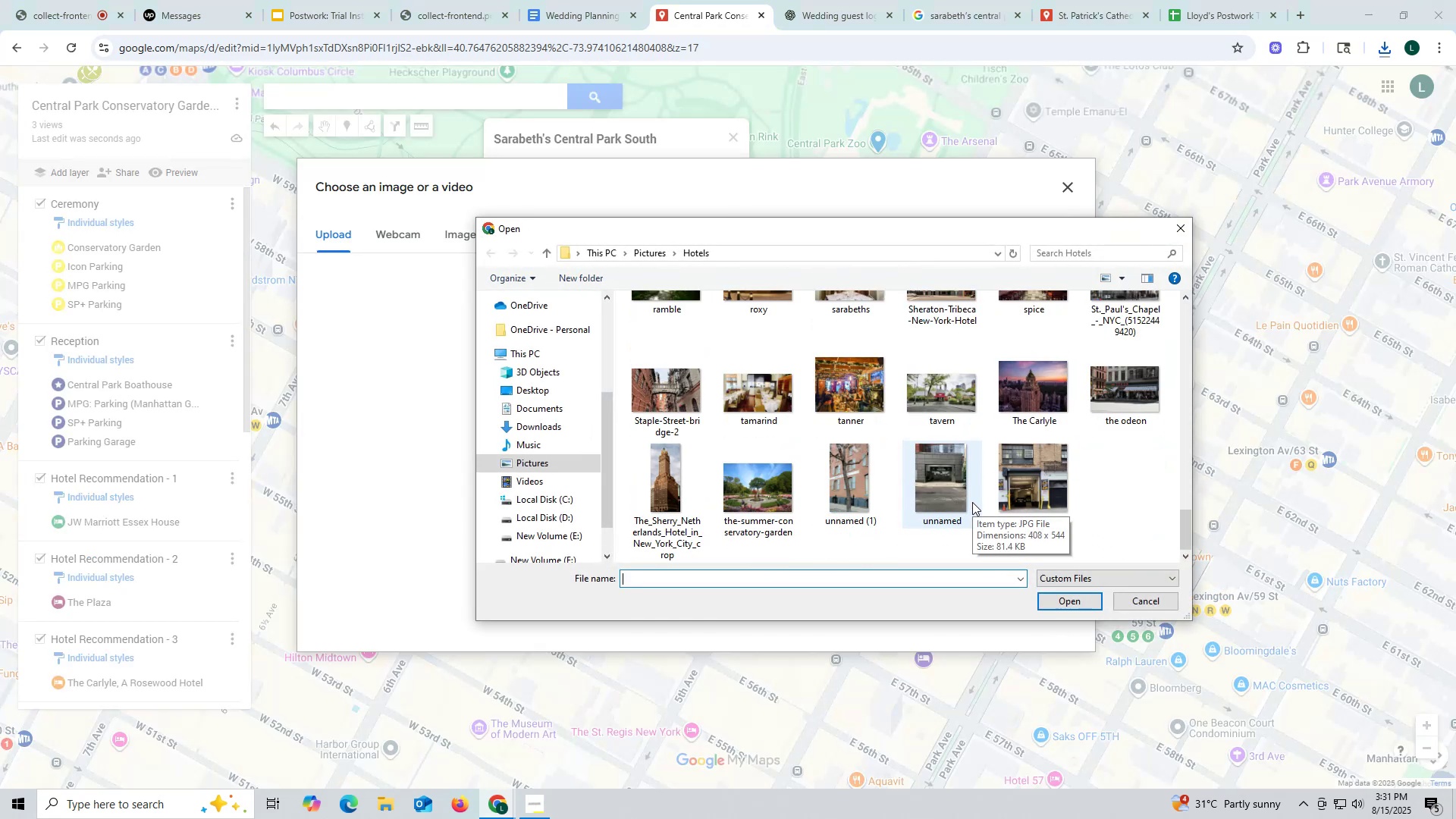 
scroll: coordinate [972, 502], scroll_direction: up, amount: 1.0
 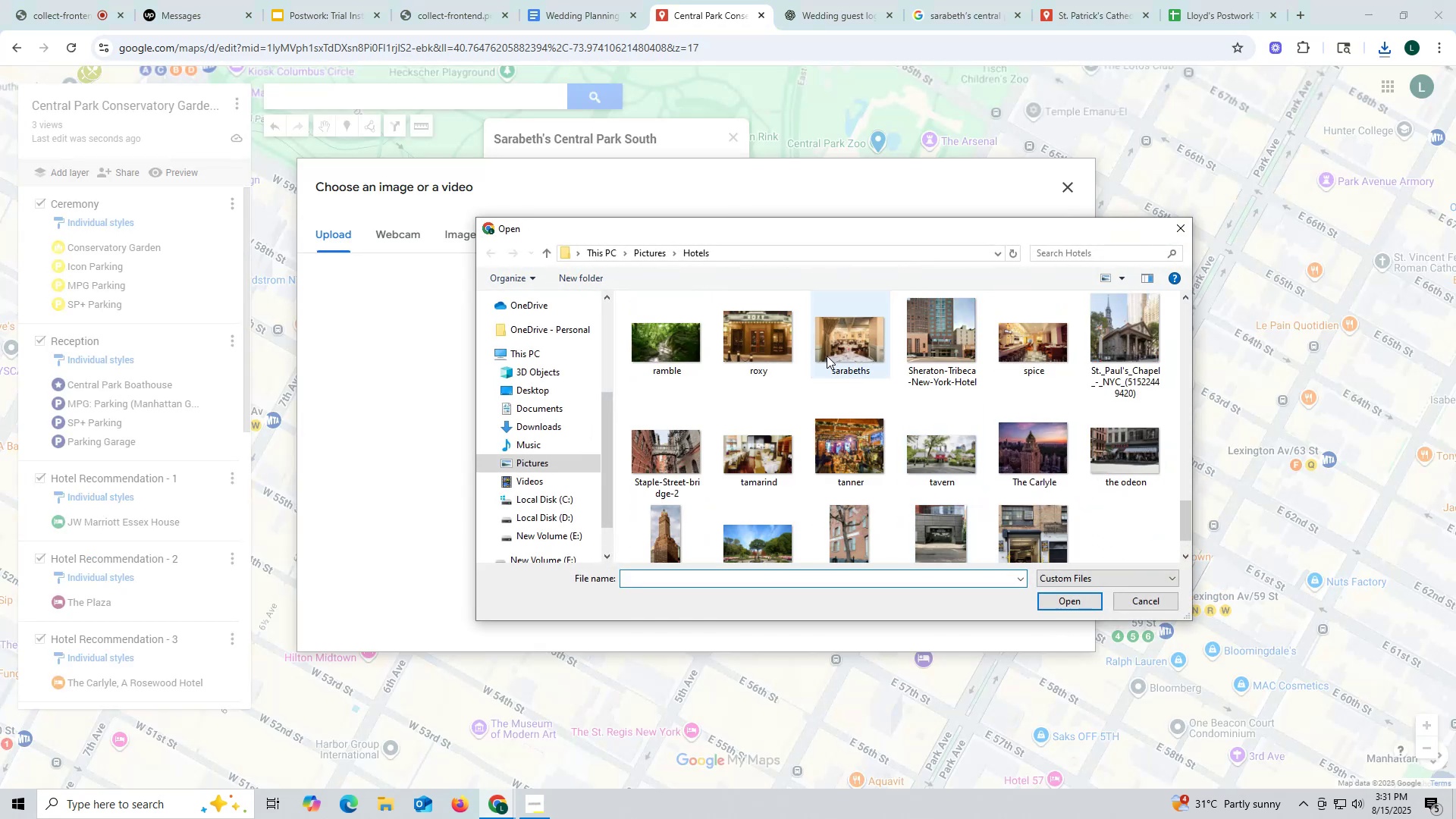 
left_click([834, 347])
 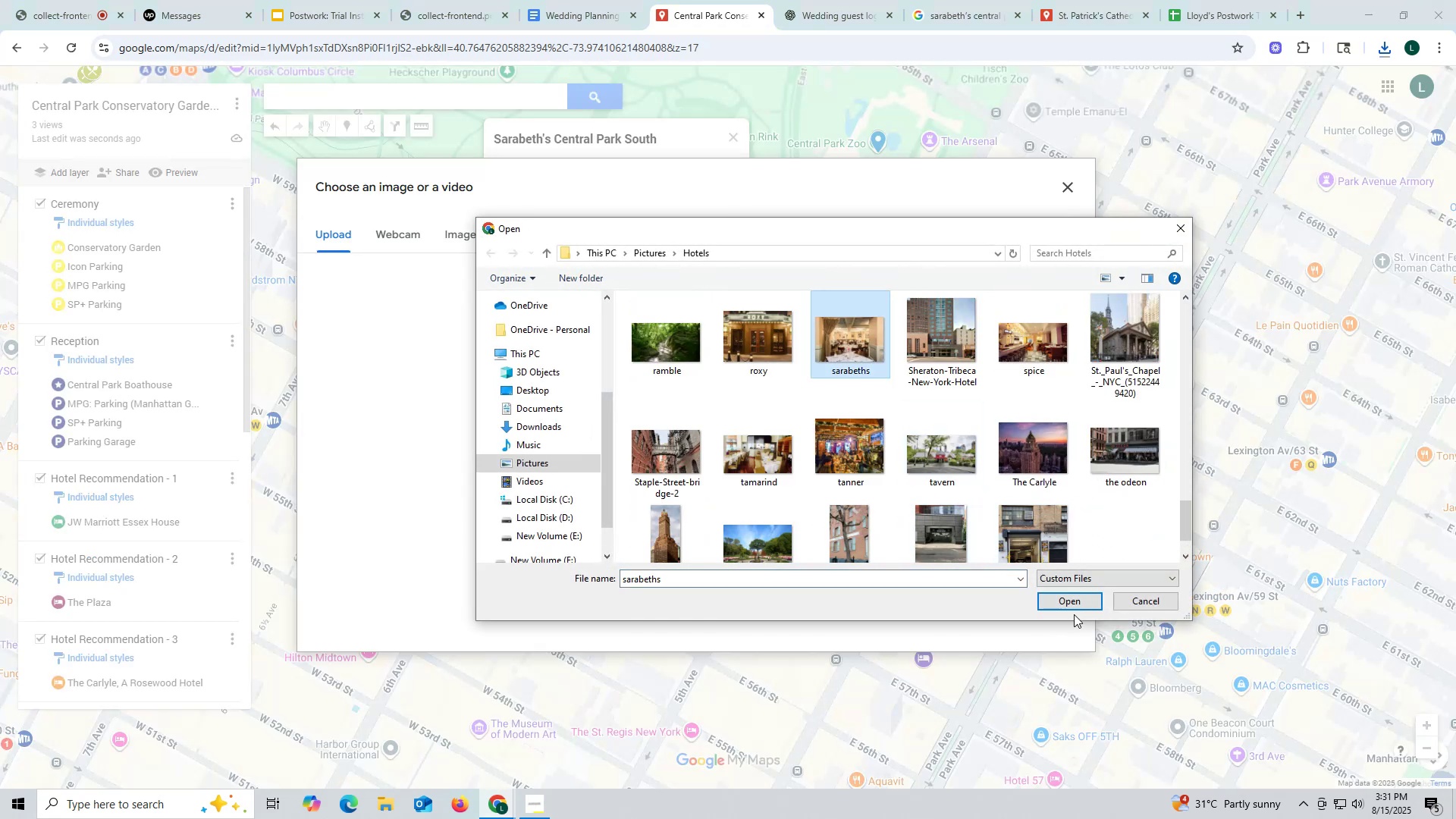 
left_click([1071, 605])
 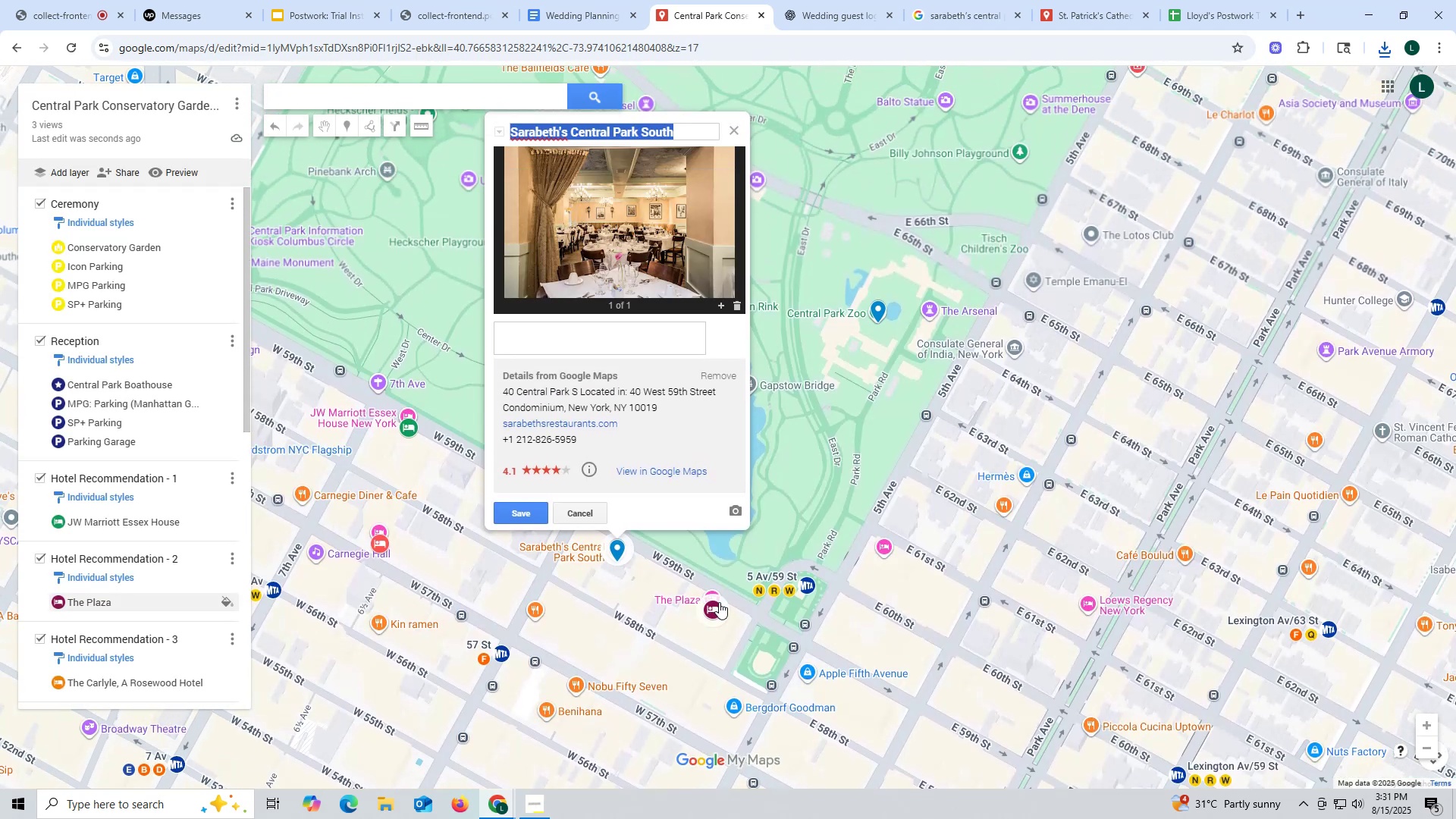 
wait(13.75)
 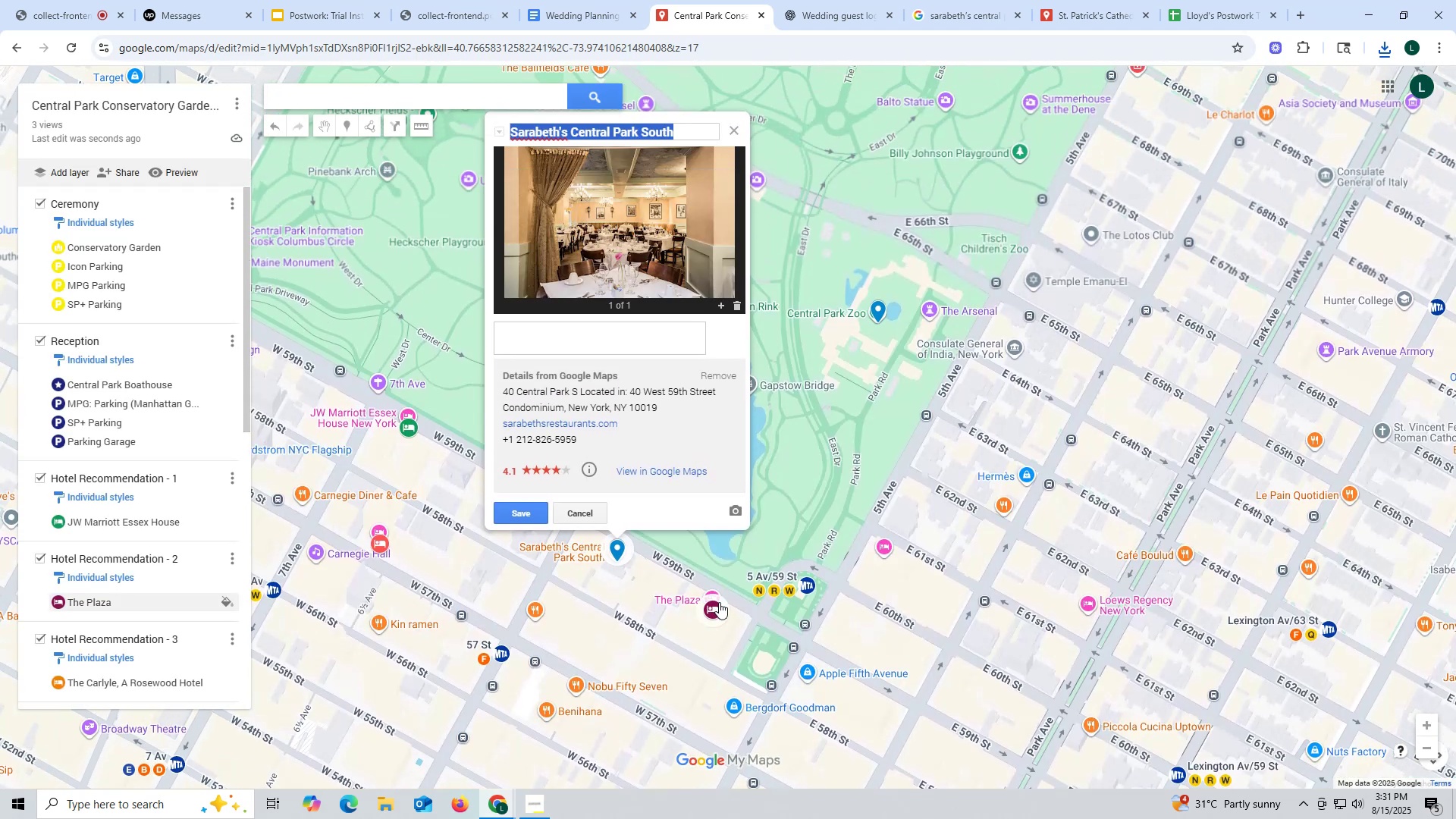 
left_click([533, 507])
 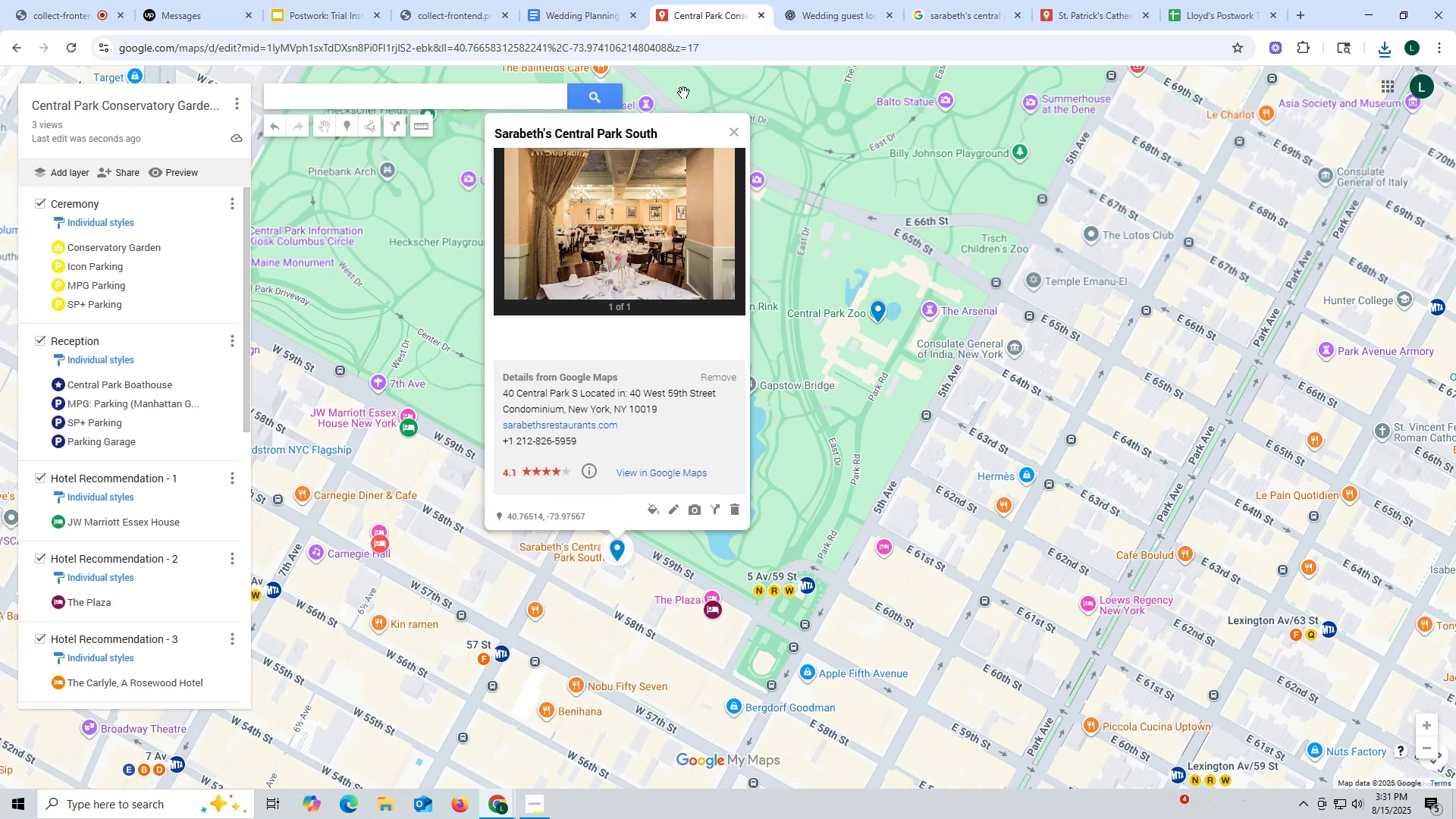 
left_click([844, 9])
 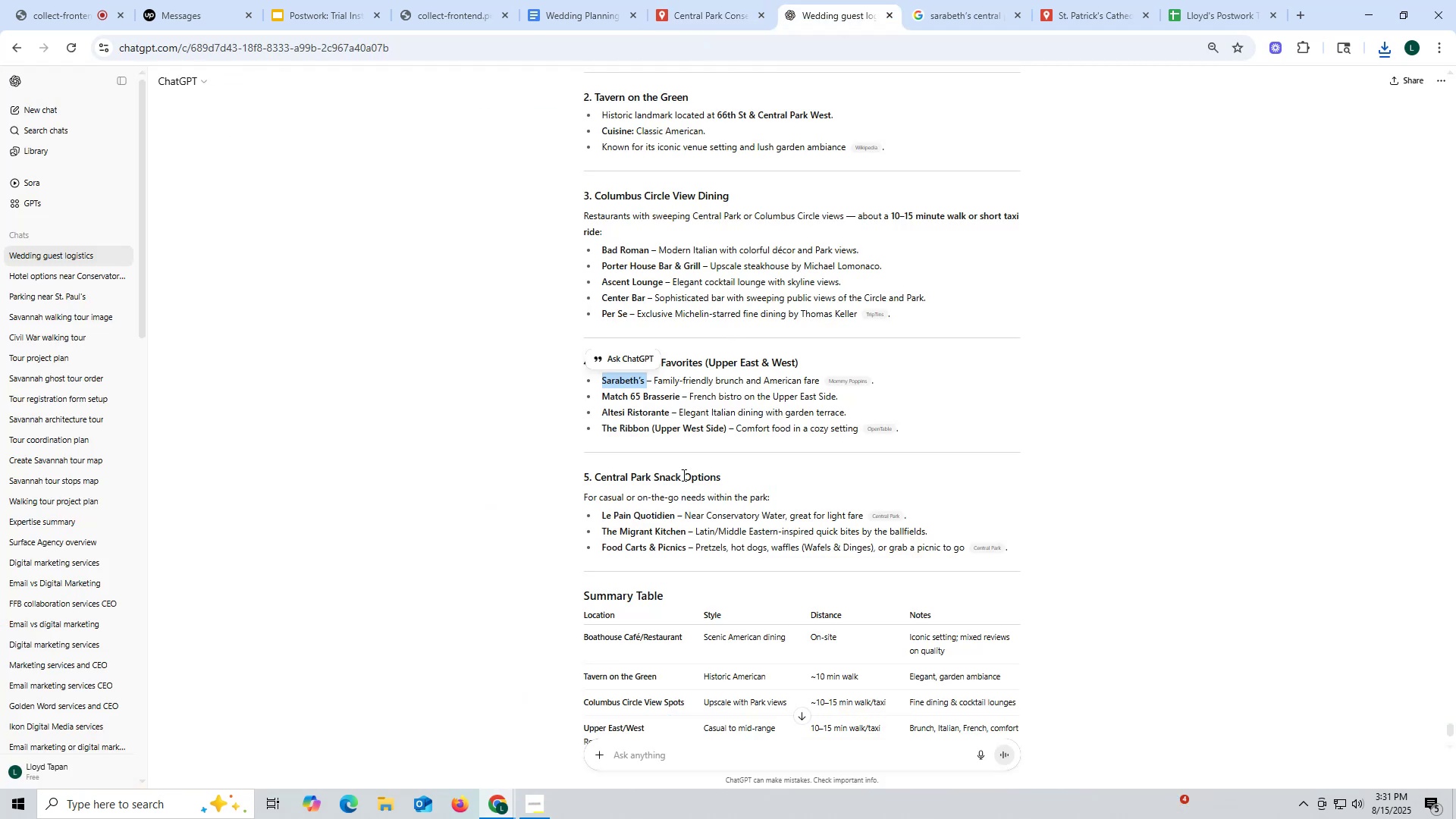 
scroll: coordinate [682, 470], scroll_direction: down, amount: 1.0
 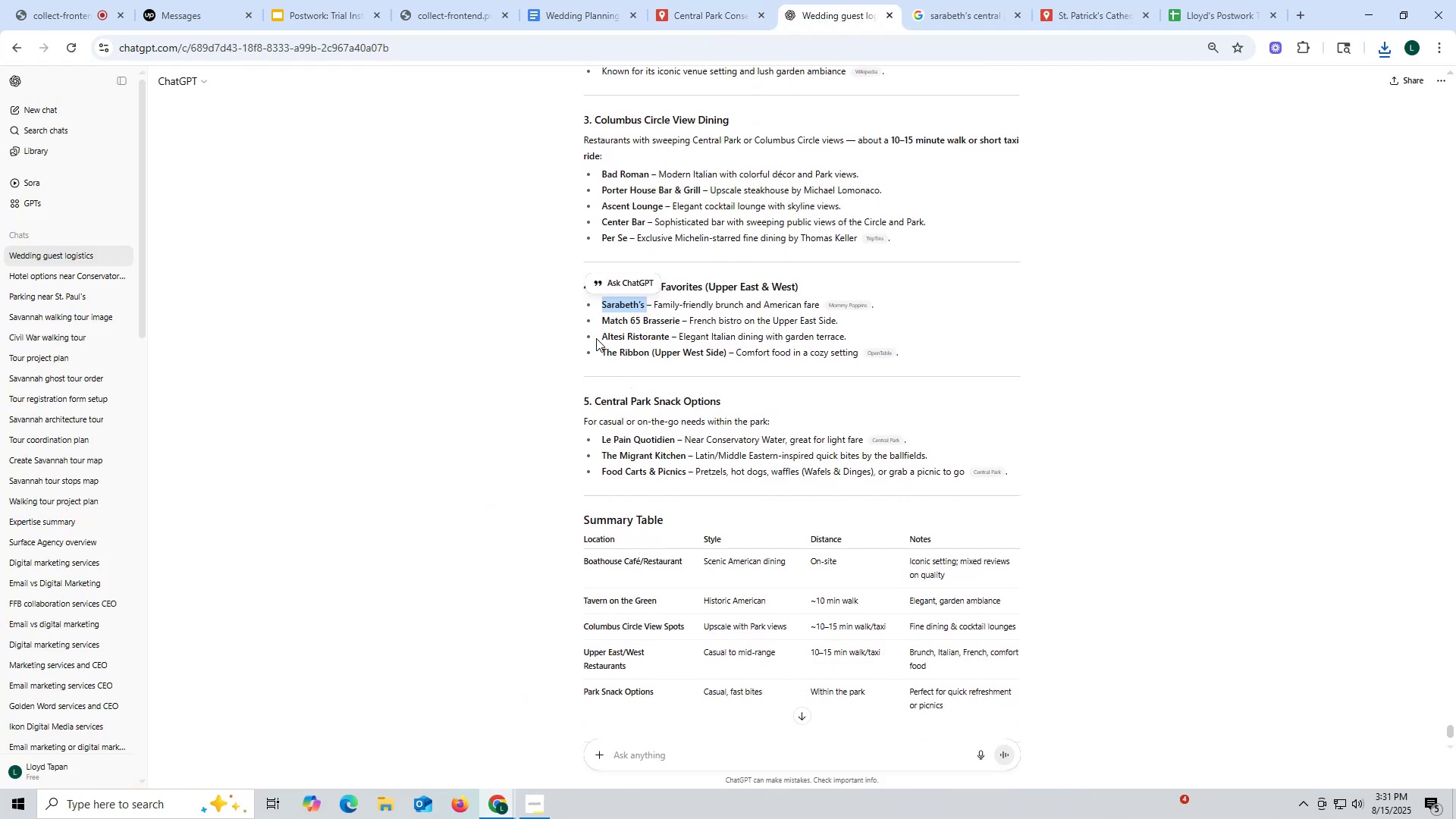 
left_click_drag(start_coordinate=[597, 315], to_coordinate=[680, 318])
 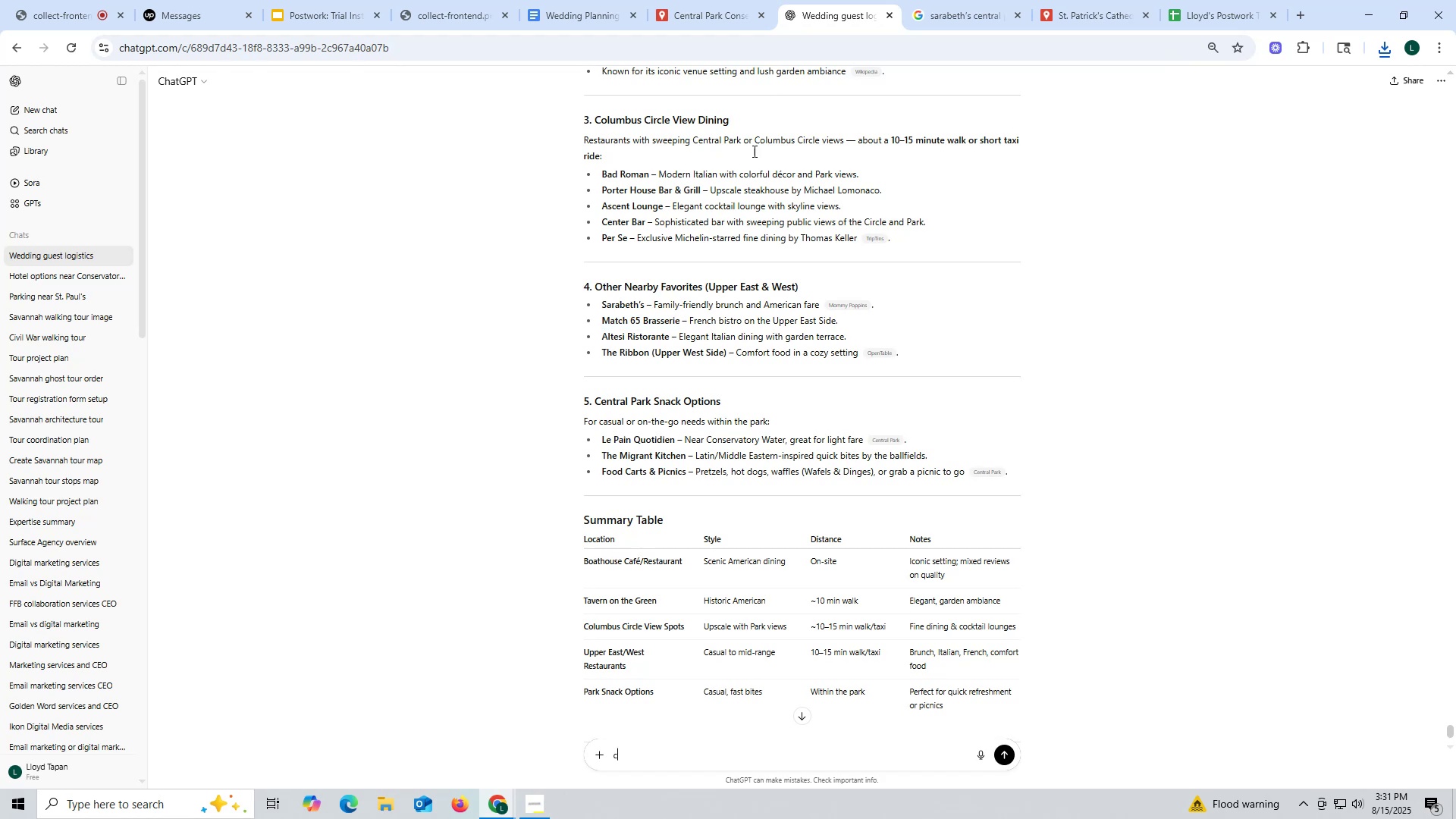 
key(Control+ControlLeft)
 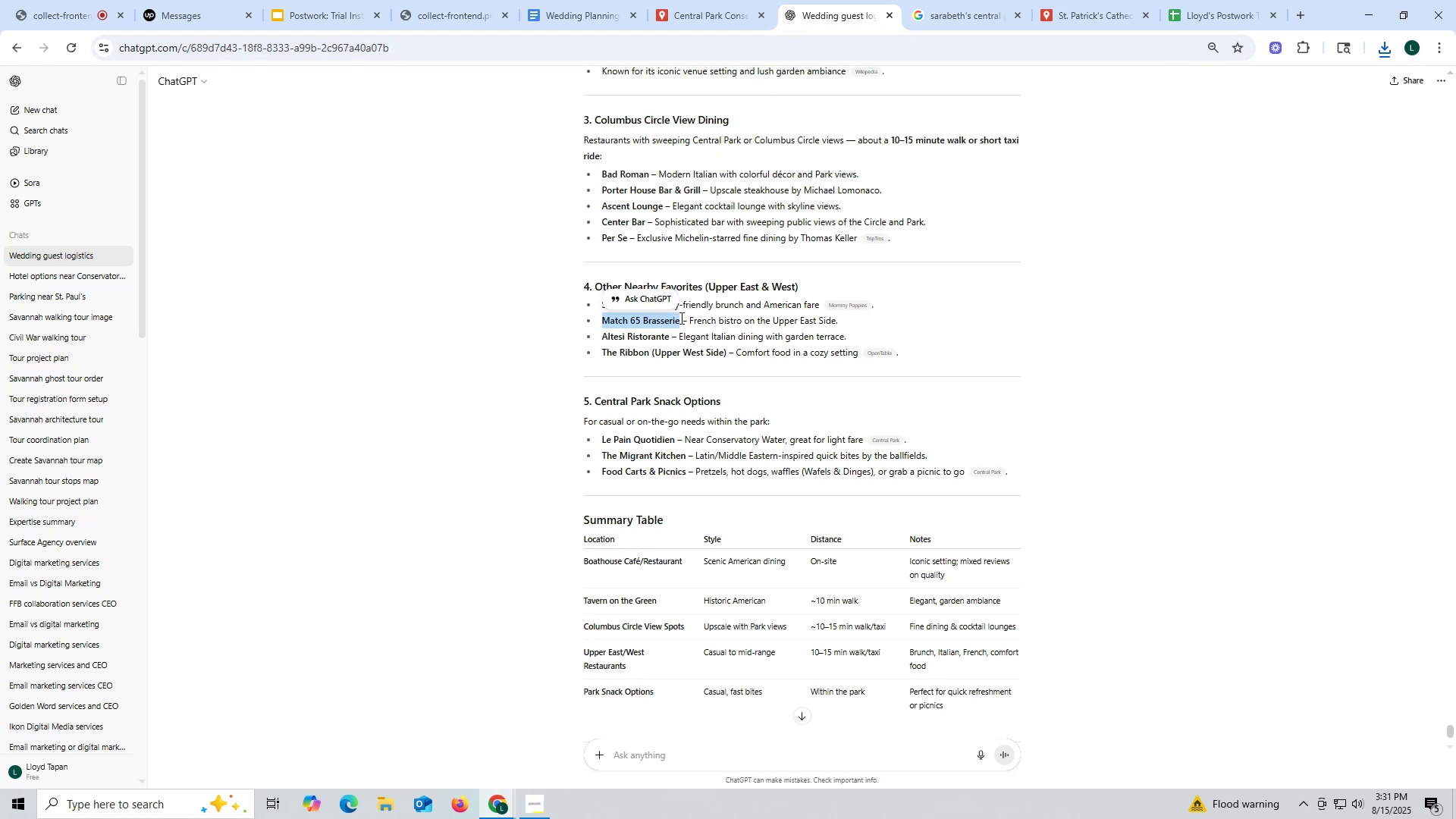 
key(C)
 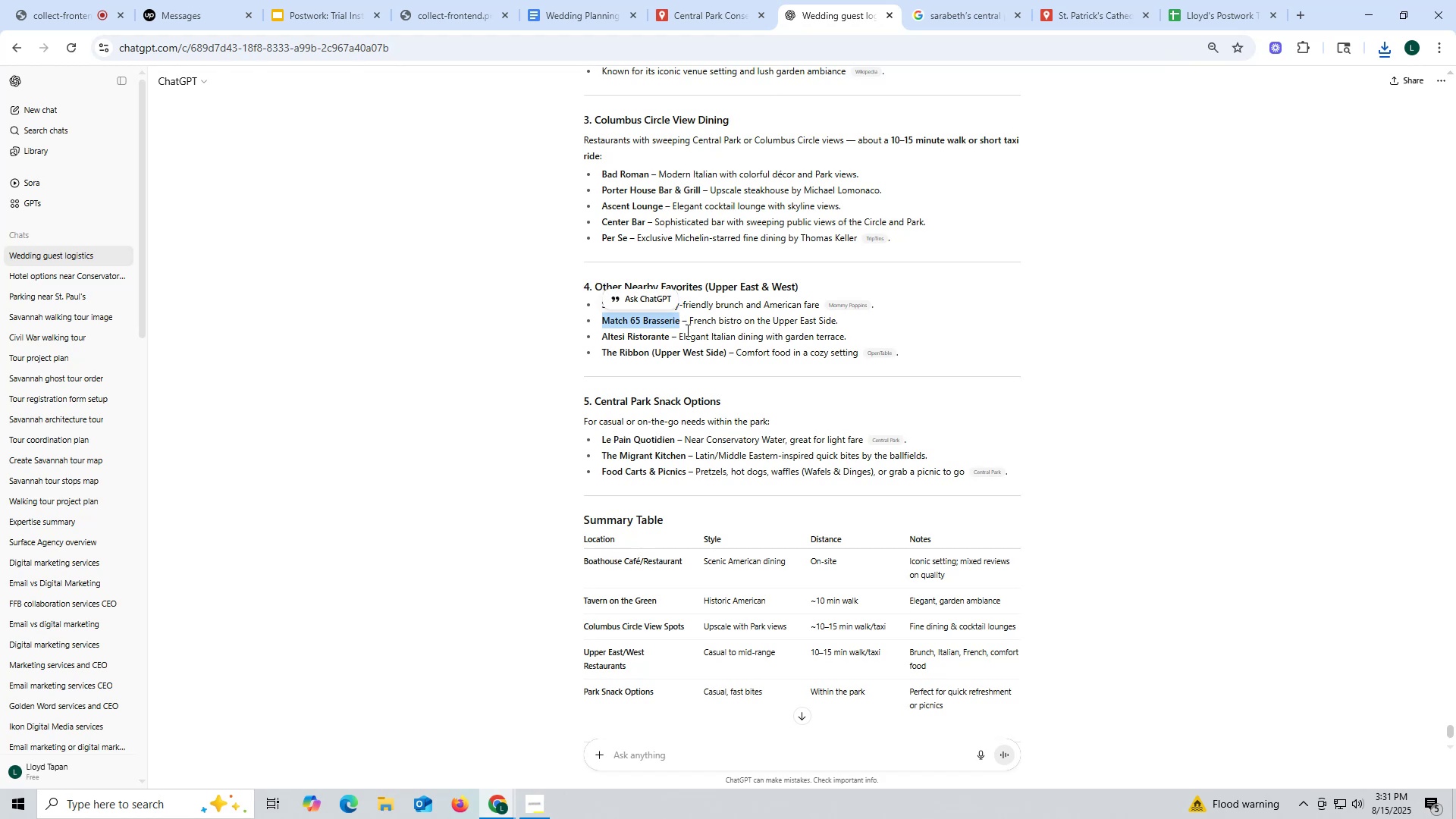 
key(Control+ControlLeft)
 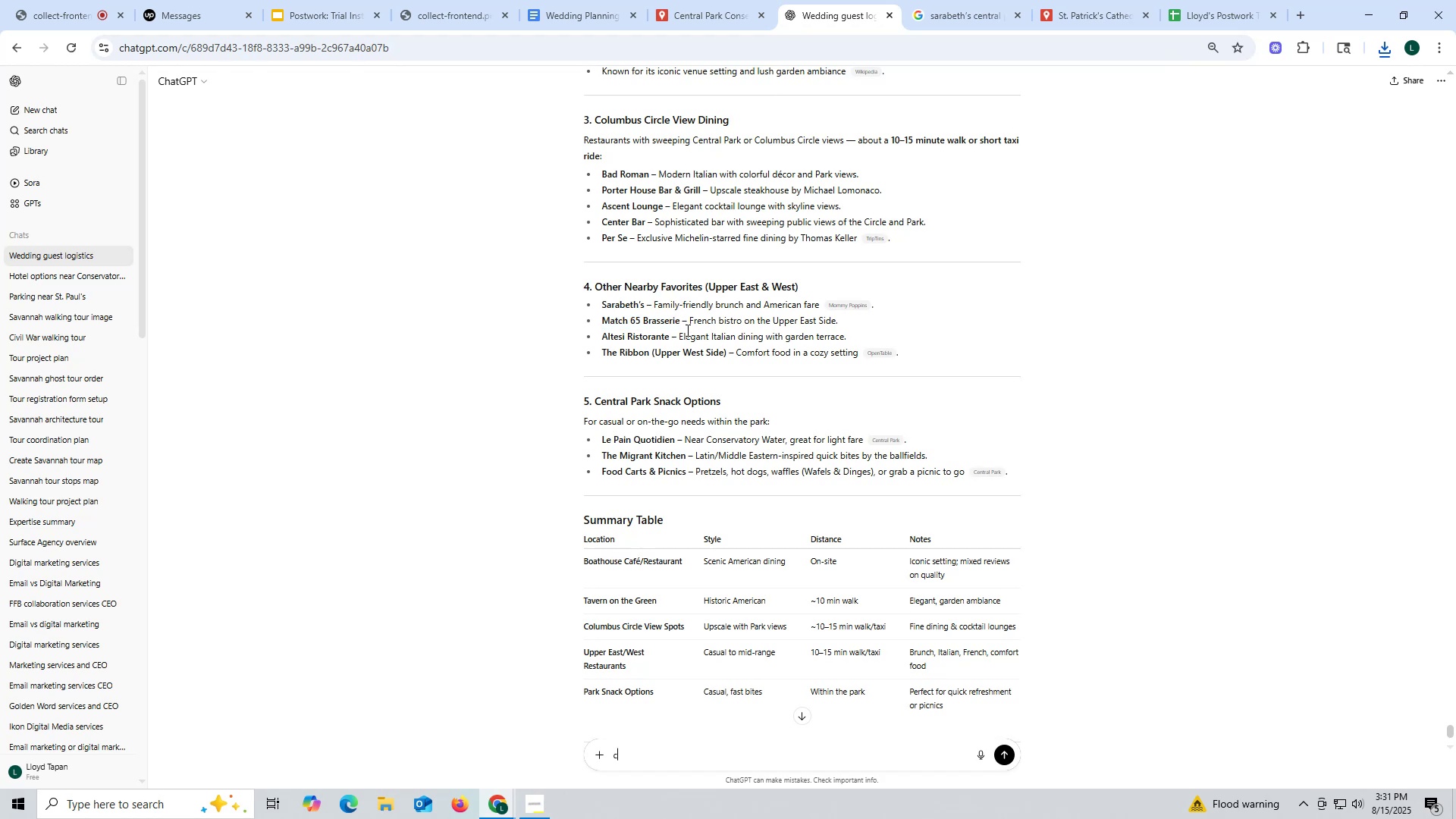 
key(Control+C)
 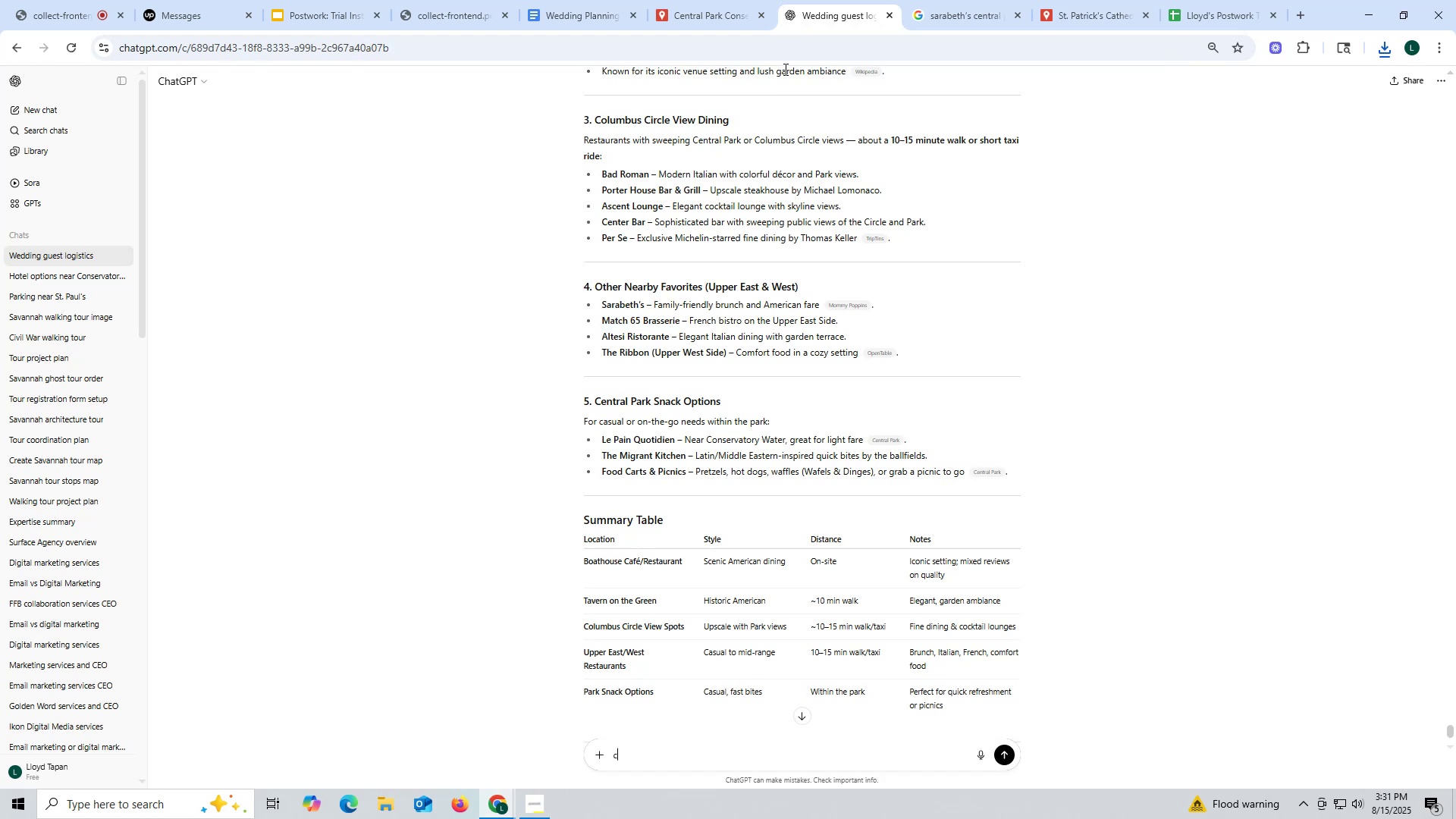 
key(Control+ControlLeft)
 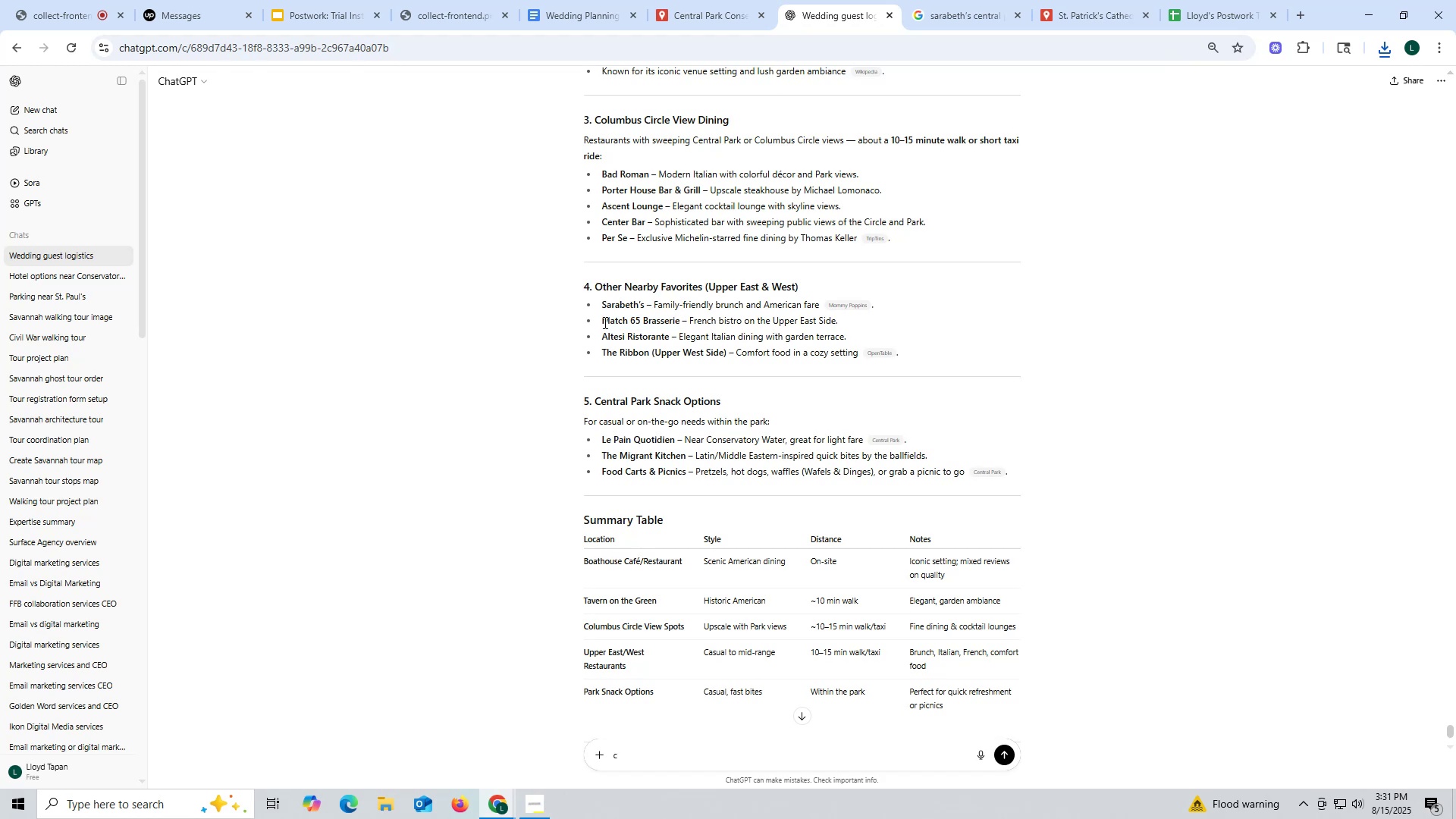 
left_click_drag(start_coordinate=[602, 314], to_coordinate=[680, 322])
 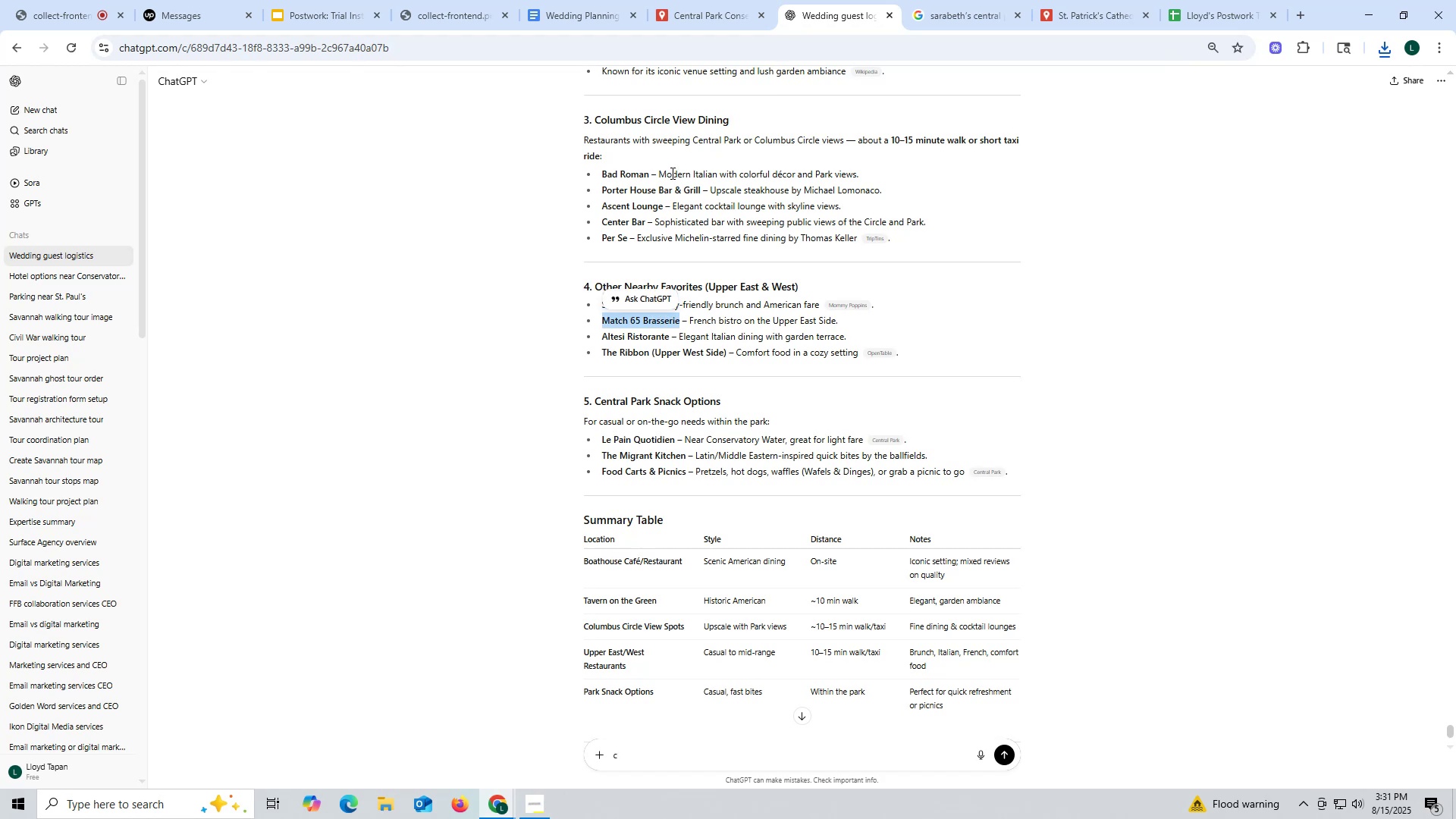 
key(Control+ControlLeft)
 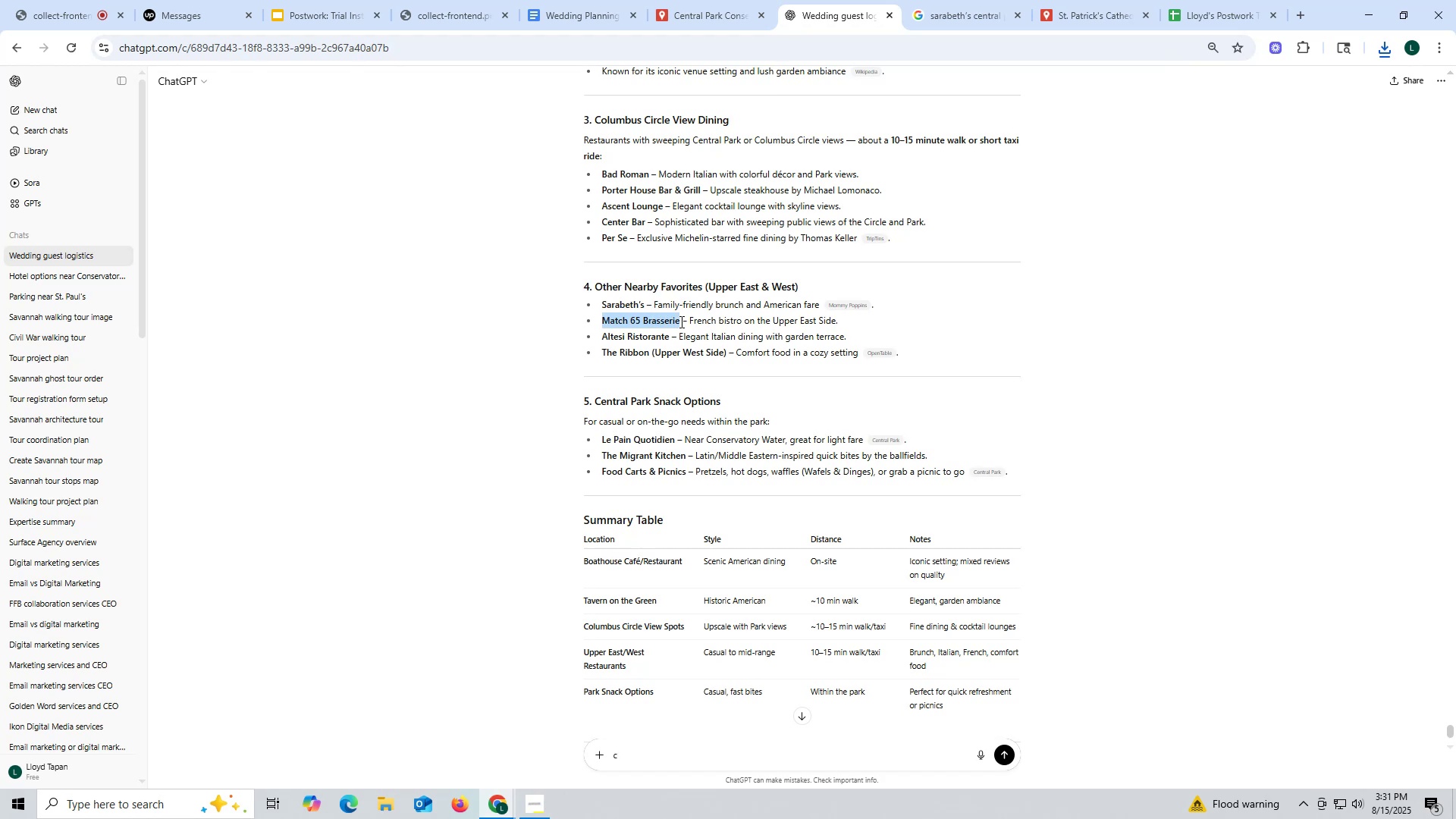 
key(Control+C)
 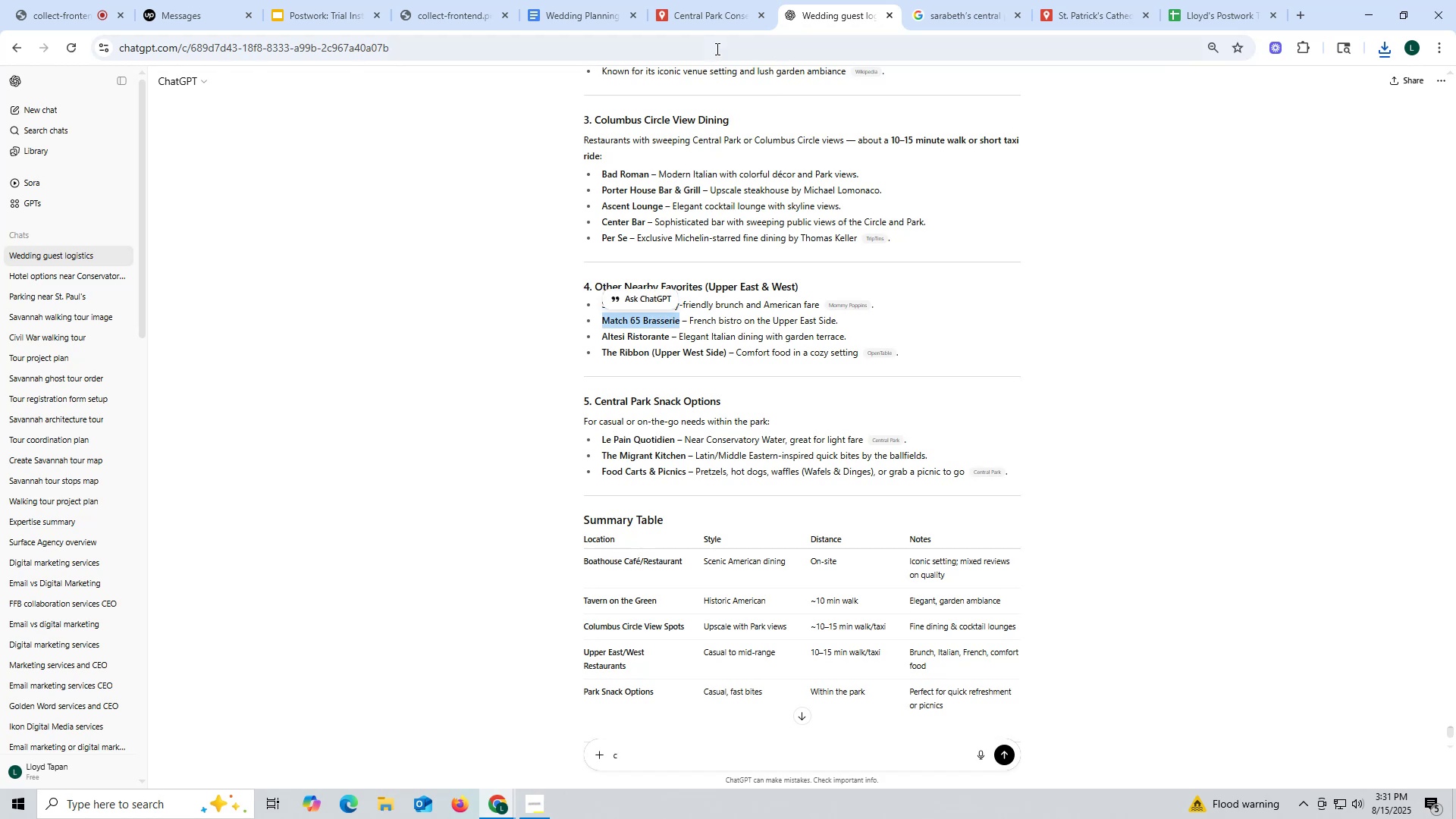 
left_click([715, 21])
 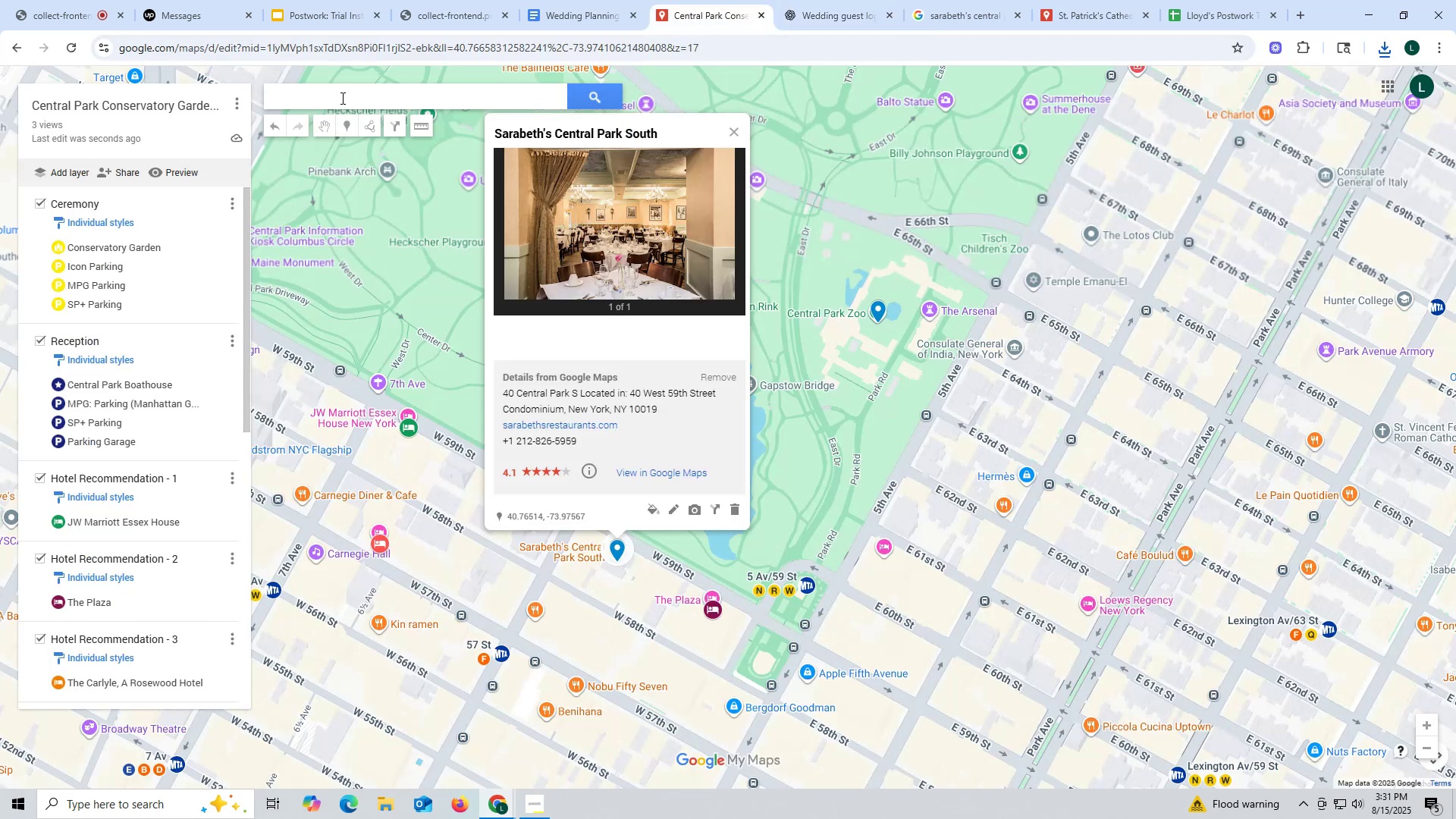 
left_click([341, 97])
 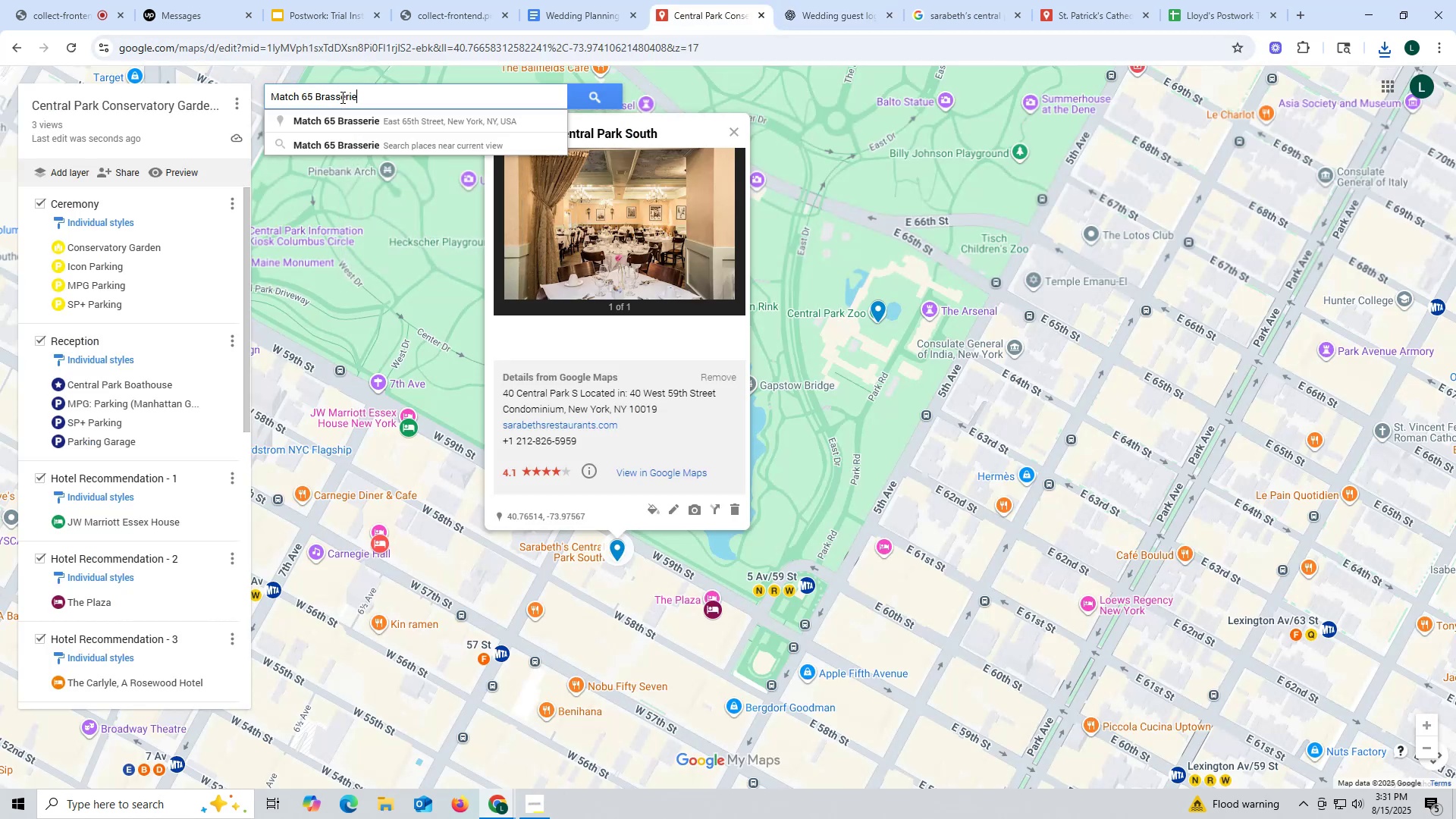 
key(Control+ControlLeft)
 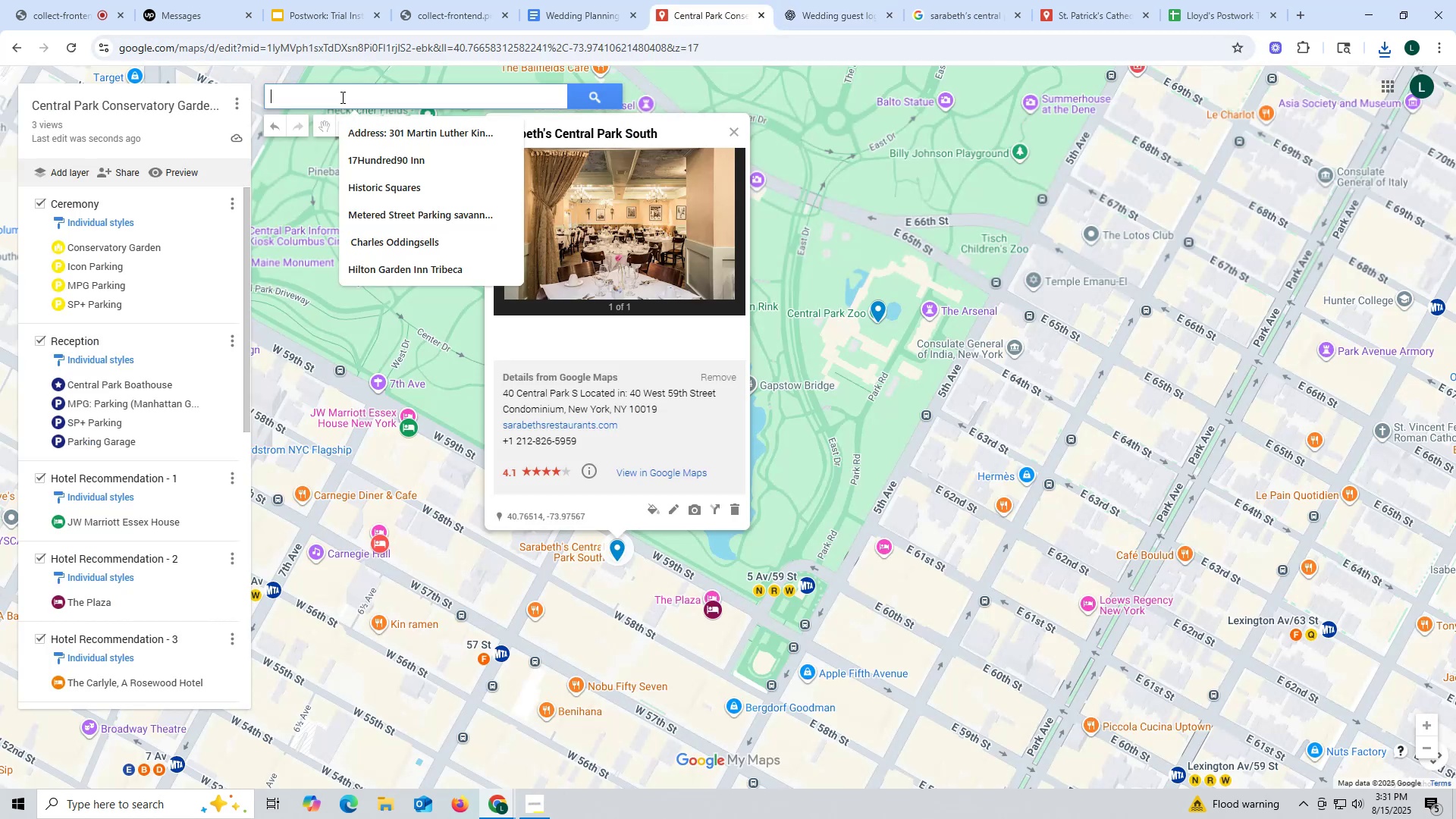 
key(Control+V)
 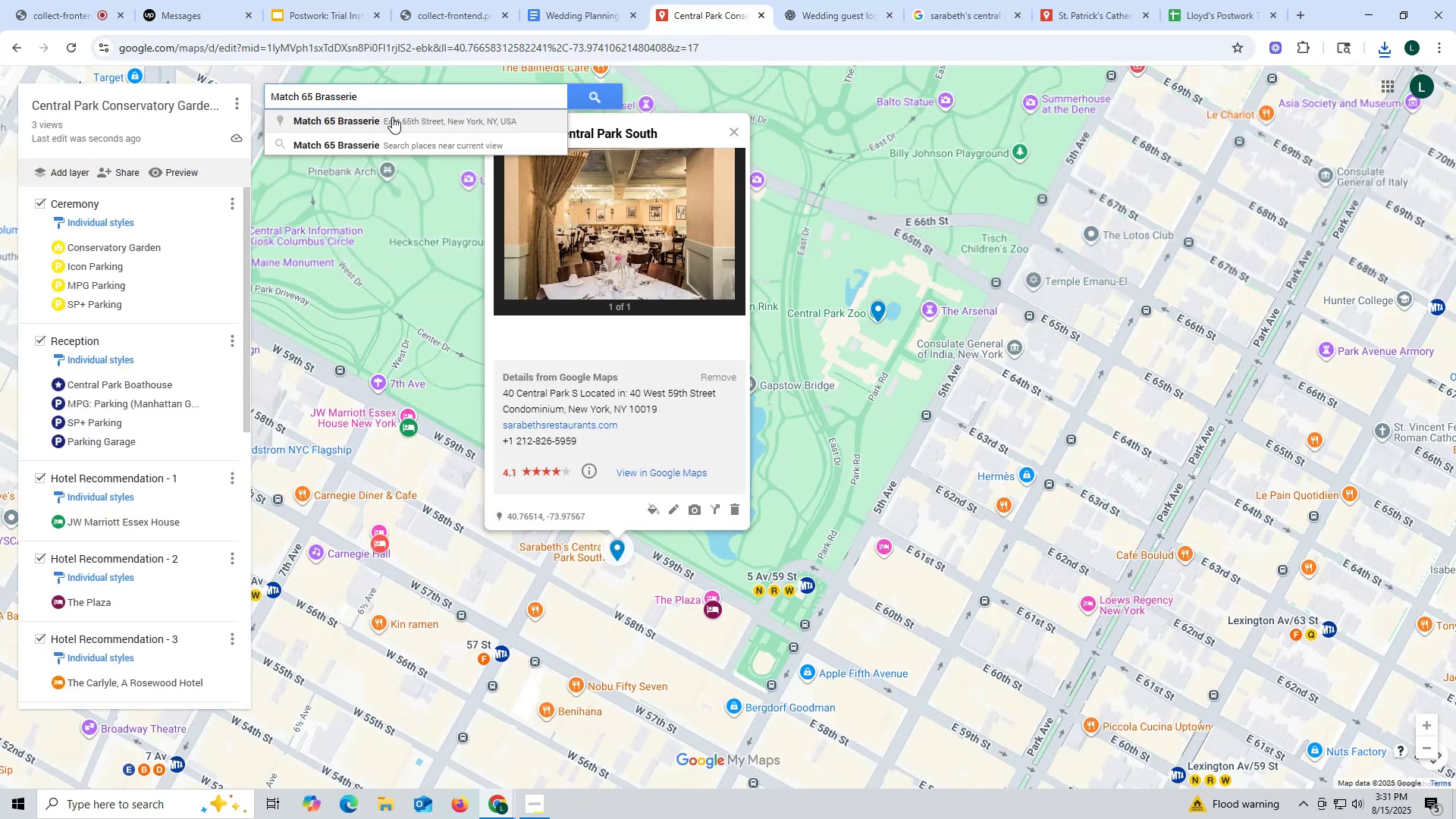 
left_click([392, 117])
 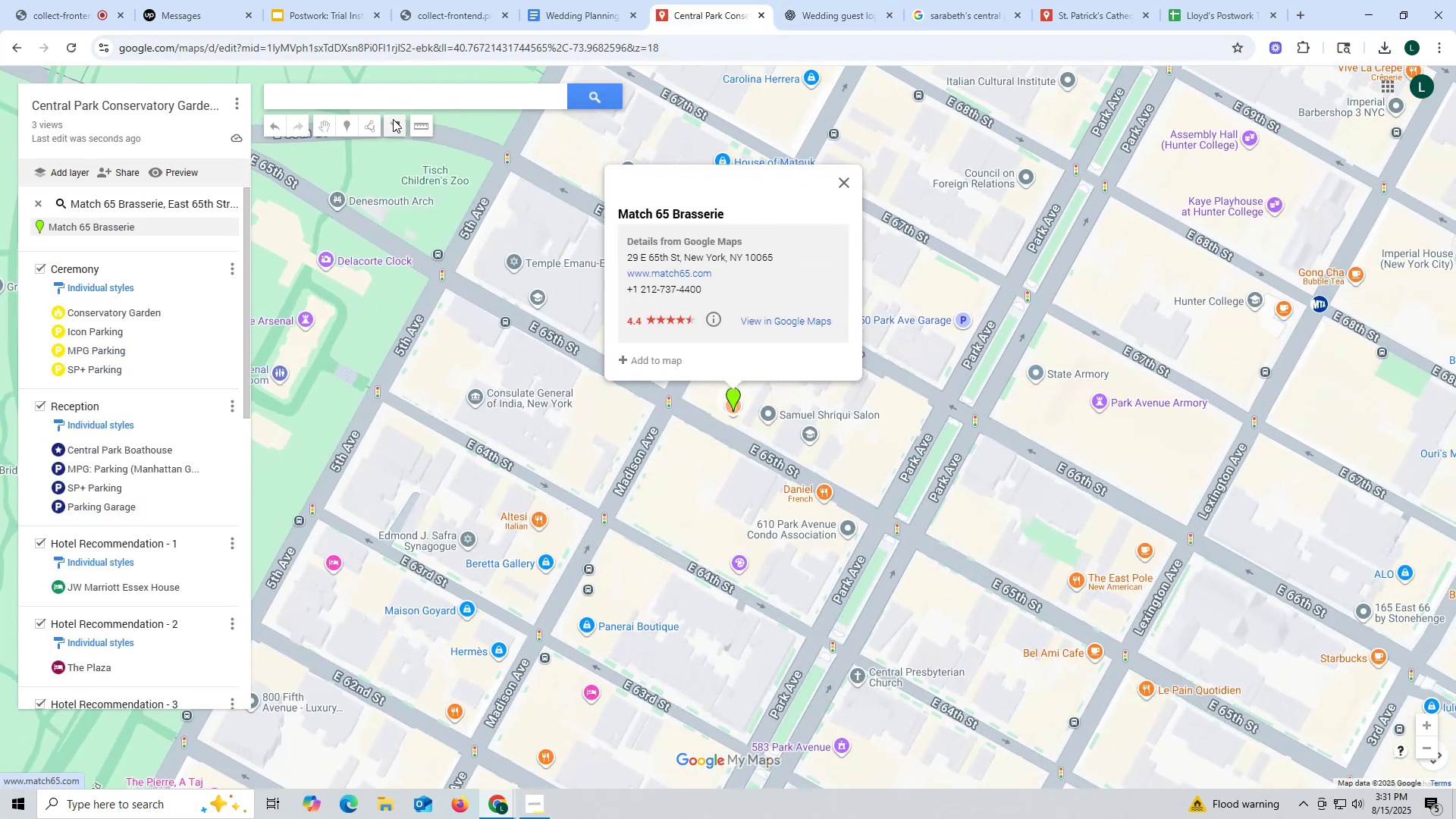 
scroll: coordinate [523, 359], scroll_direction: down, amount: 11.0
 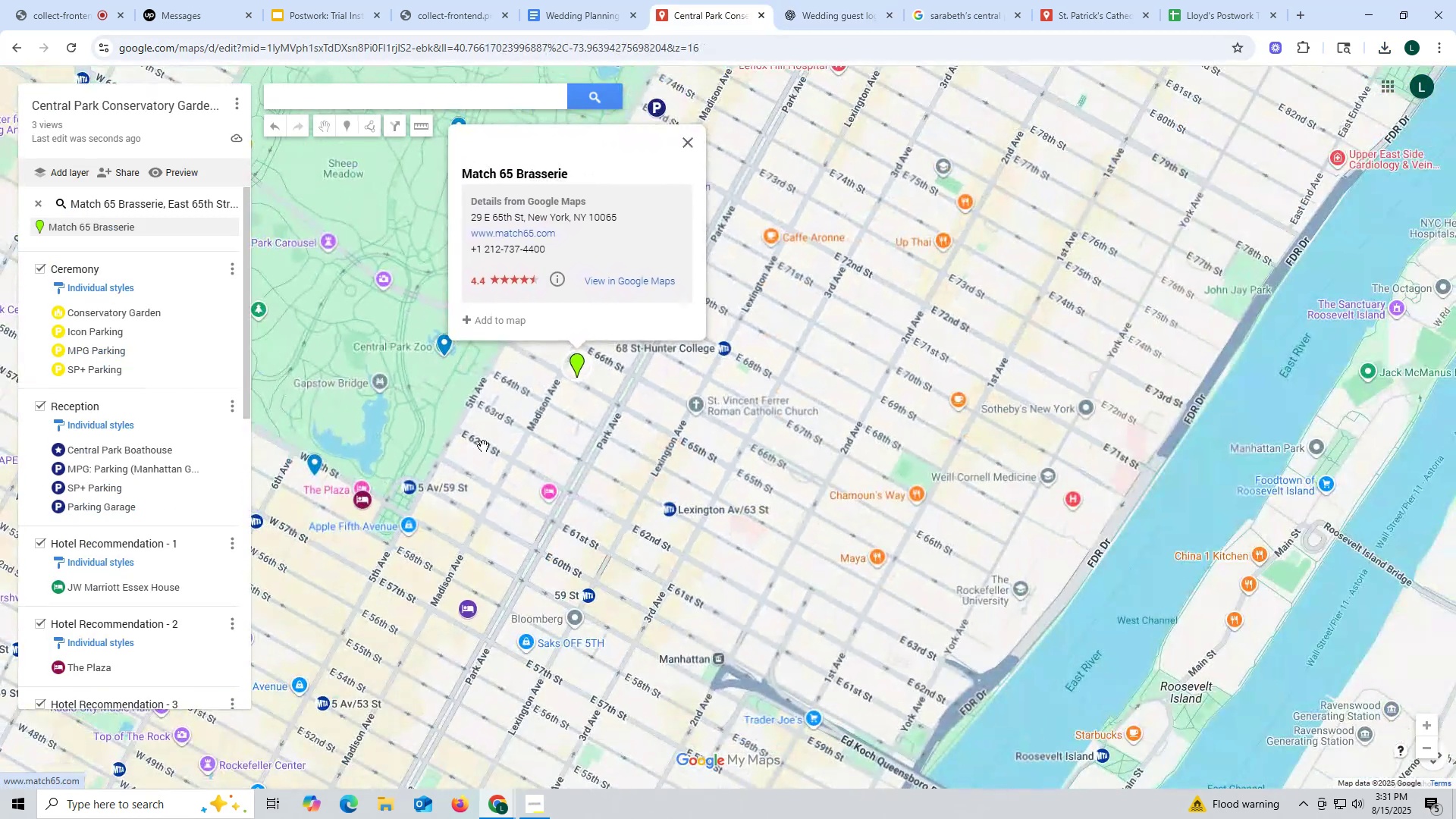 
left_click_drag(start_coordinate=[469, 458], to_coordinate=[546, 435])
 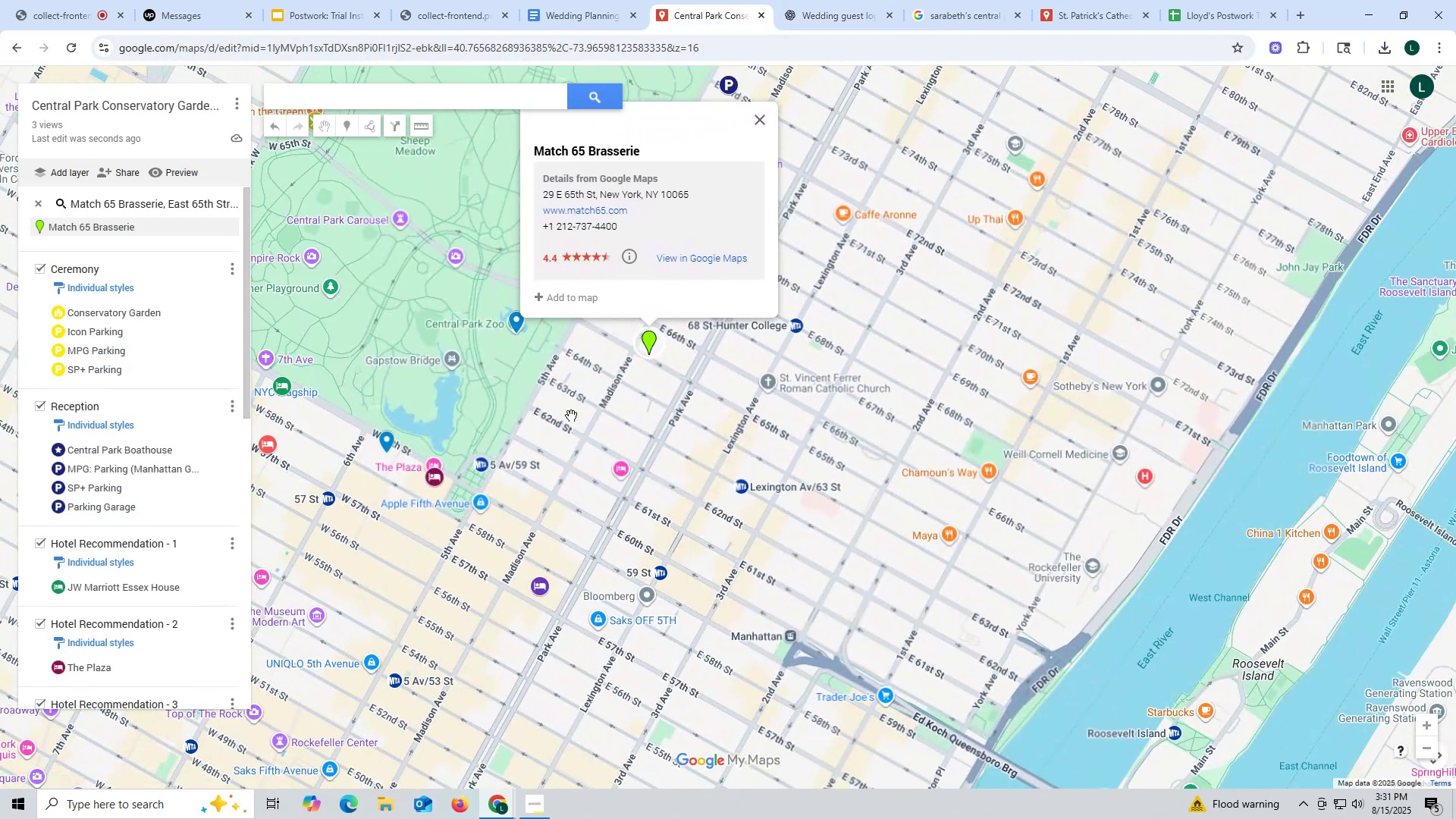 
scroll: coordinate [571, 413], scroll_direction: up, amount: 3.0
 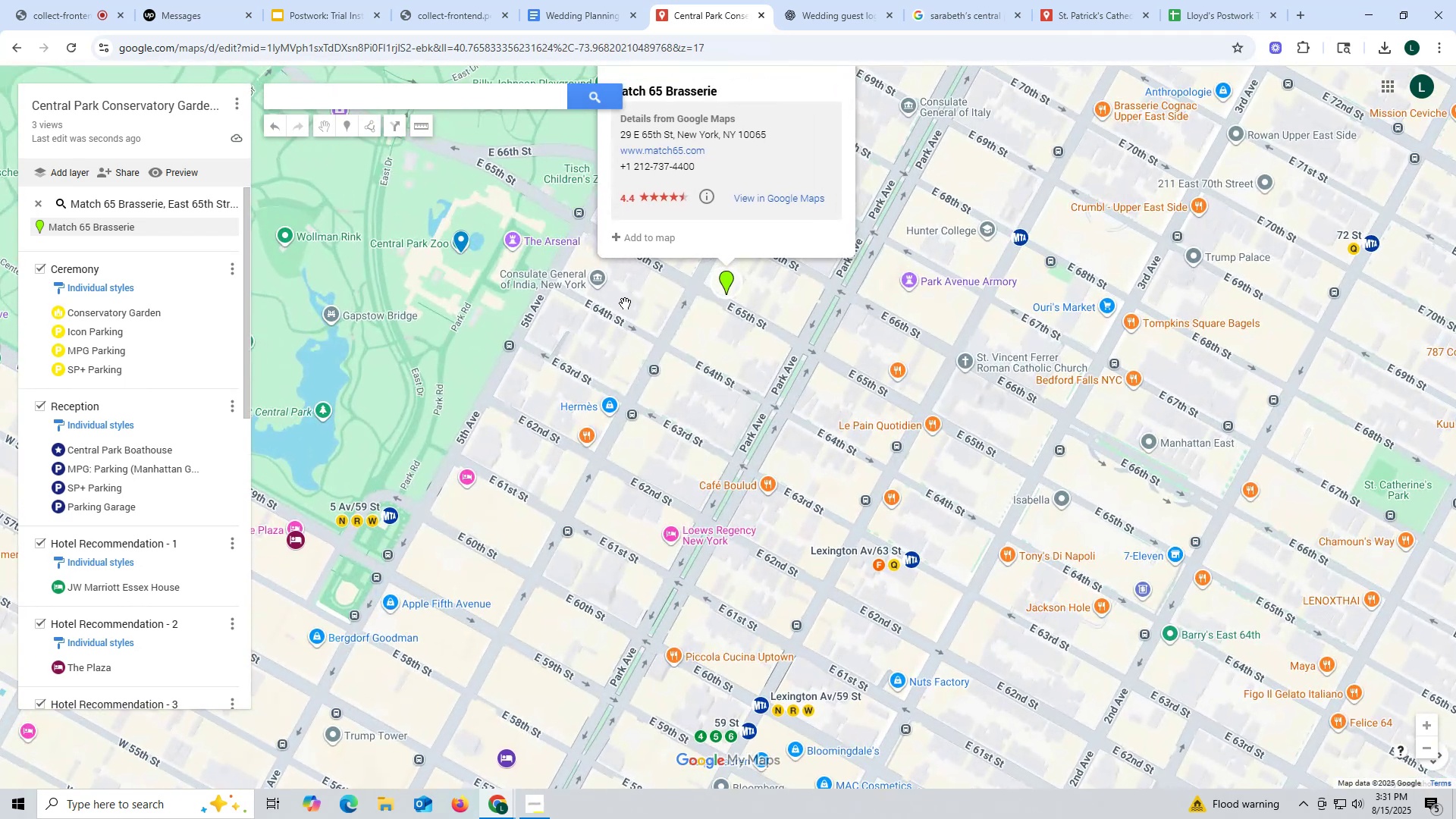 
left_click_drag(start_coordinate=[645, 374], to_coordinate=[657, 440])
 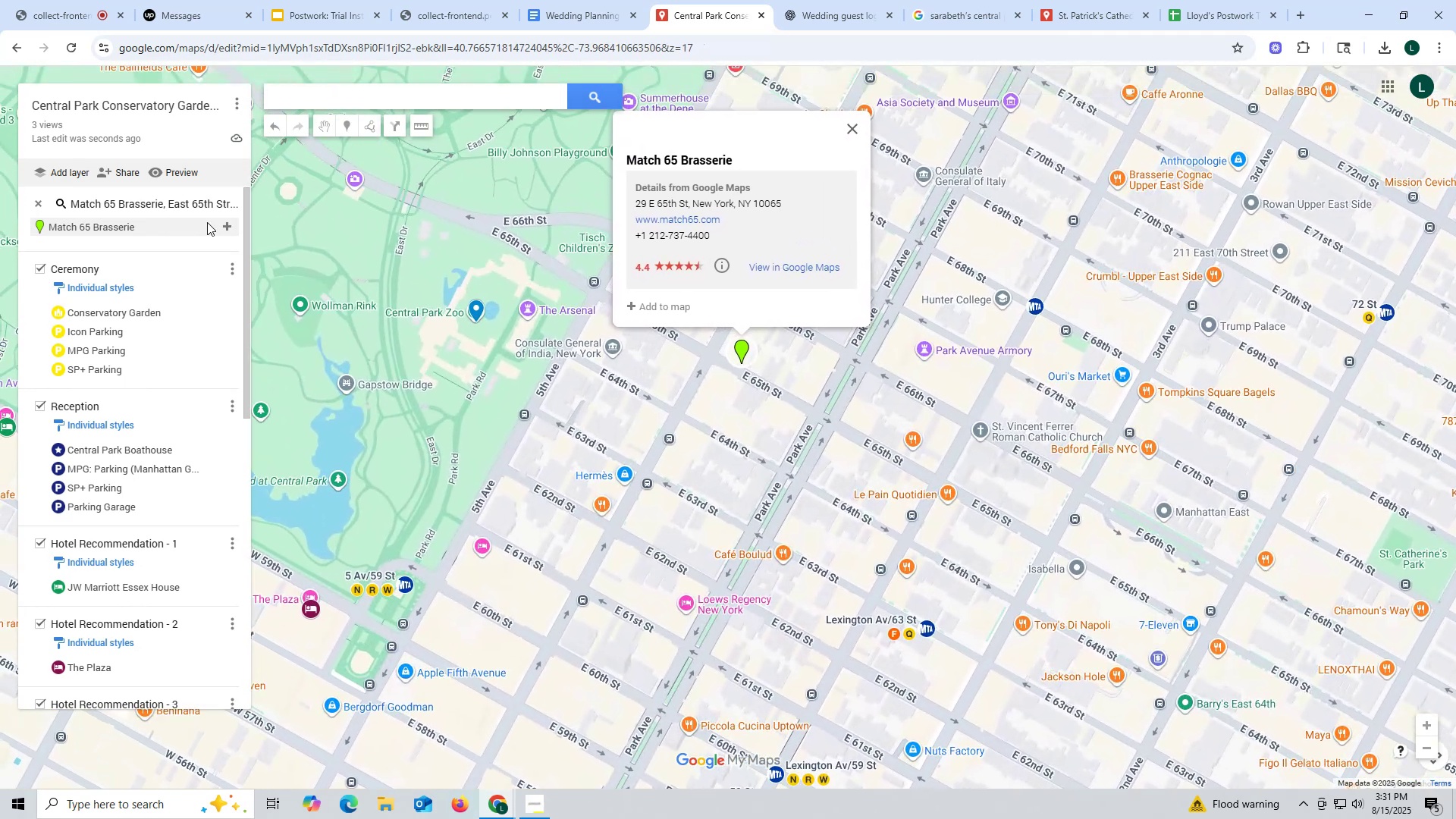 
left_click([229, 223])
 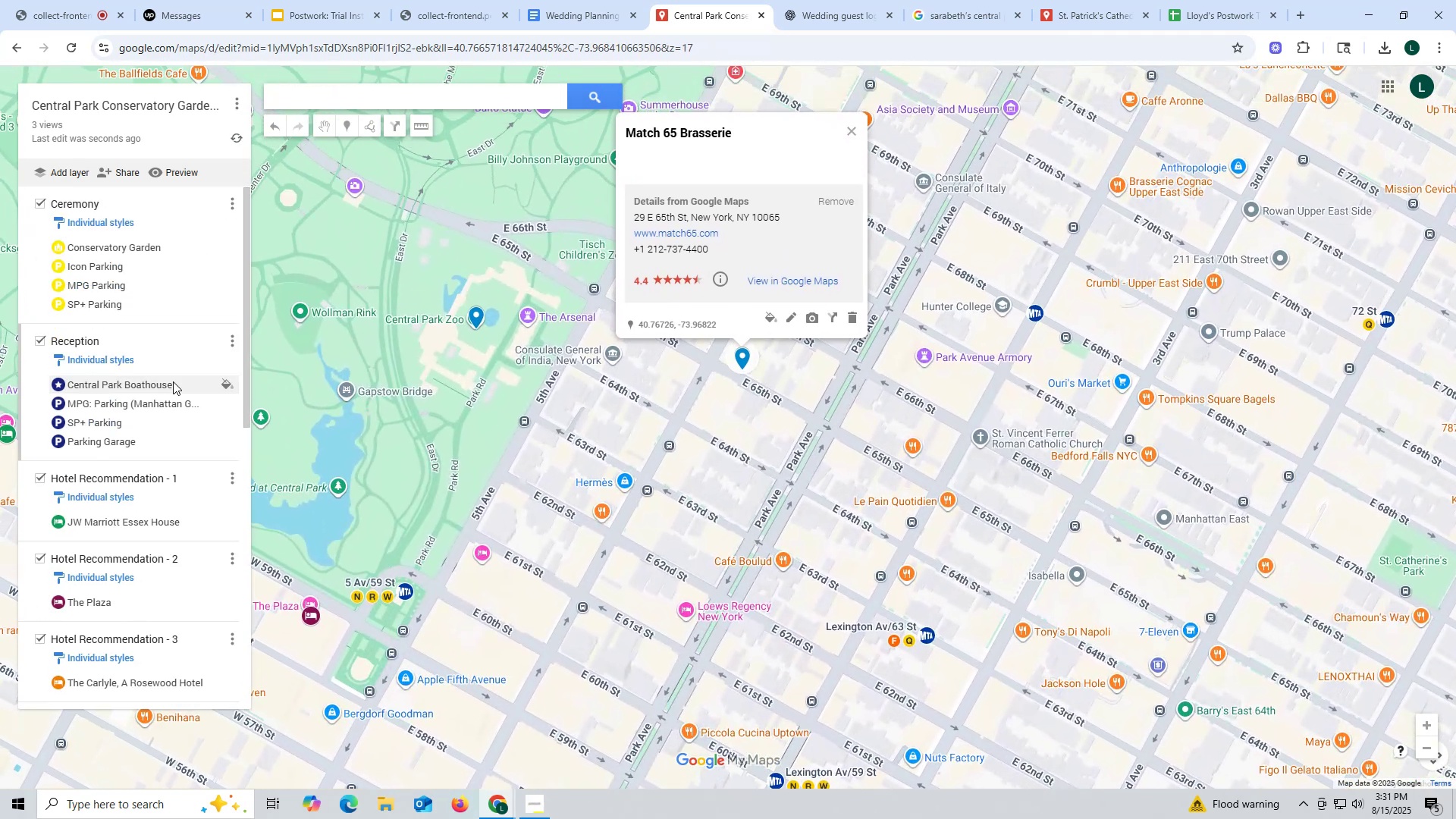 
scroll: coordinate [158, 503], scroll_direction: down, amount: 20.0
 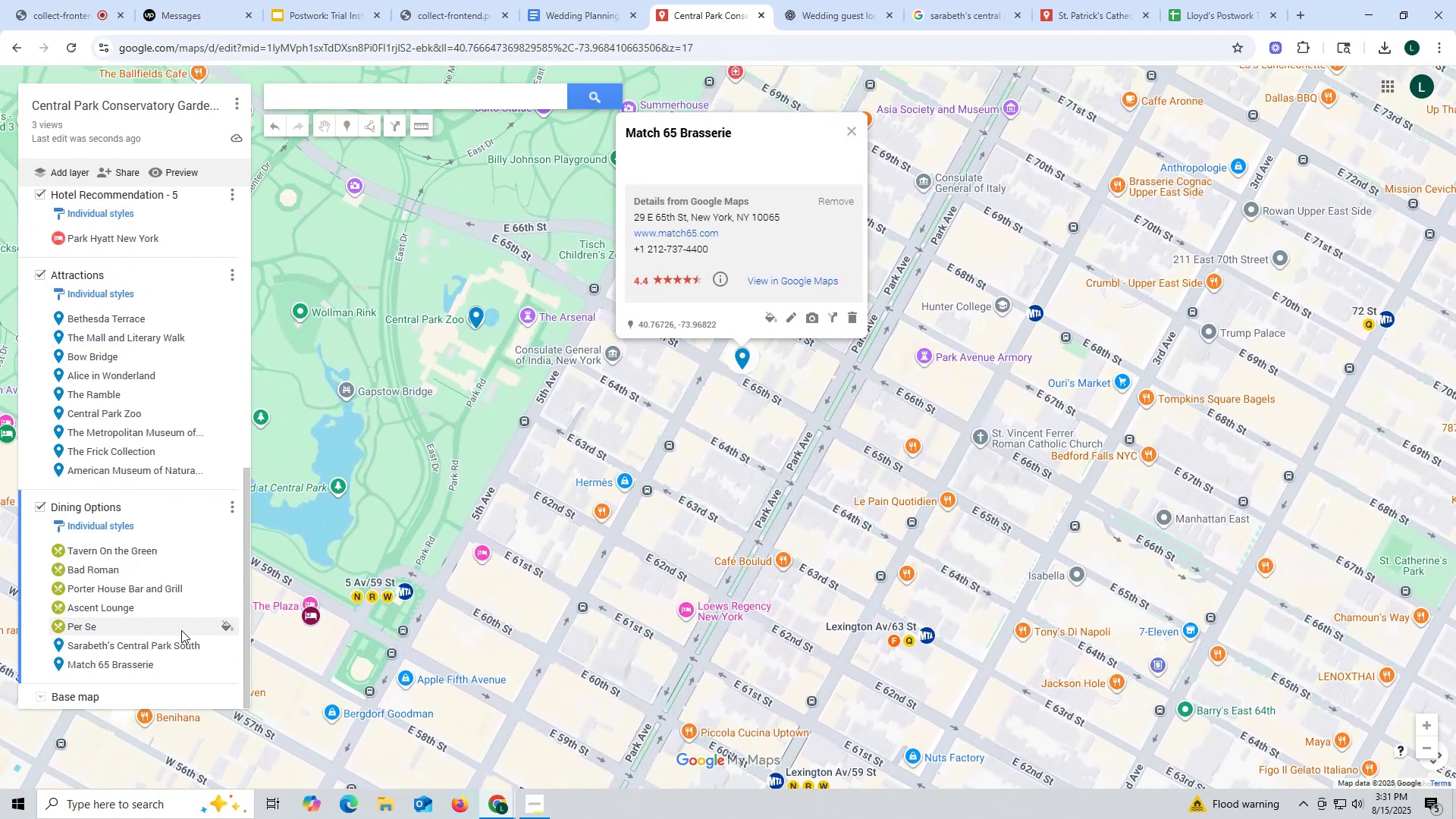 
left_click([166, 649])
 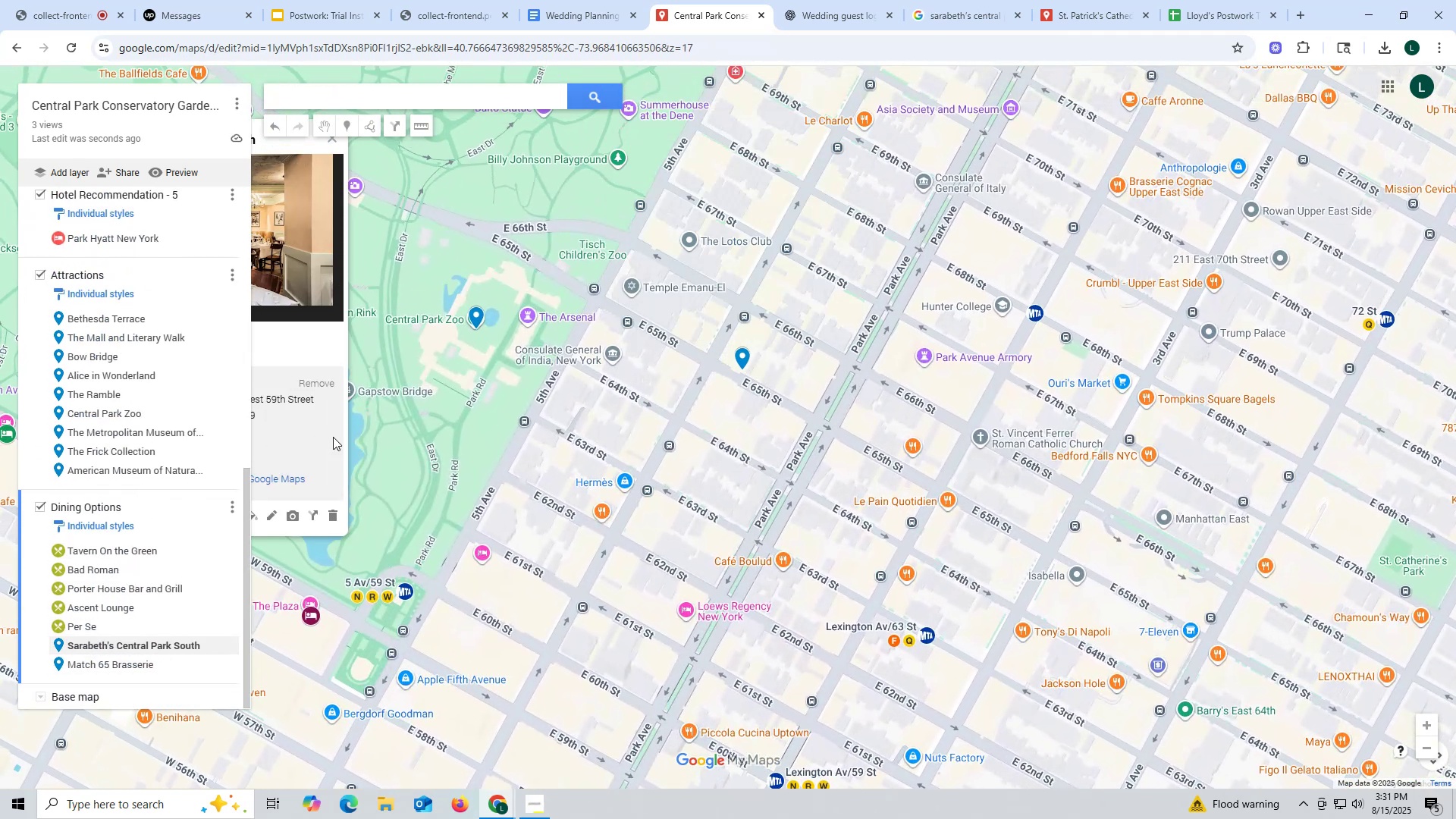 
scroll: coordinate [528, 507], scroll_direction: down, amount: 1.0
 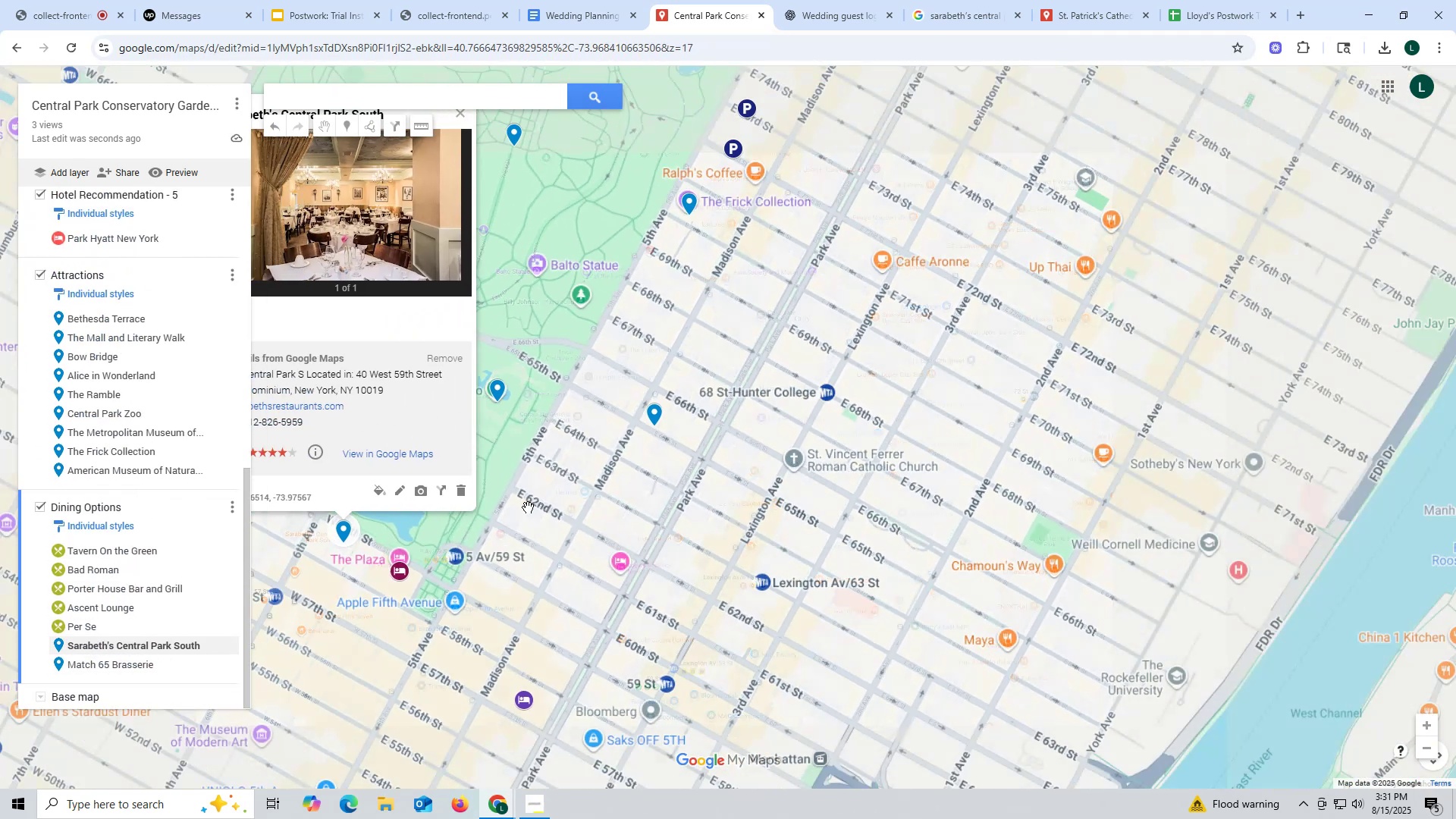 
left_click_drag(start_coordinate=[527, 506], to_coordinate=[743, 511])
 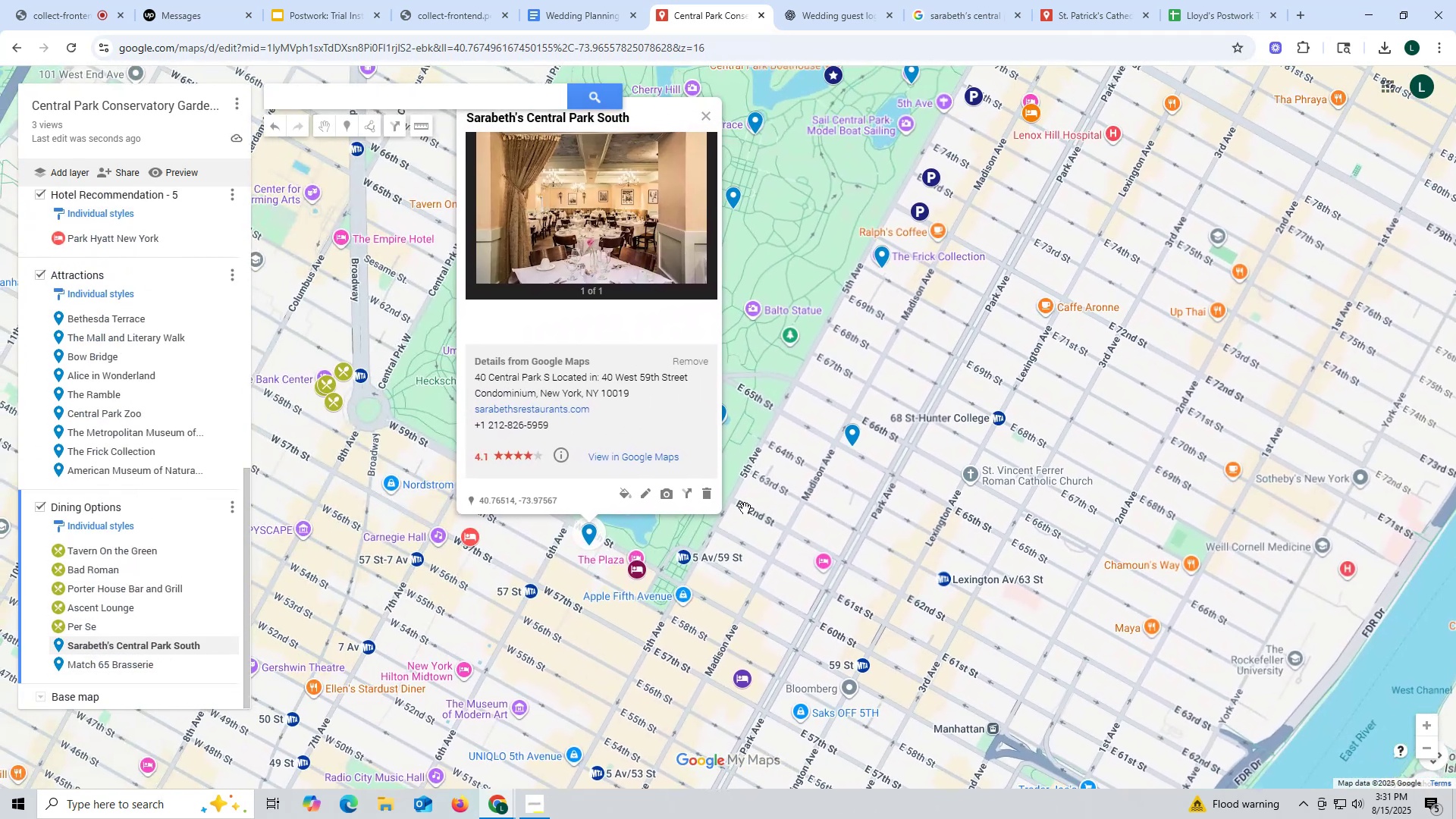 
scroll: coordinate [745, 508], scroll_direction: down, amount: 1.0
 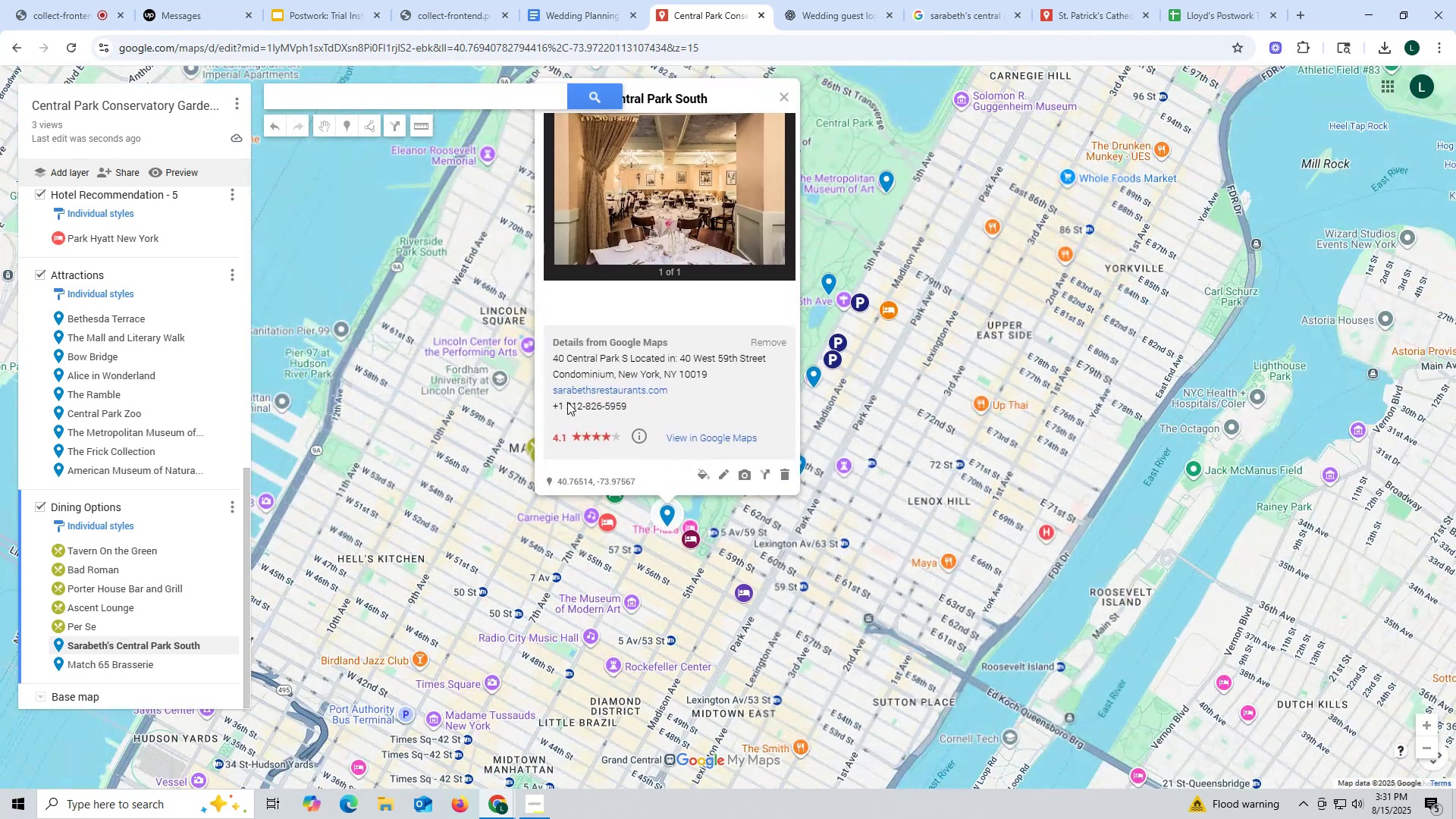 
left_click_drag(start_coordinate=[484, 359], to_coordinate=[465, 520])
 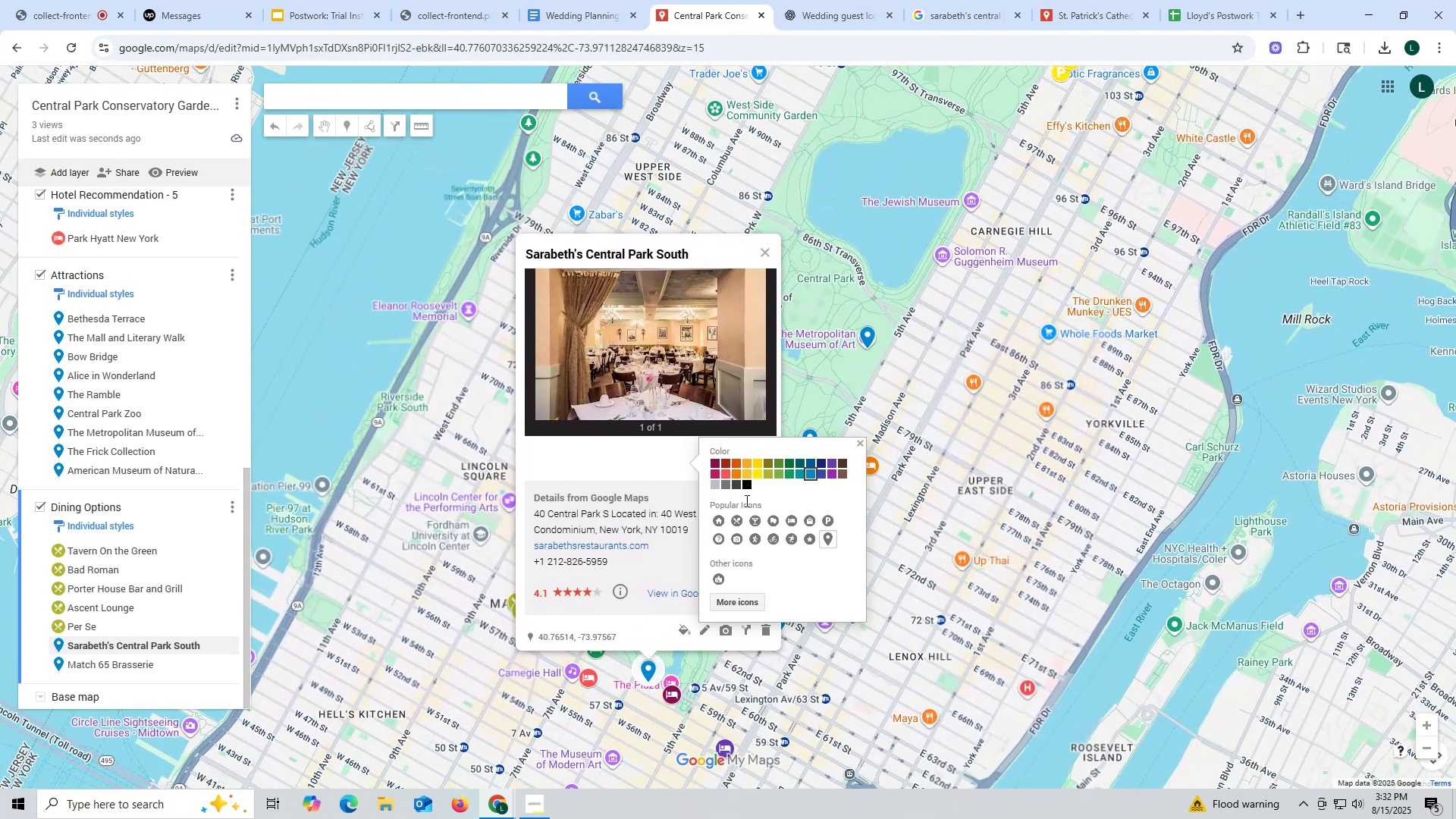 
wait(6.5)
 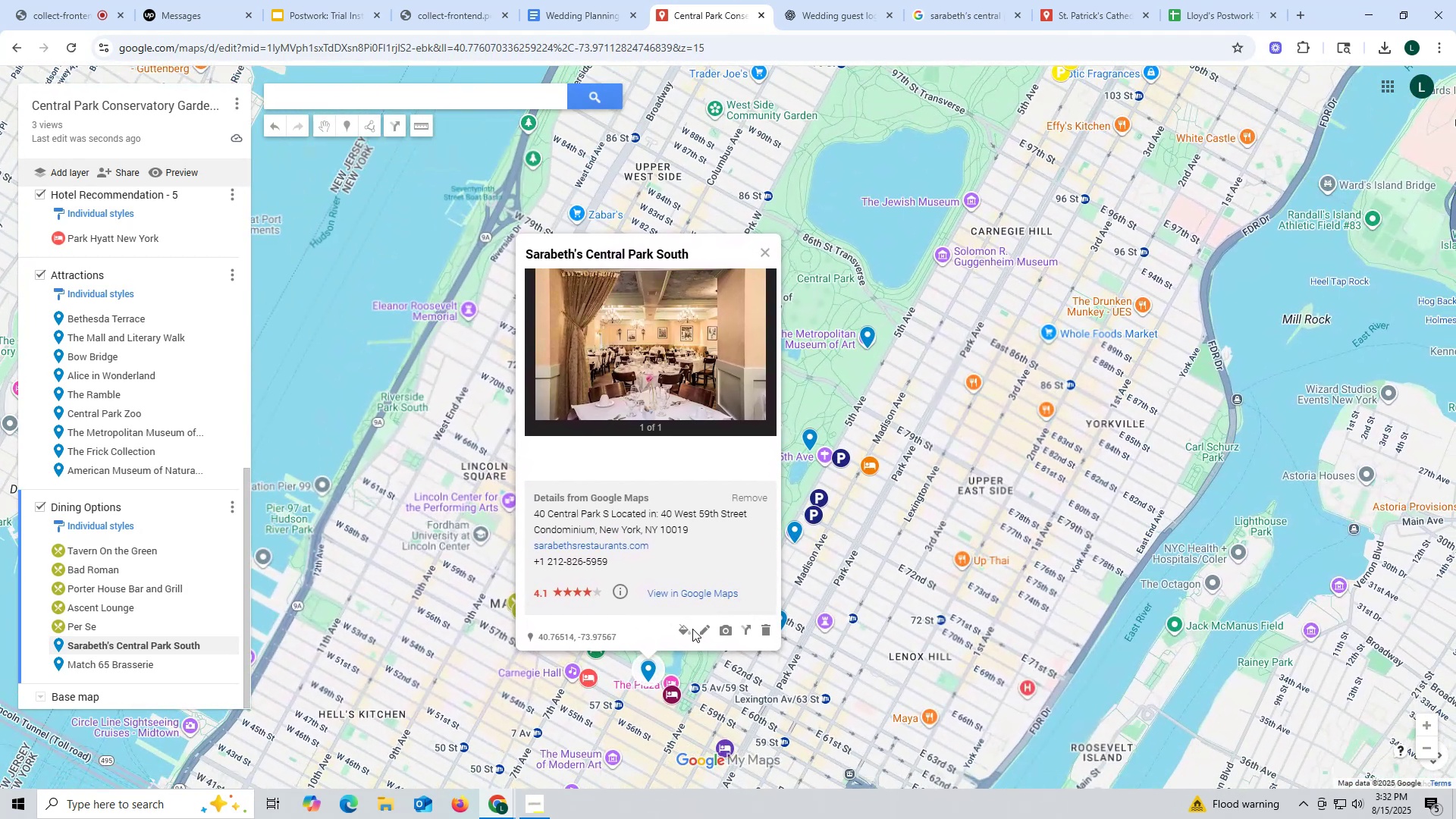 
left_click([771, 475])
 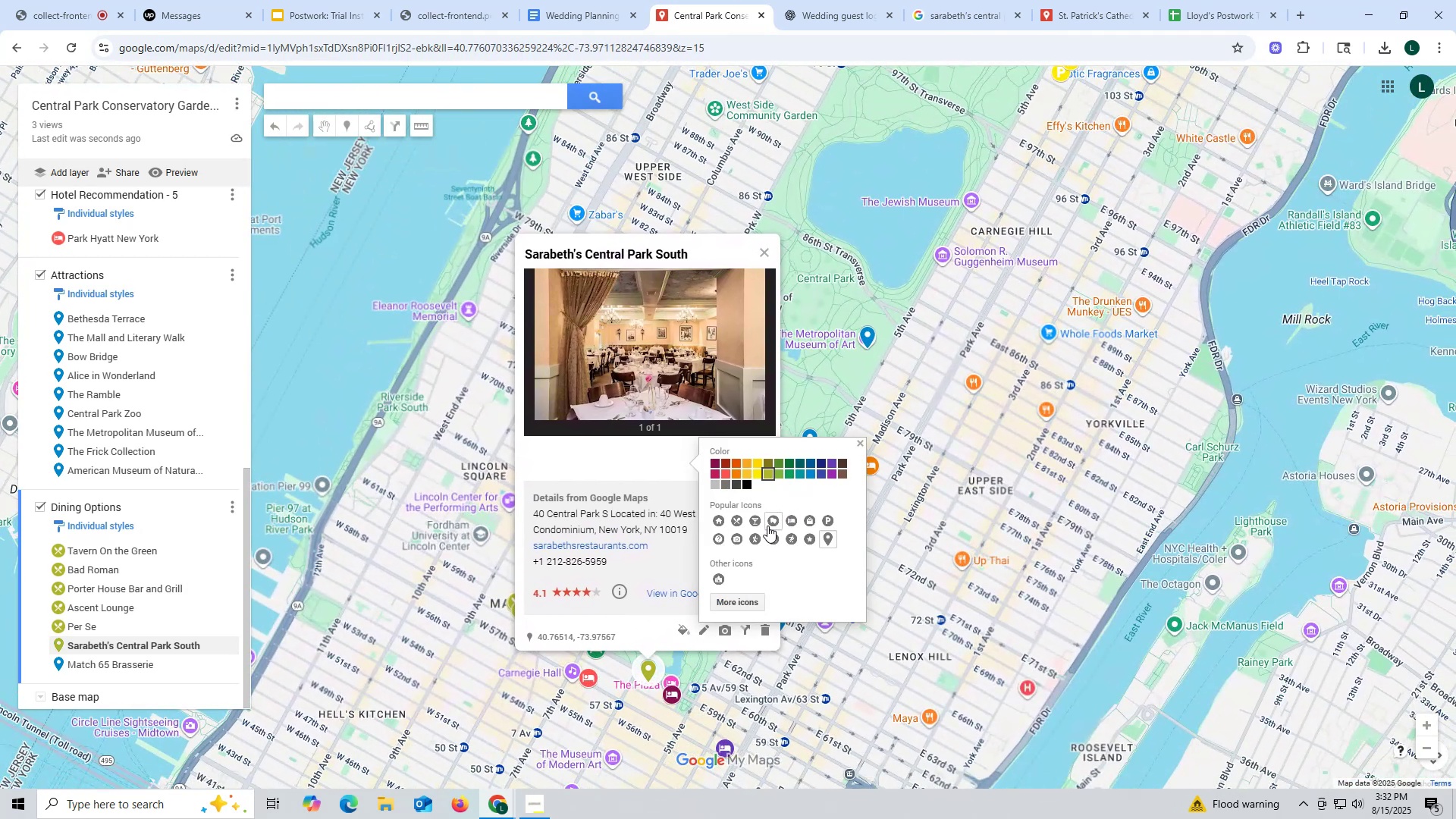 
left_click([736, 521])
 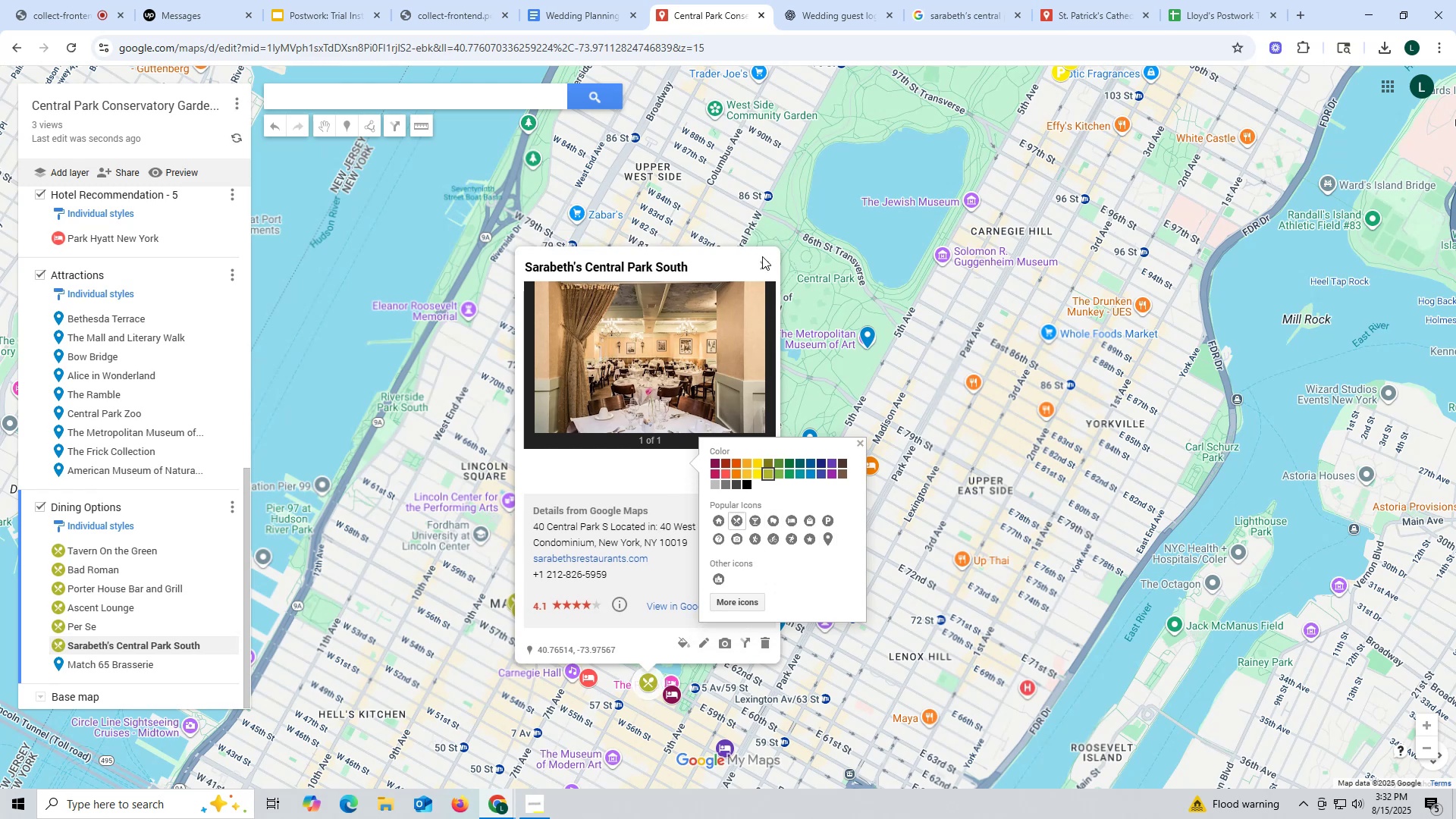 
left_click([762, 261])
 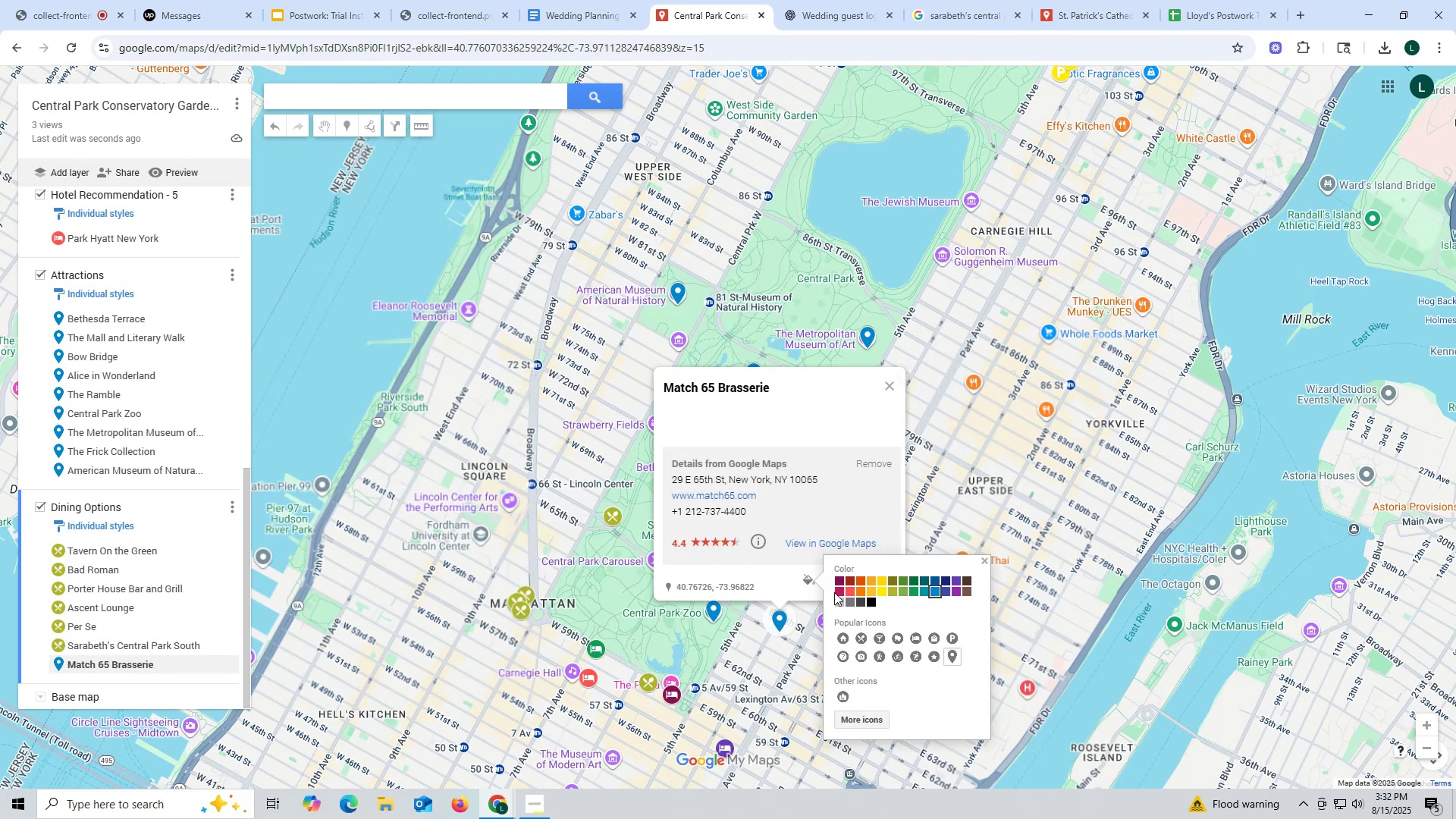 
left_click([893, 592])
 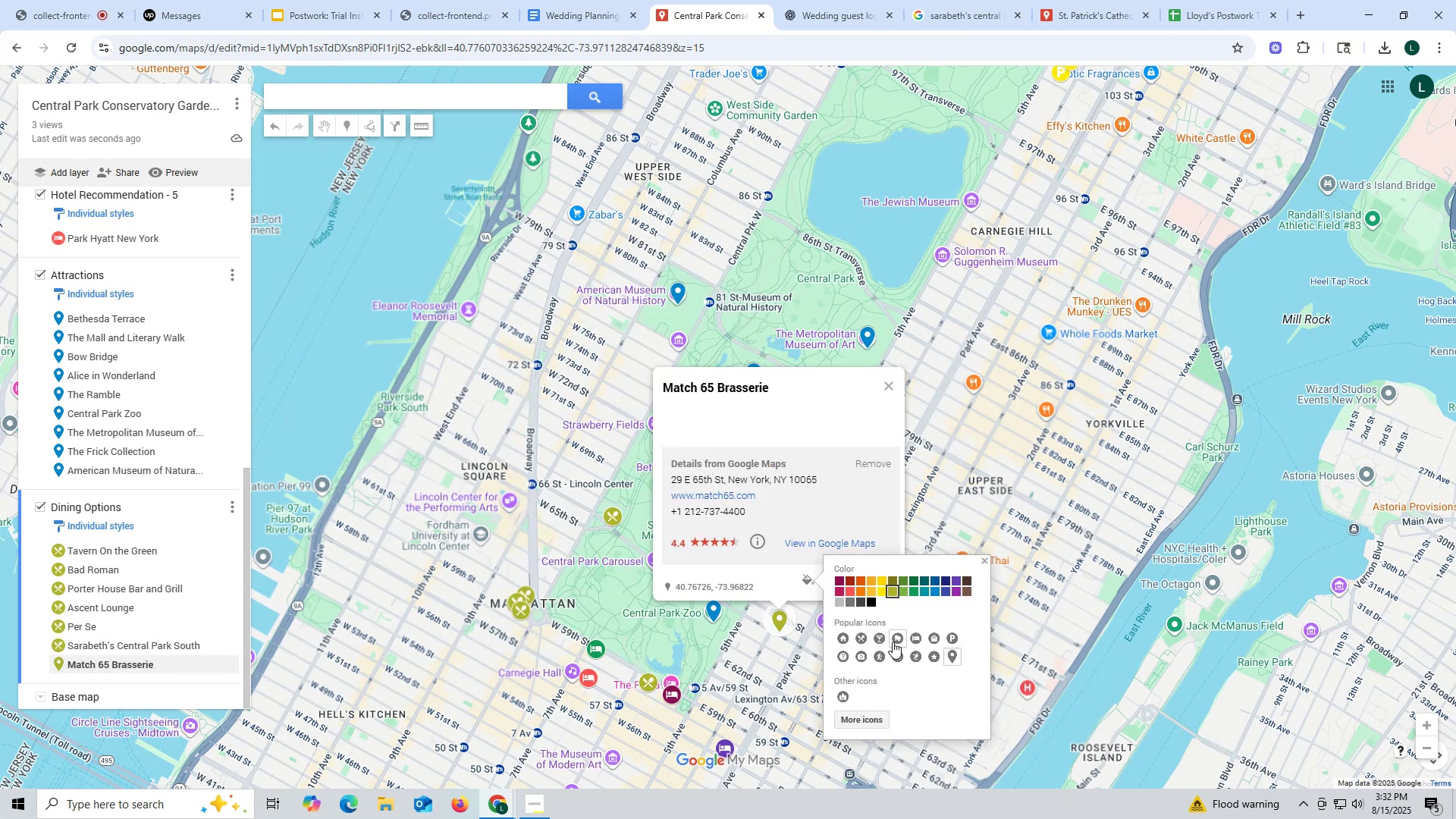 
left_click([863, 639])
 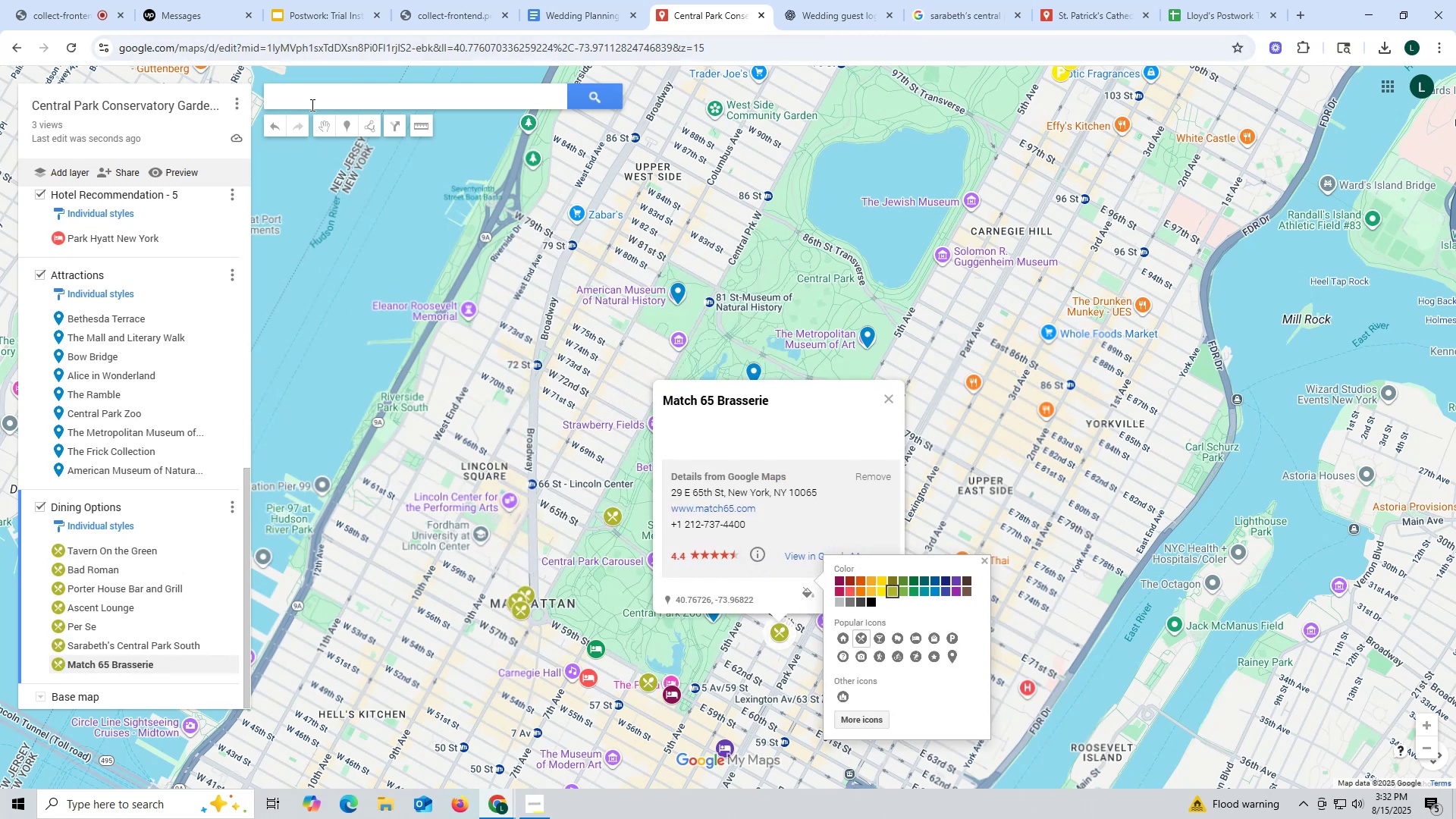 
left_click_drag(start_coordinate=[786, 400], to_coordinate=[660, 399])
 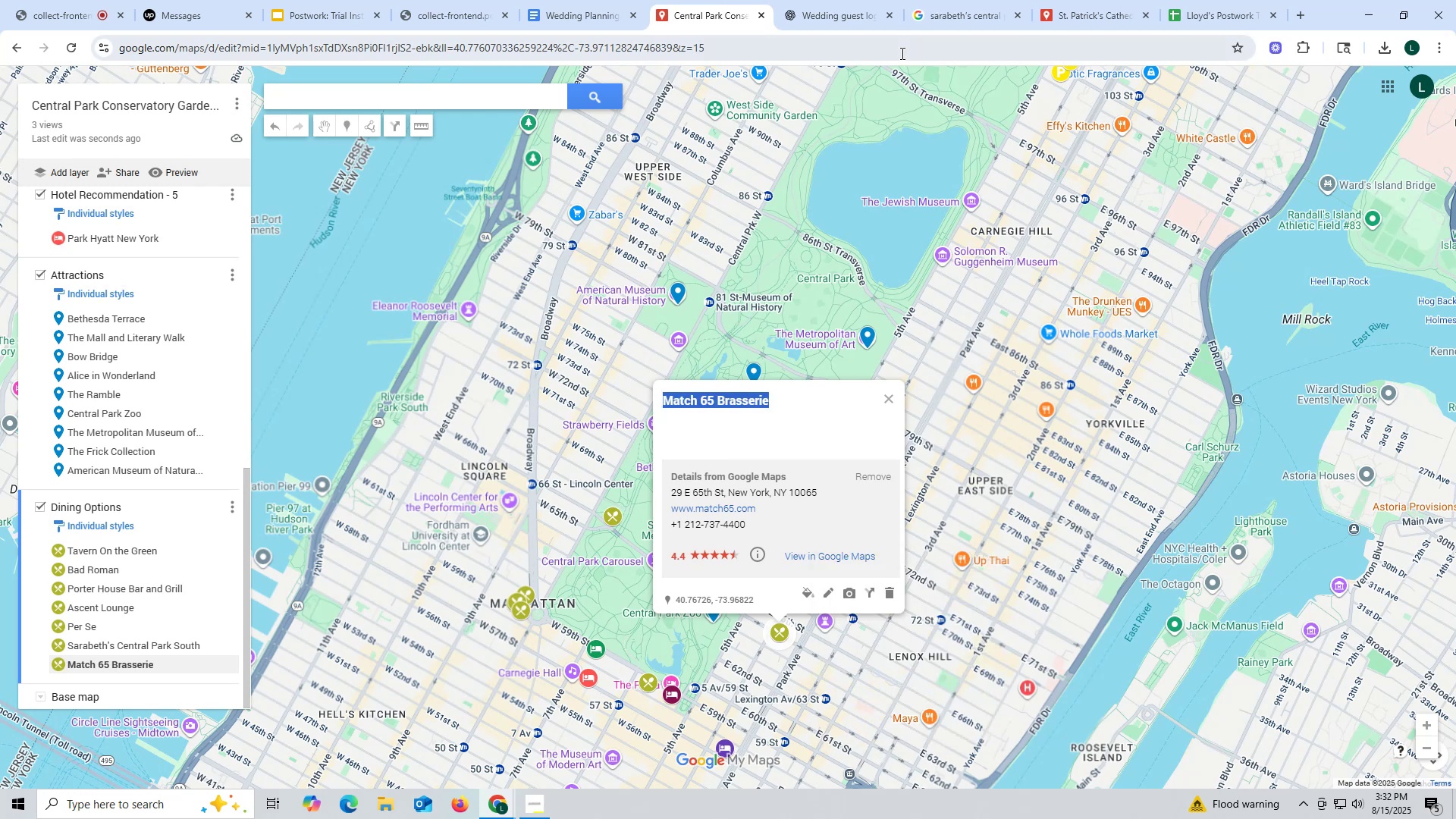 
key(Control+ControlLeft)
 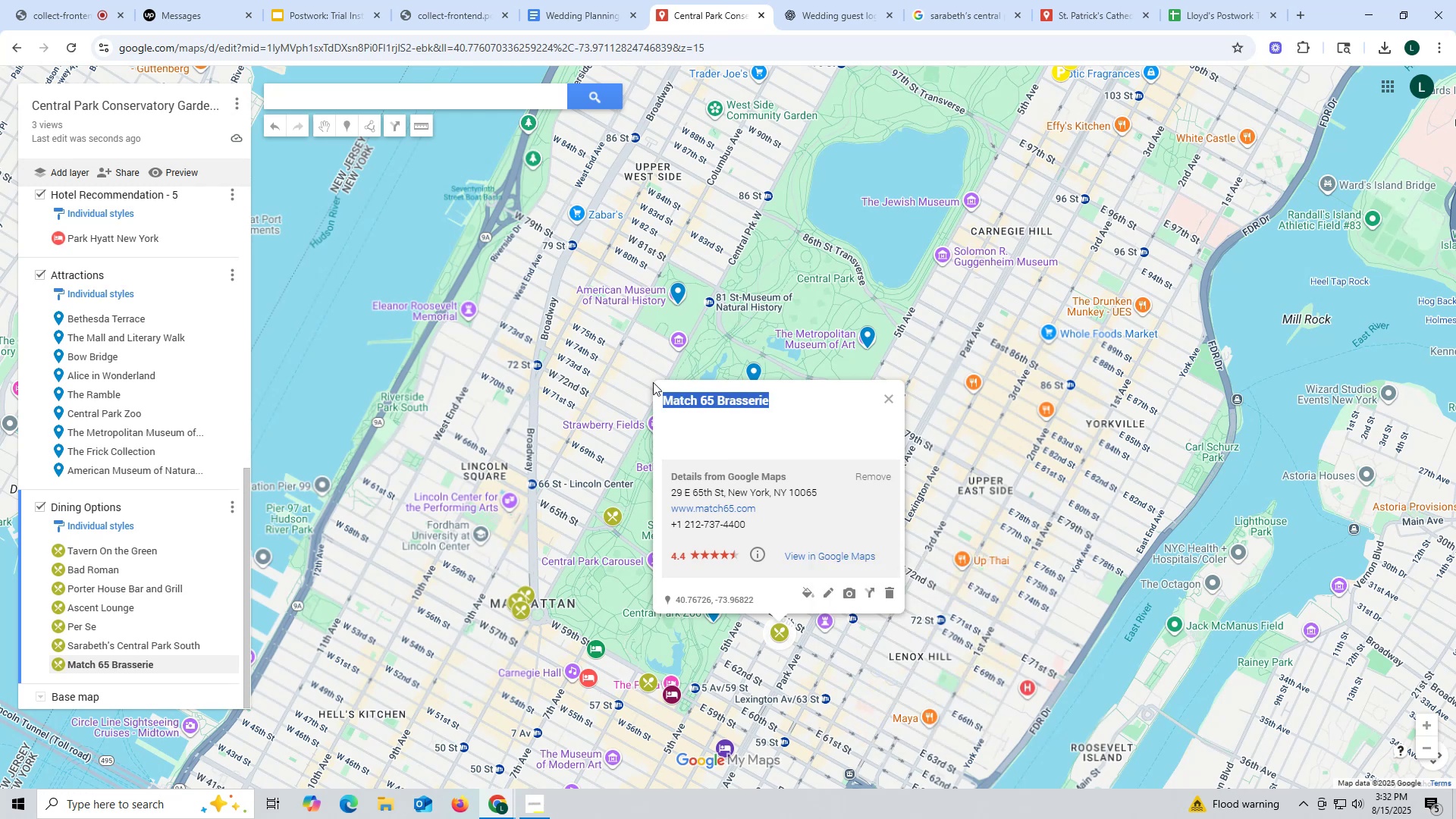 
key(Control+C)
 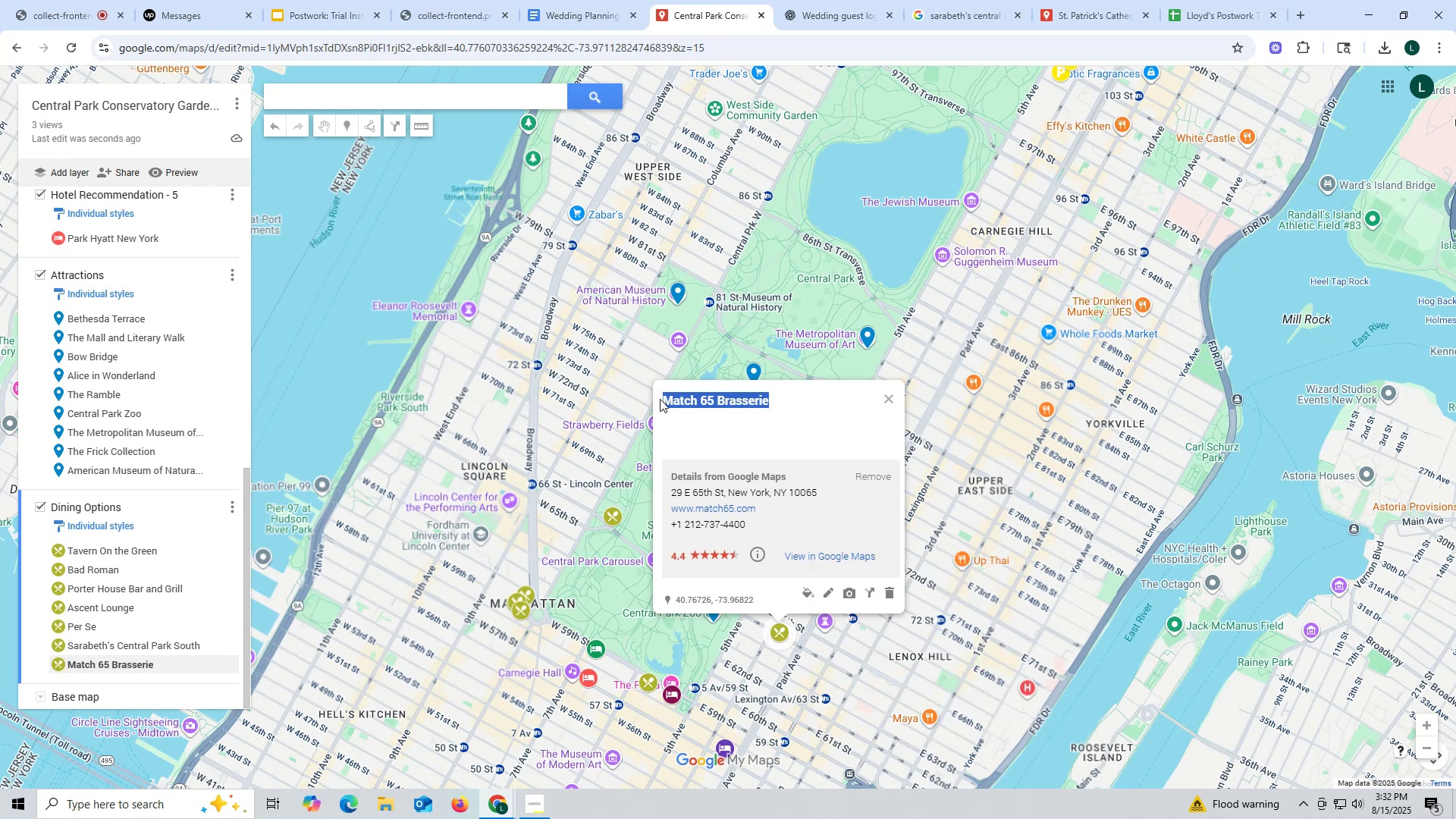 
key(Control+ControlLeft)
 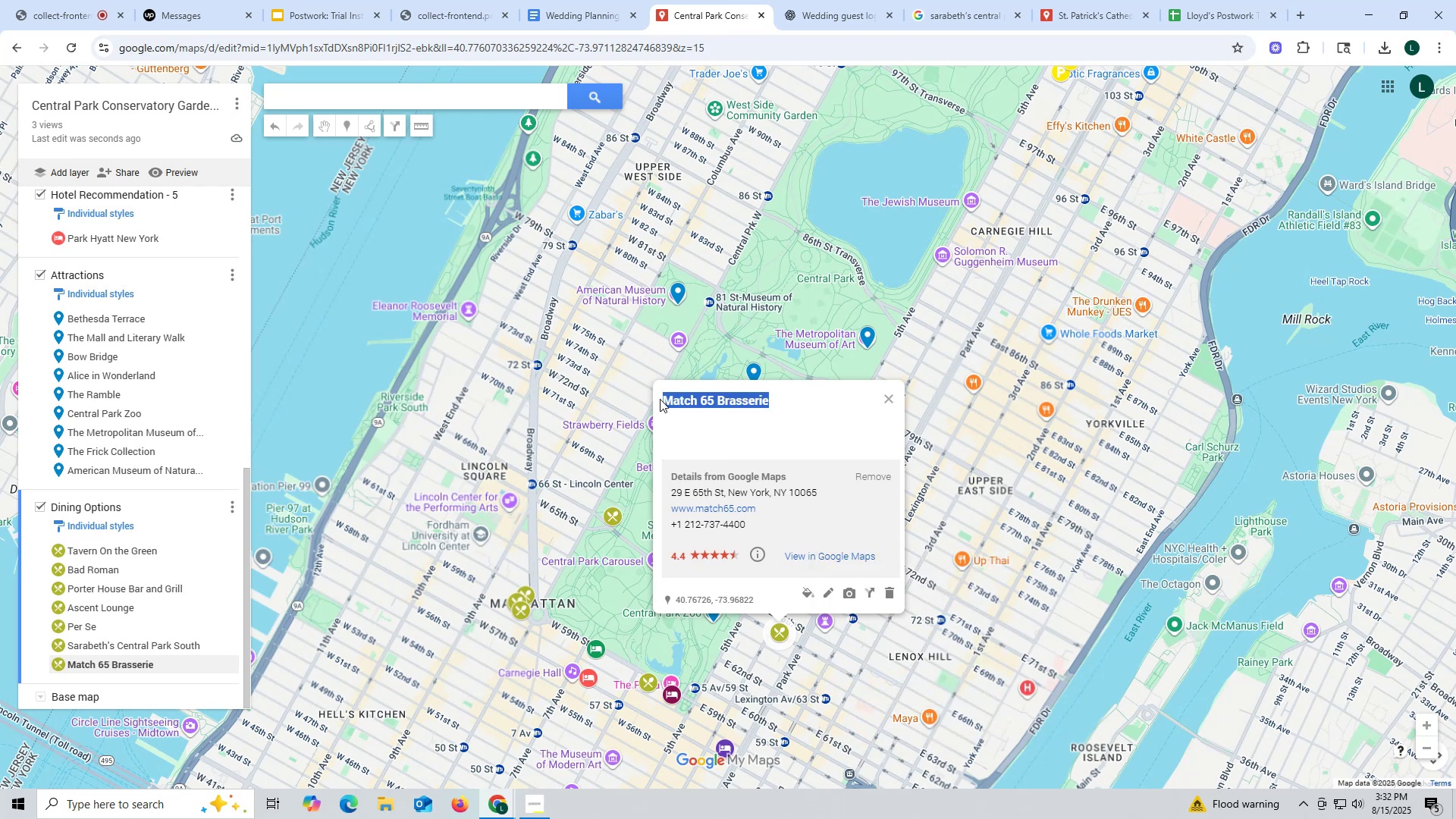 
key(Control+C)
 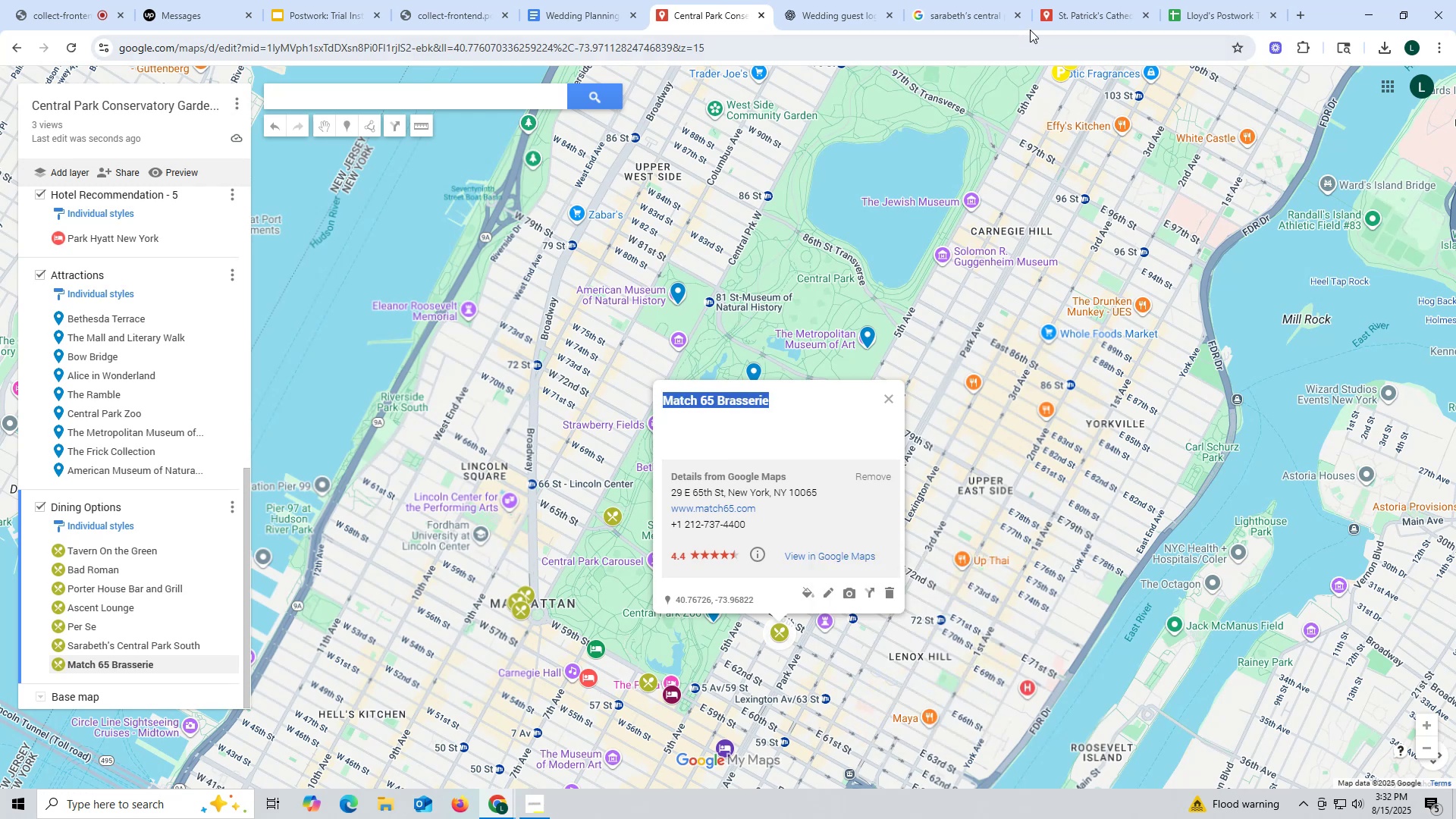 
left_click([950, 11])
 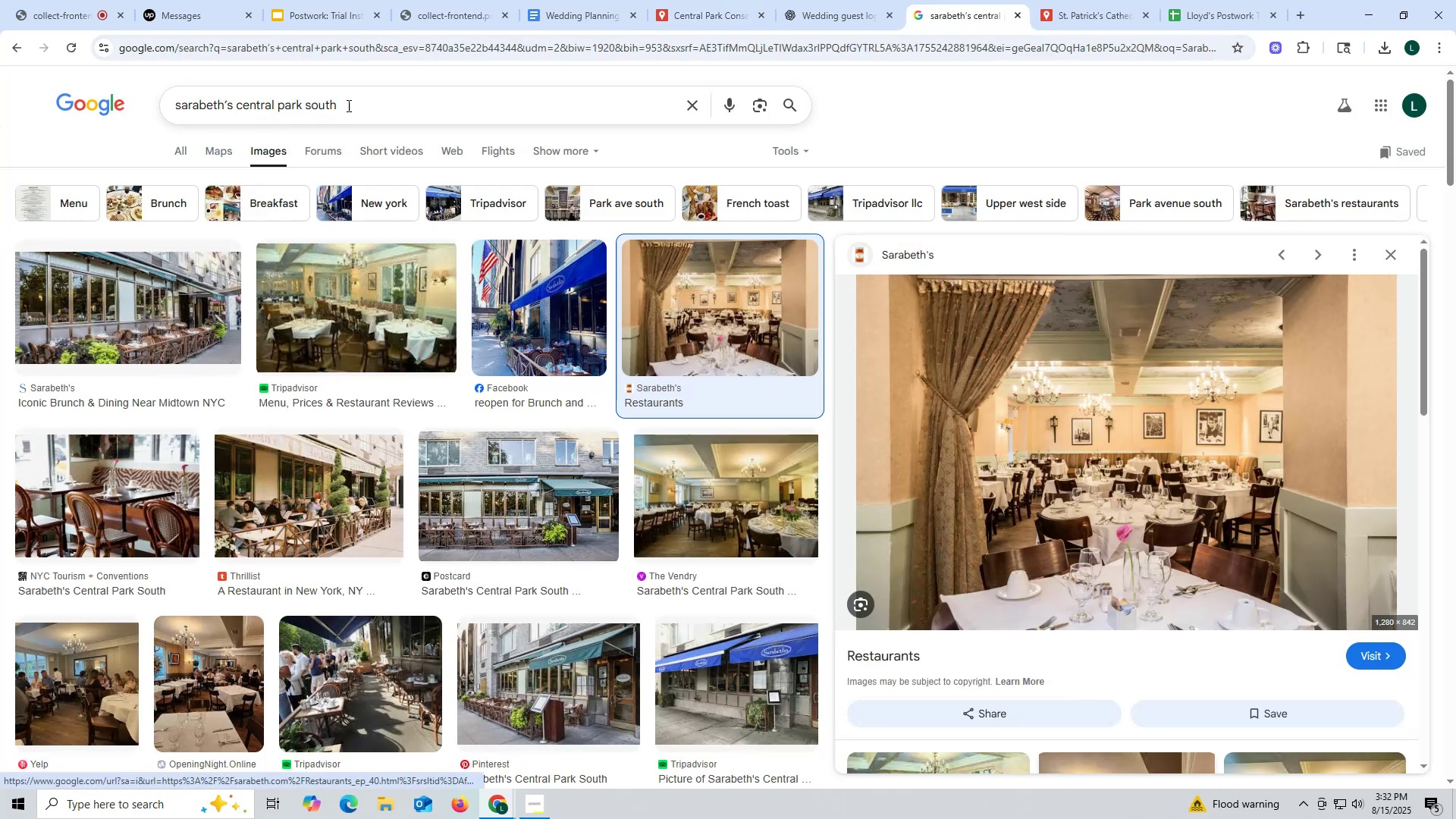 
left_click_drag(start_coordinate=[358, 105], to_coordinate=[87, 102])
 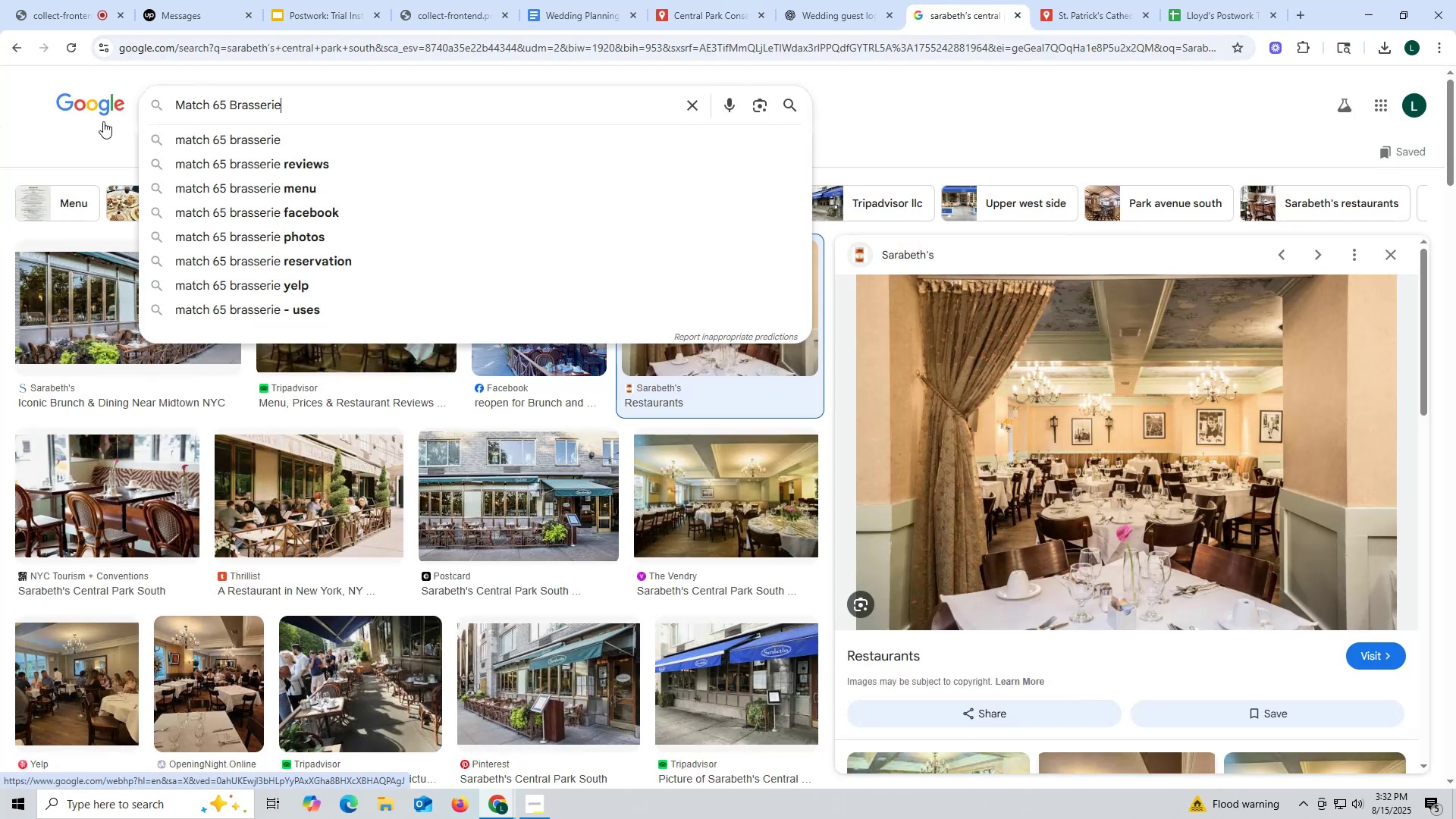 
key(Control+ControlLeft)
 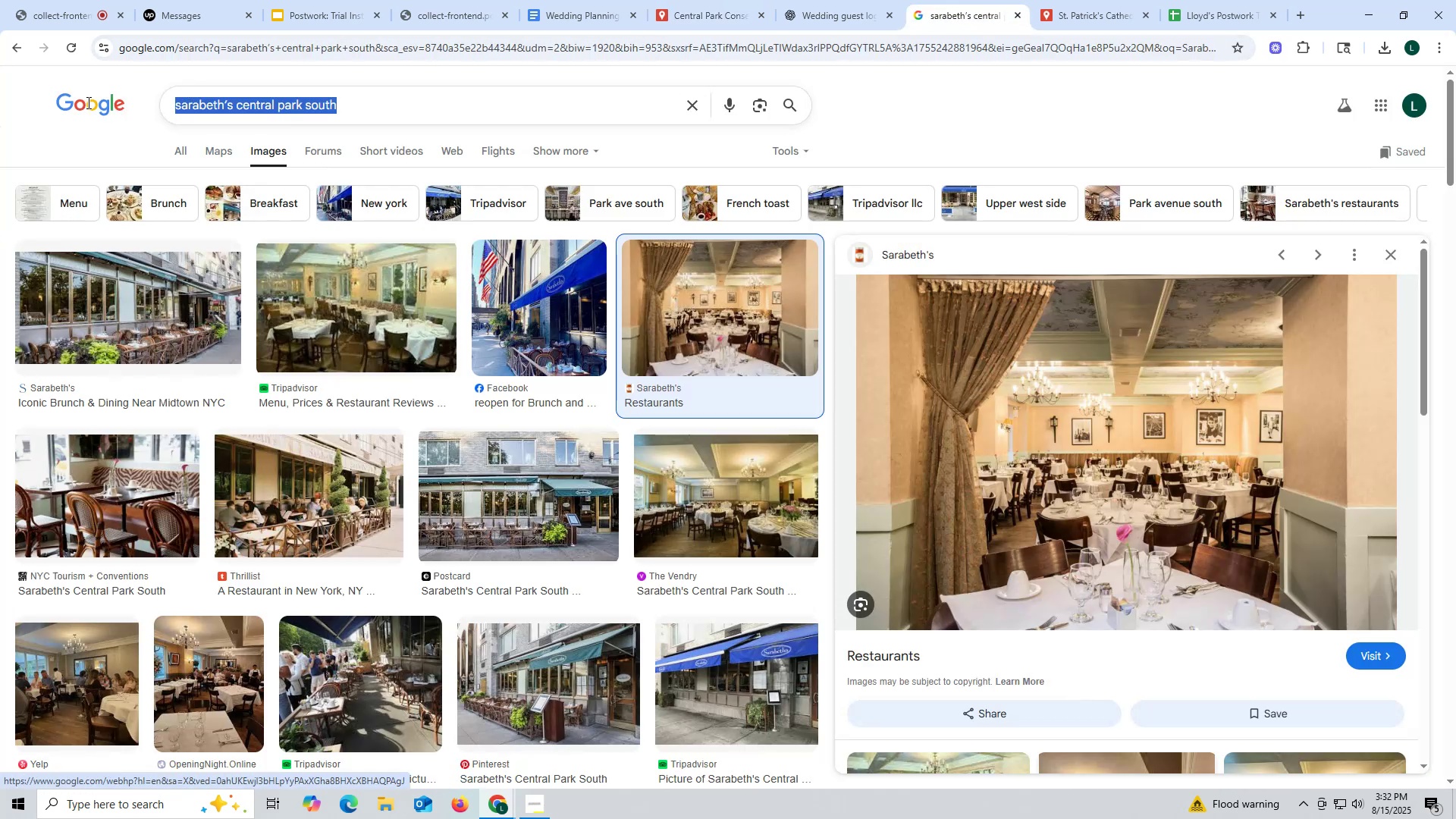 
key(Control+V)
 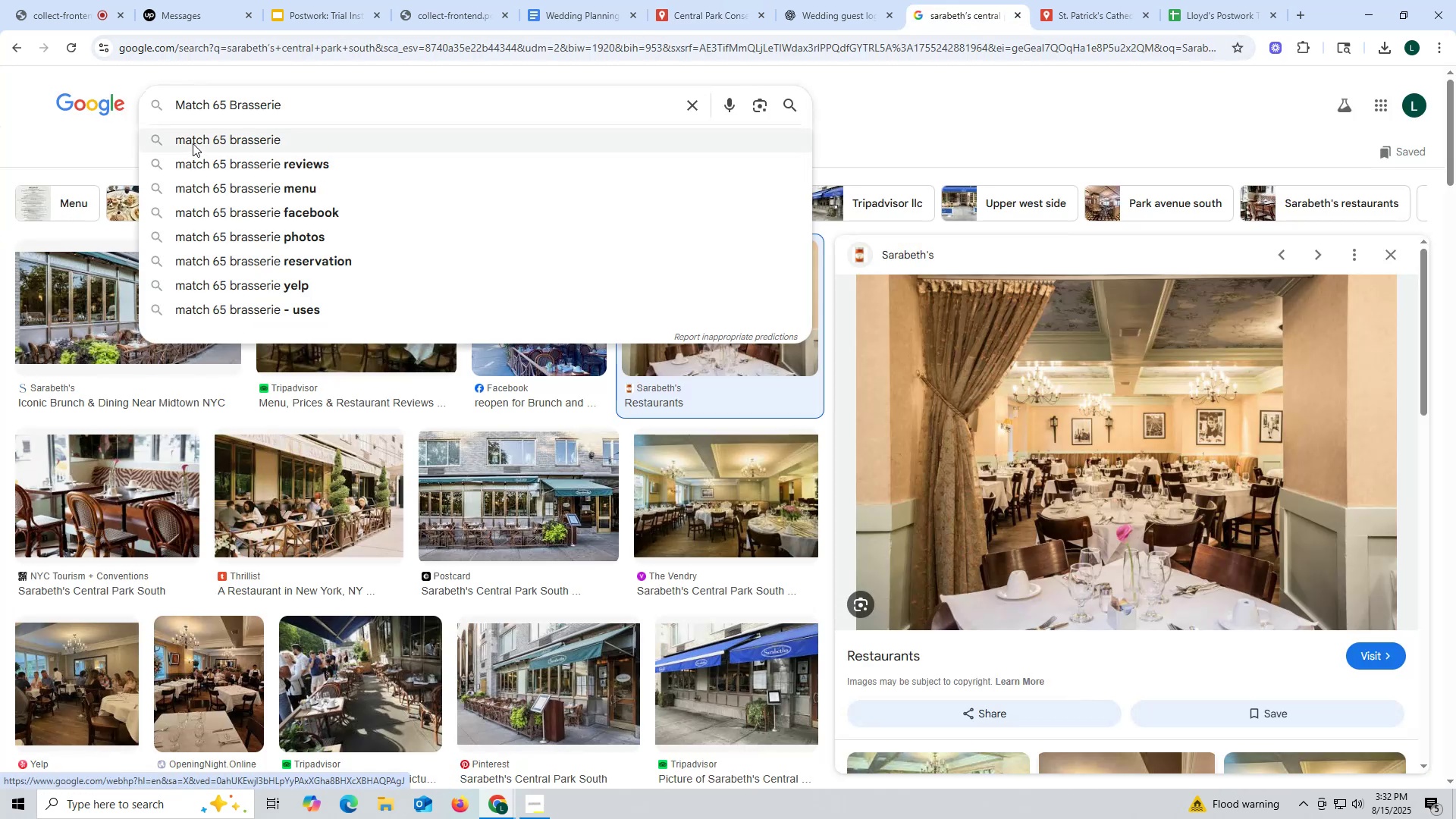 
left_click([195, 143])
 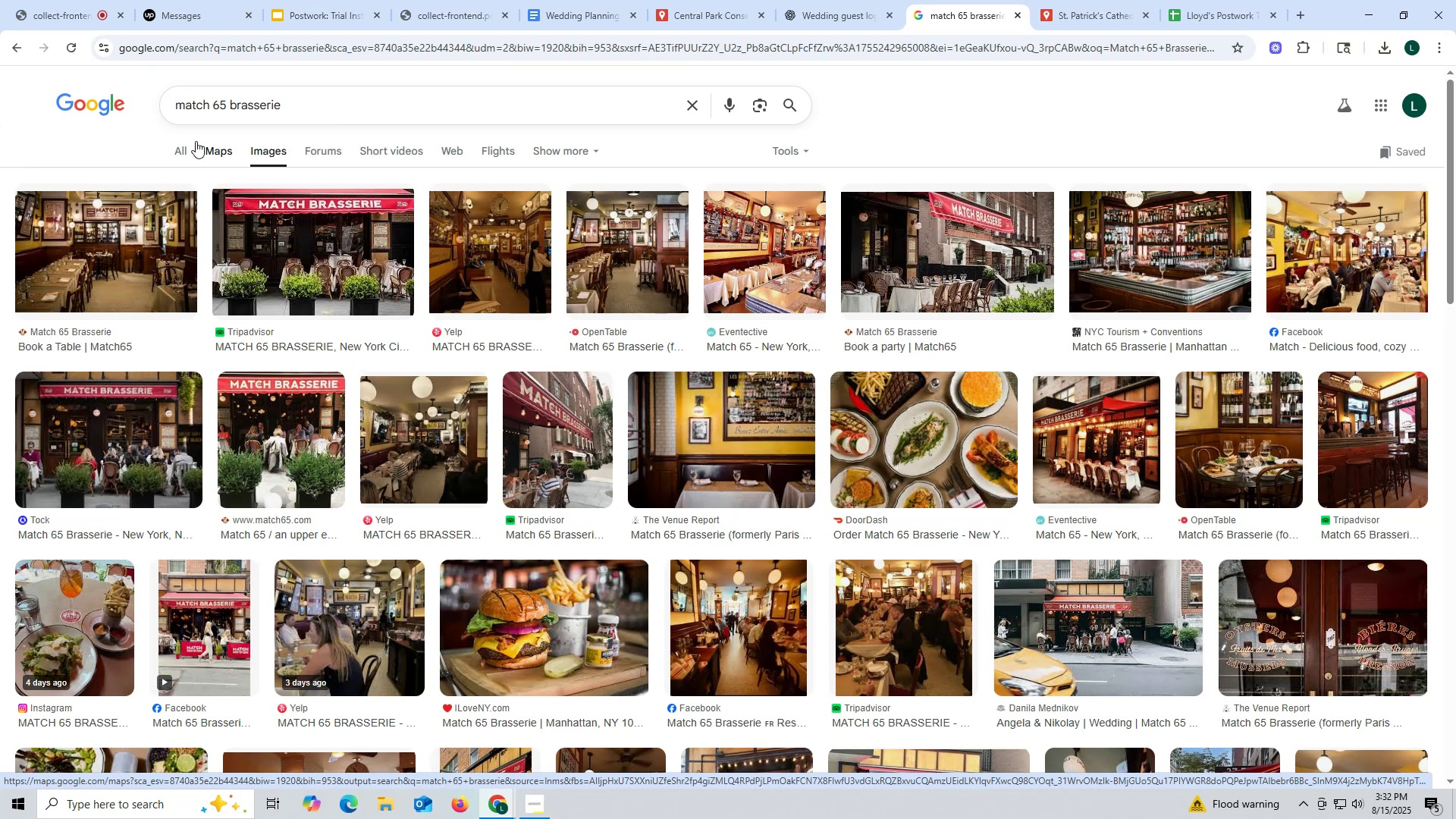 
wait(15.99)
 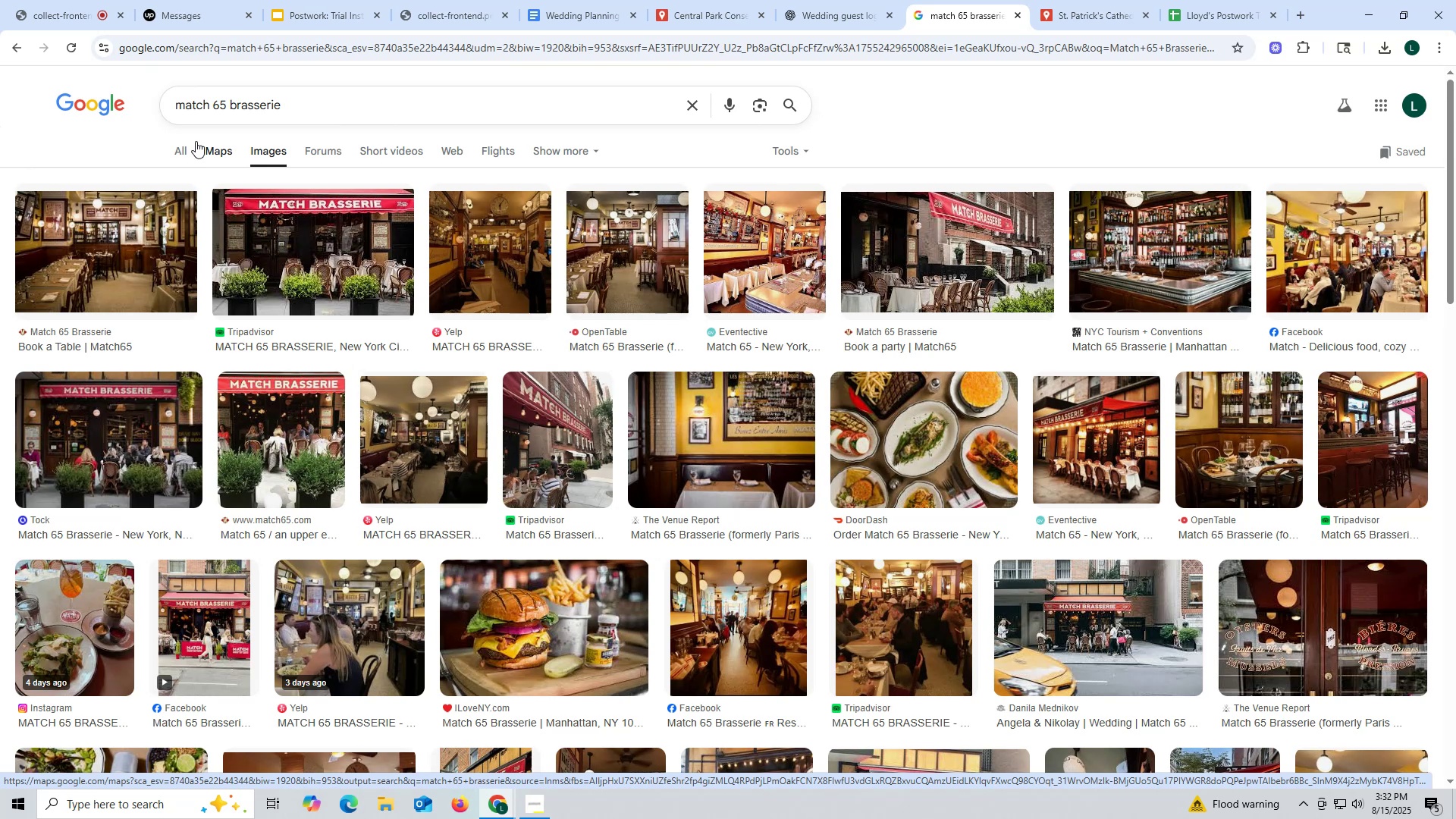 
left_click([323, 239])
 